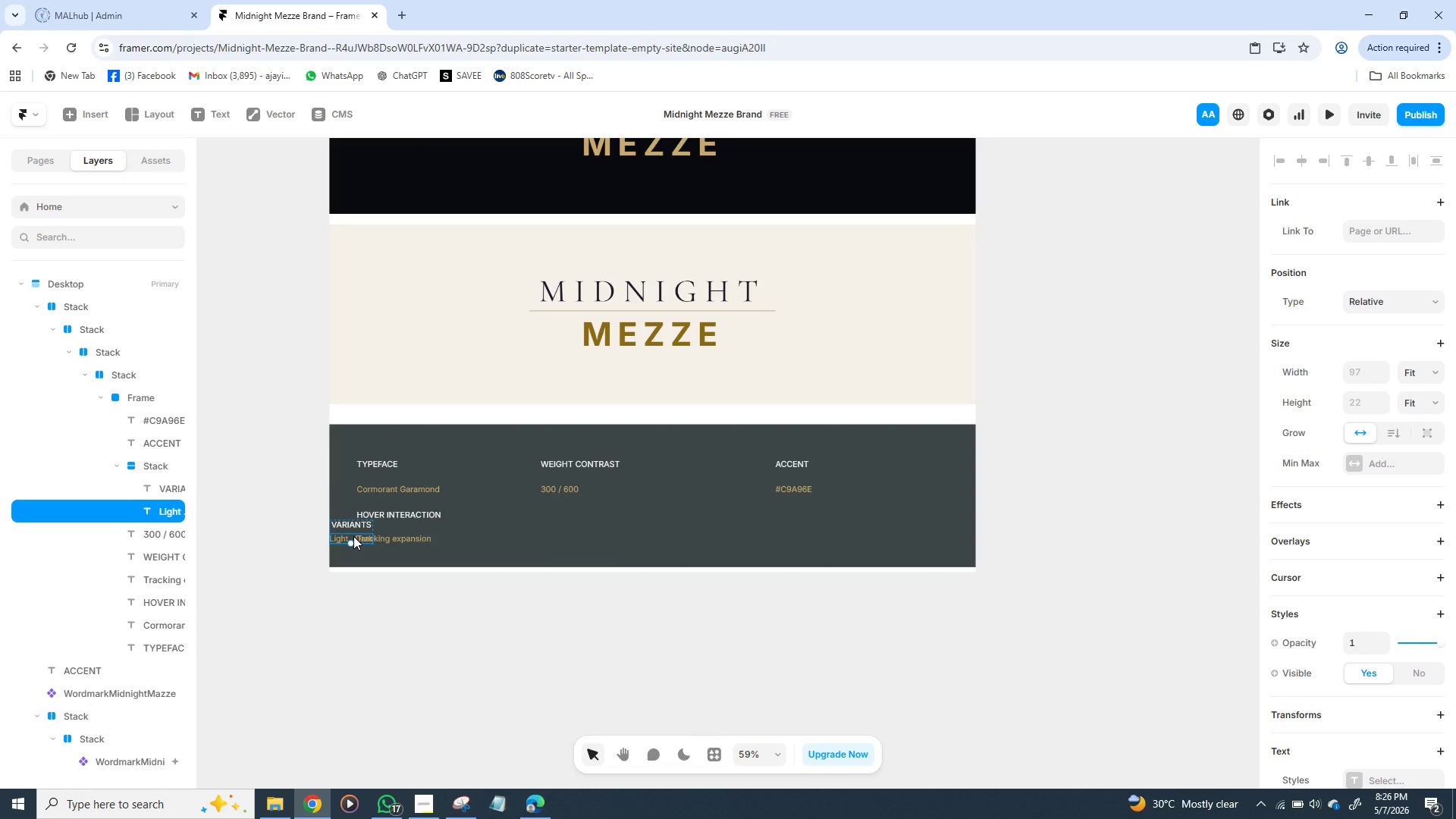 
hold_key(key=ShiftLeft, duration=1.2)
 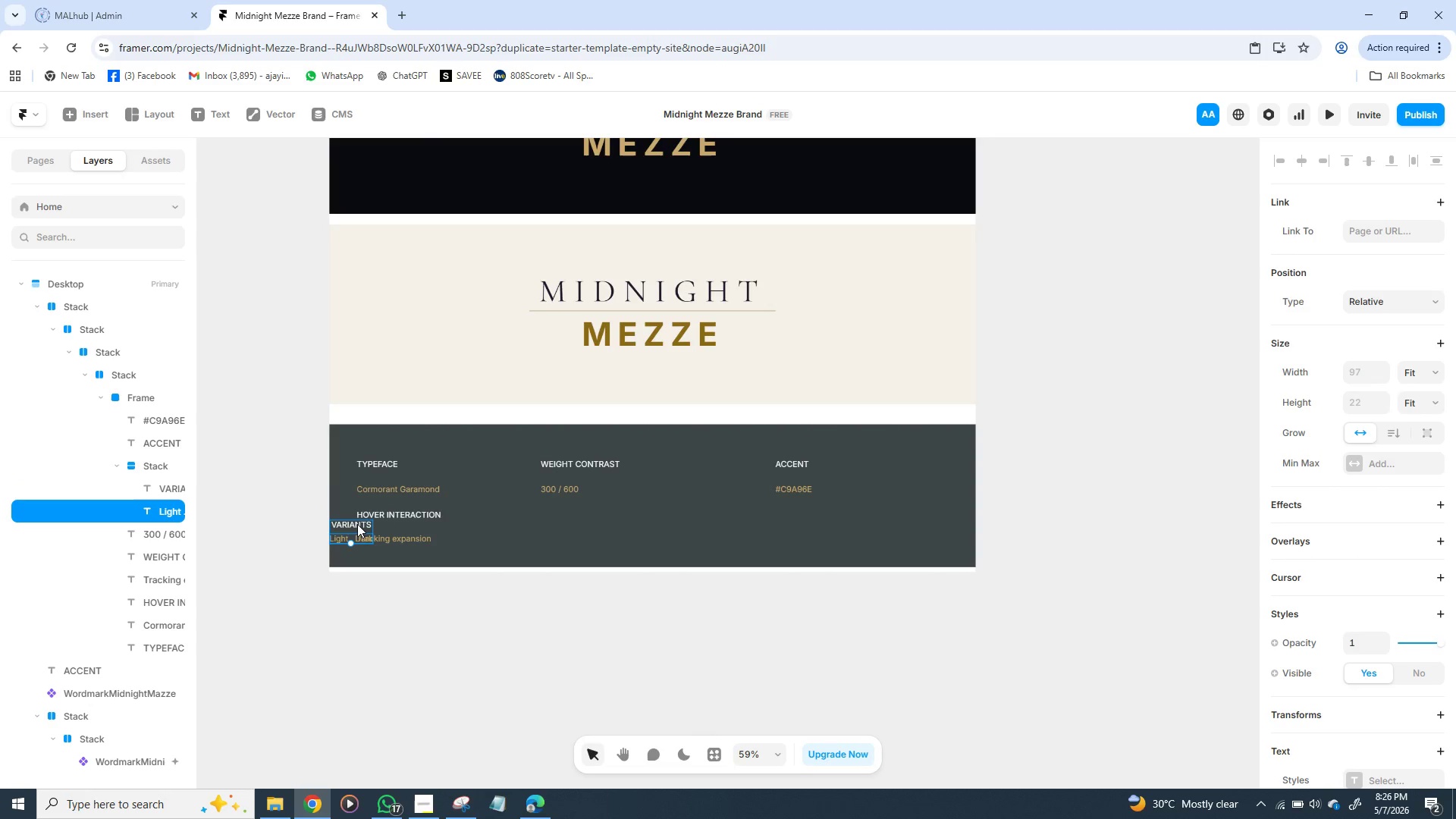 
key(Control+Z)
 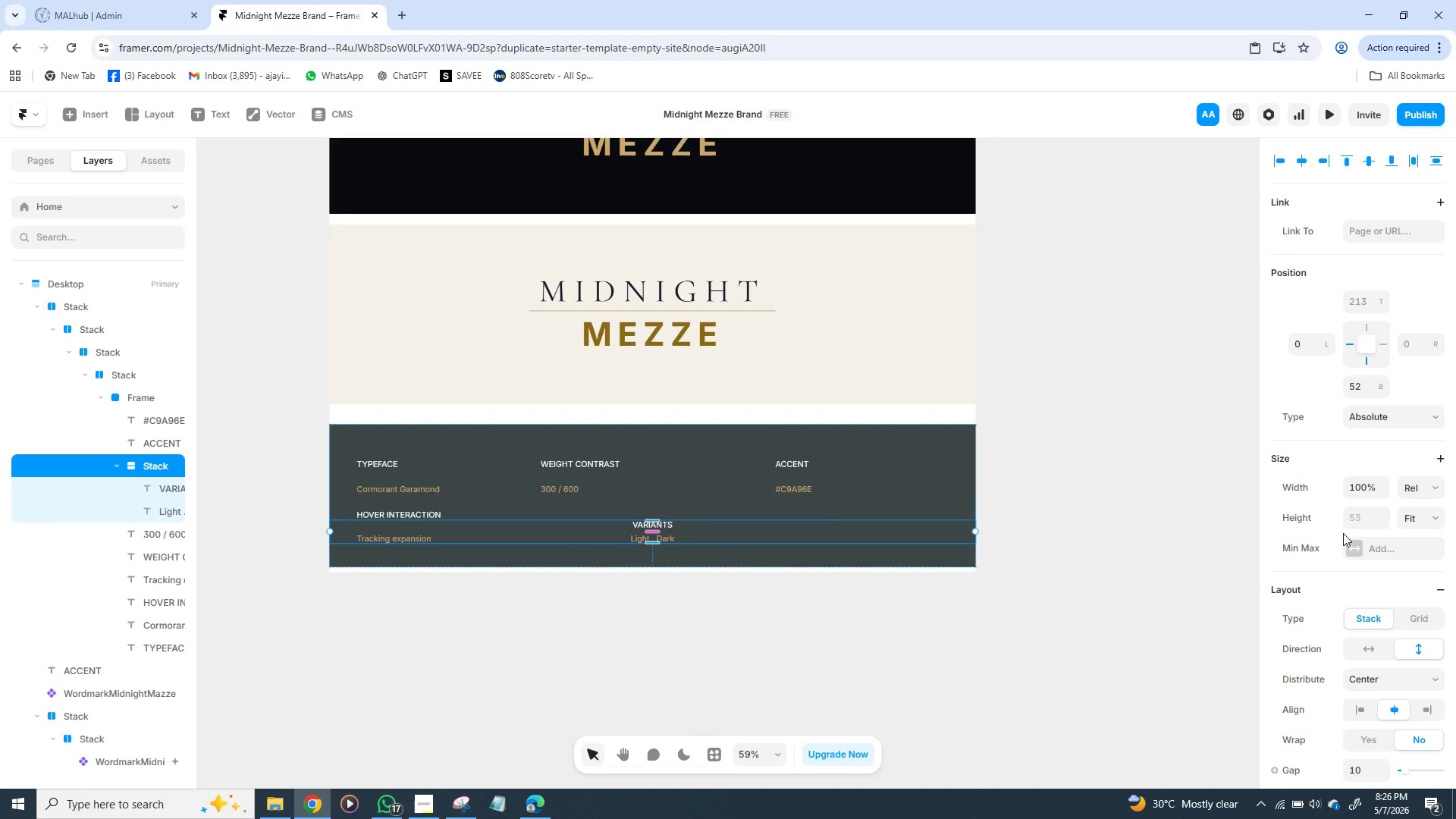 
wait(7.88)
 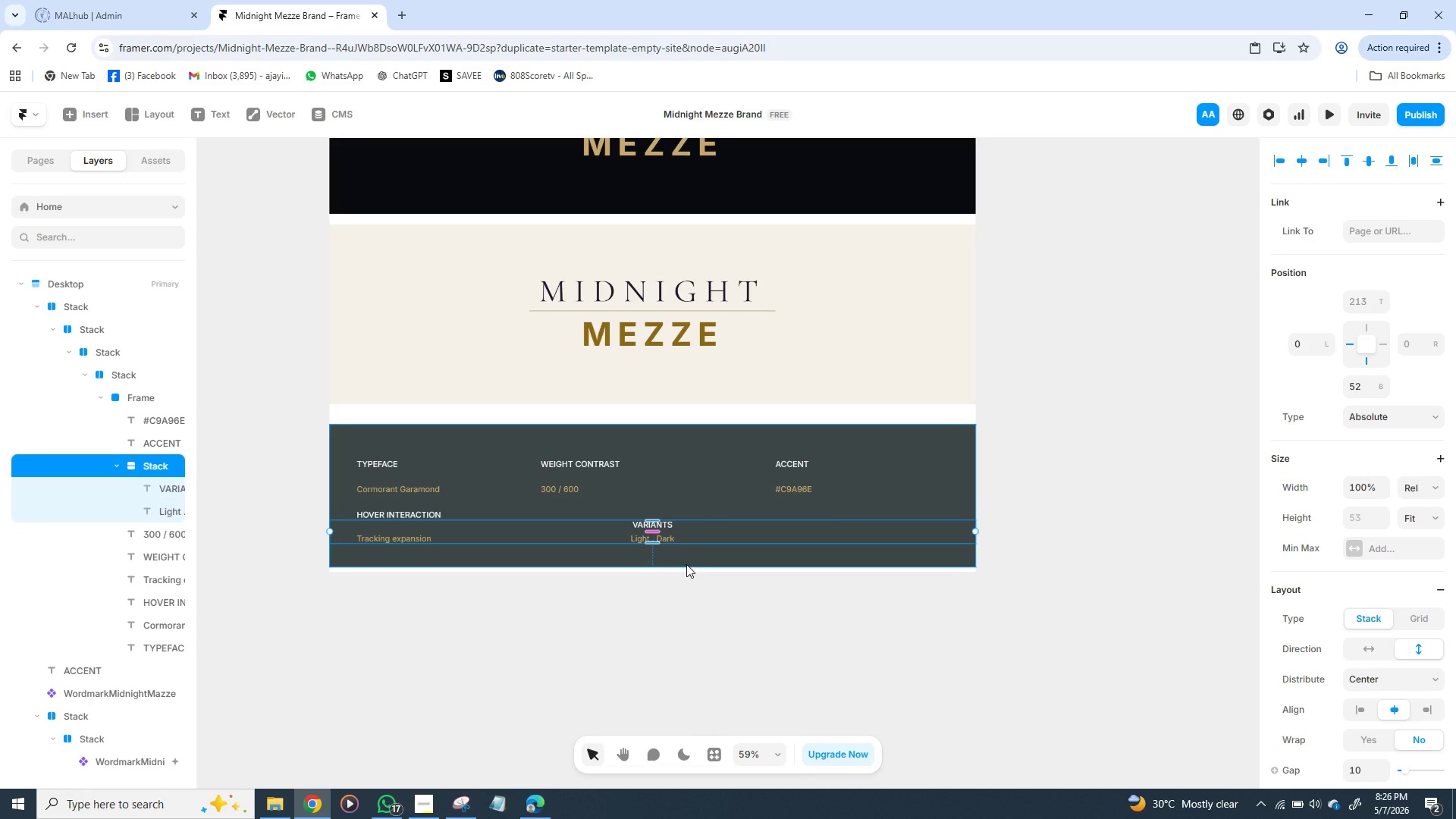 
left_click([1430, 492])
 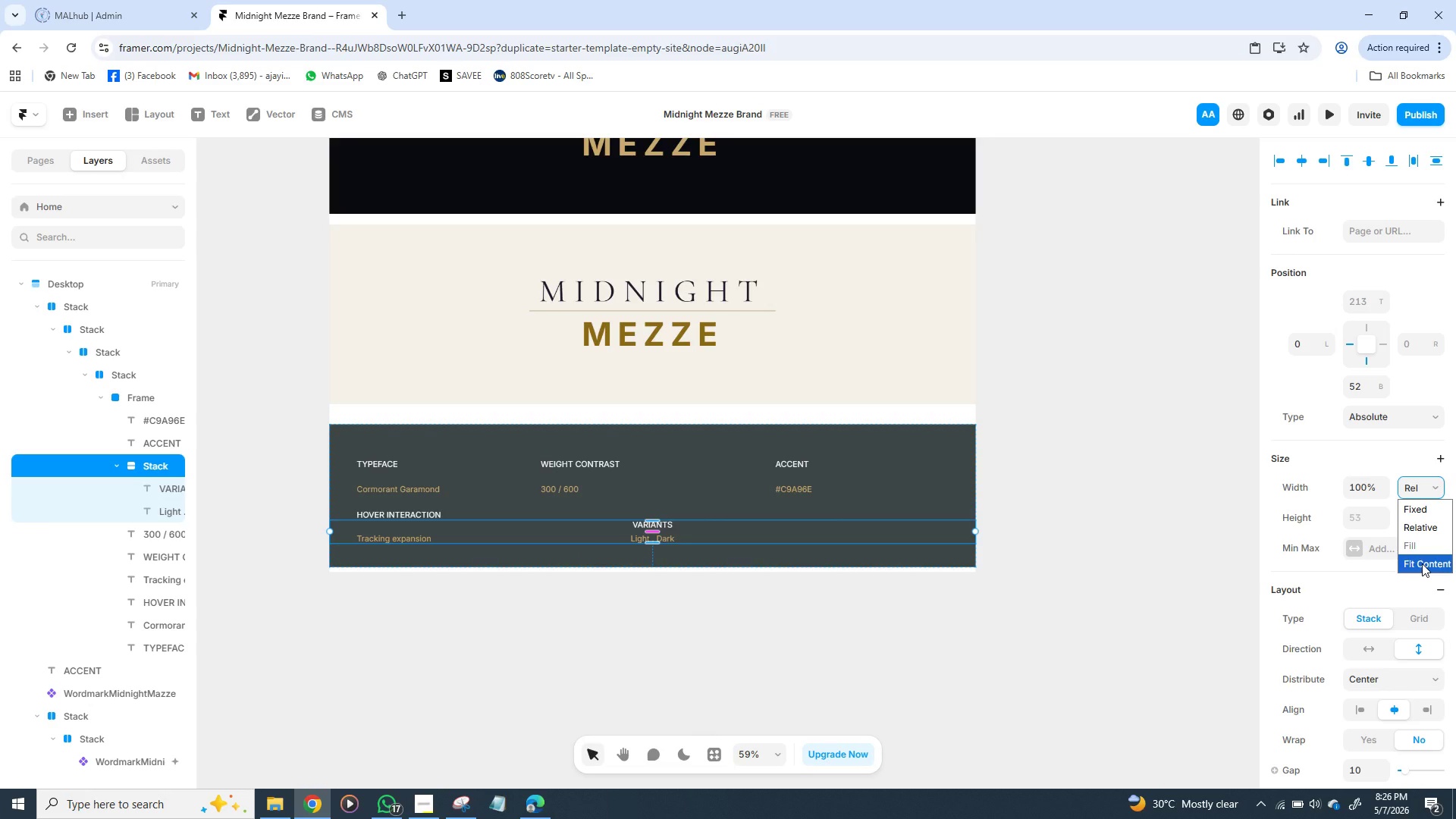 
left_click([1422, 563])
 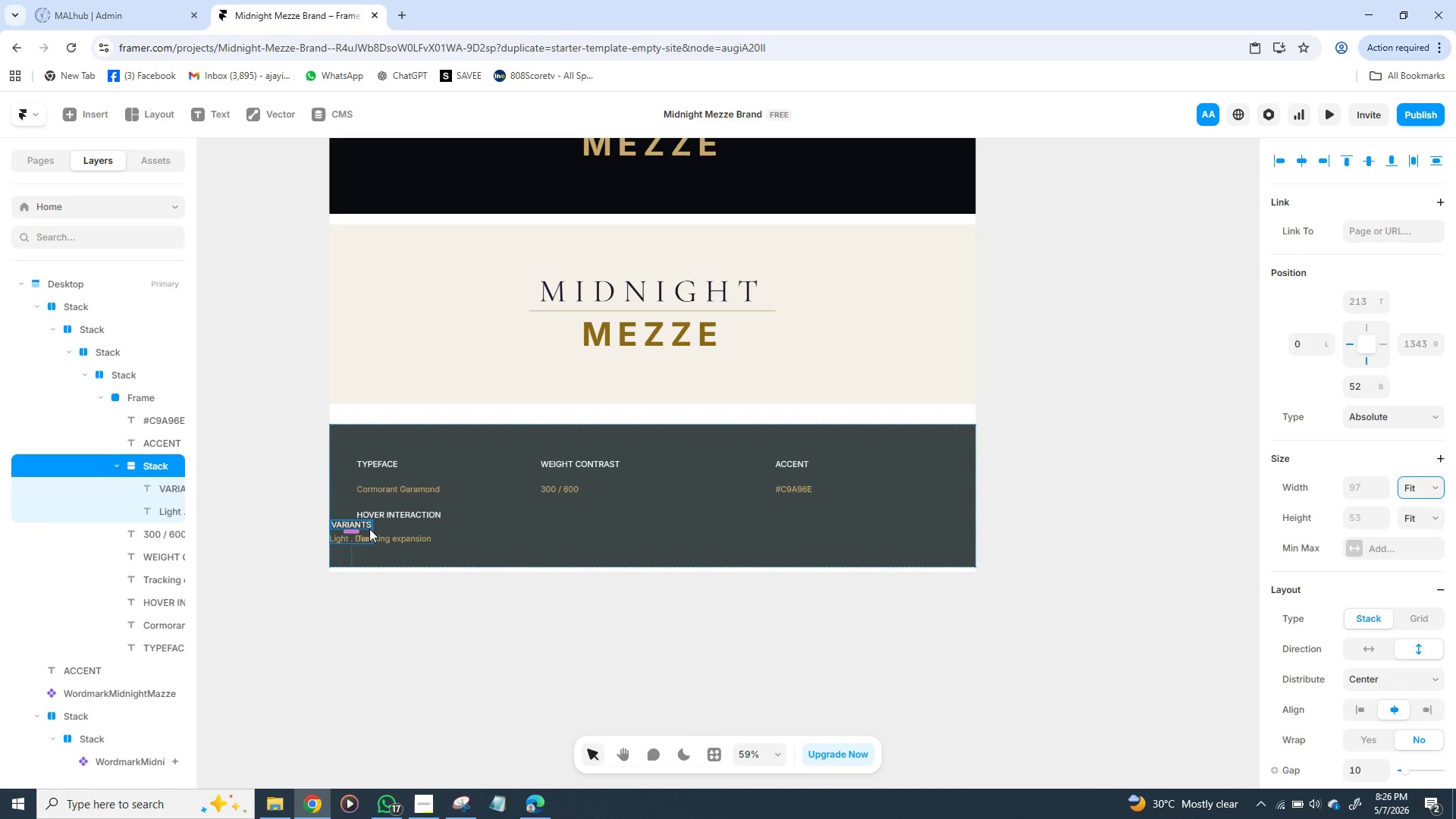 
wait(8.47)
 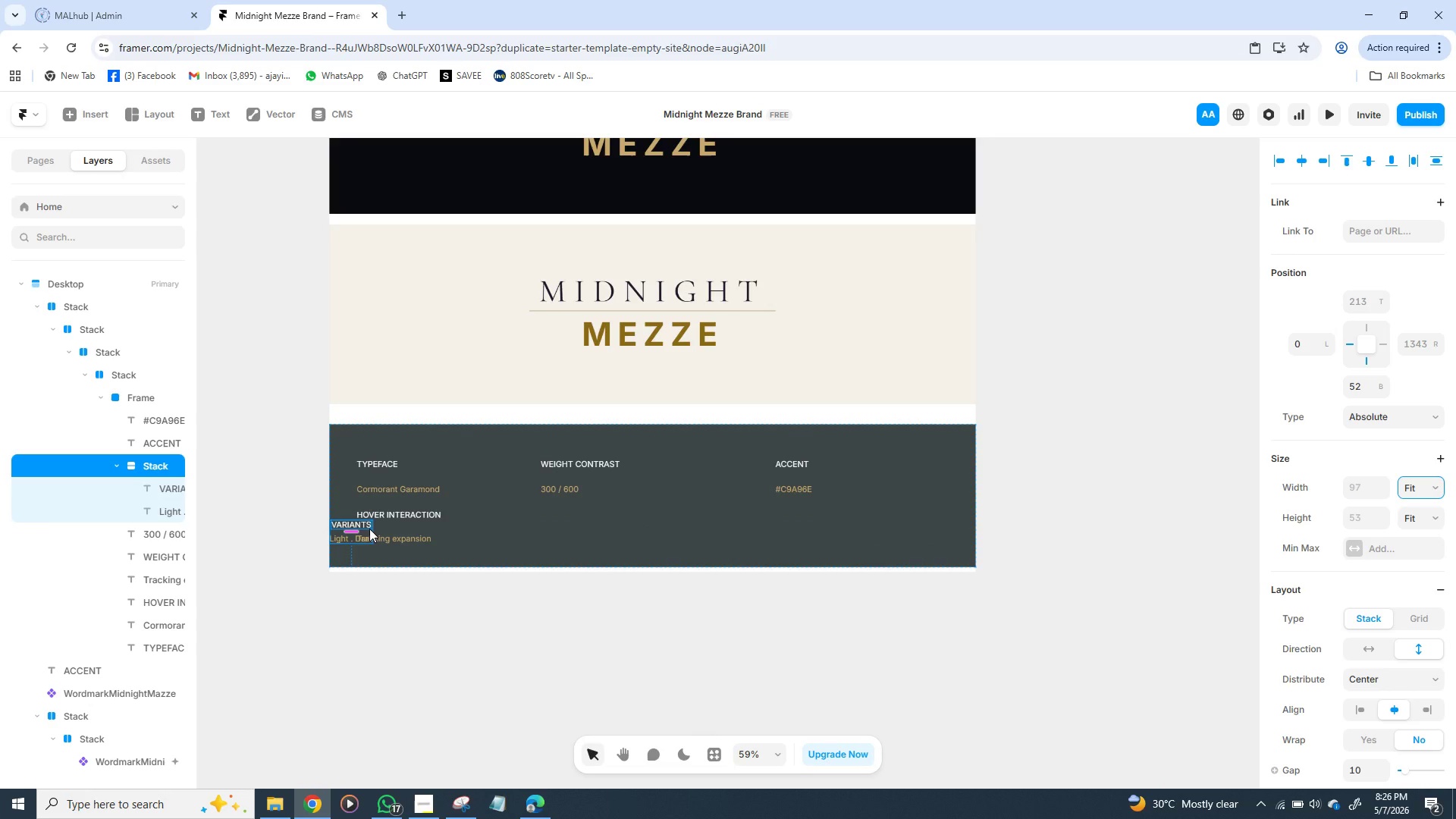 
left_click_drag(start_coordinate=[335, 531], to_coordinate=[544, 527])
 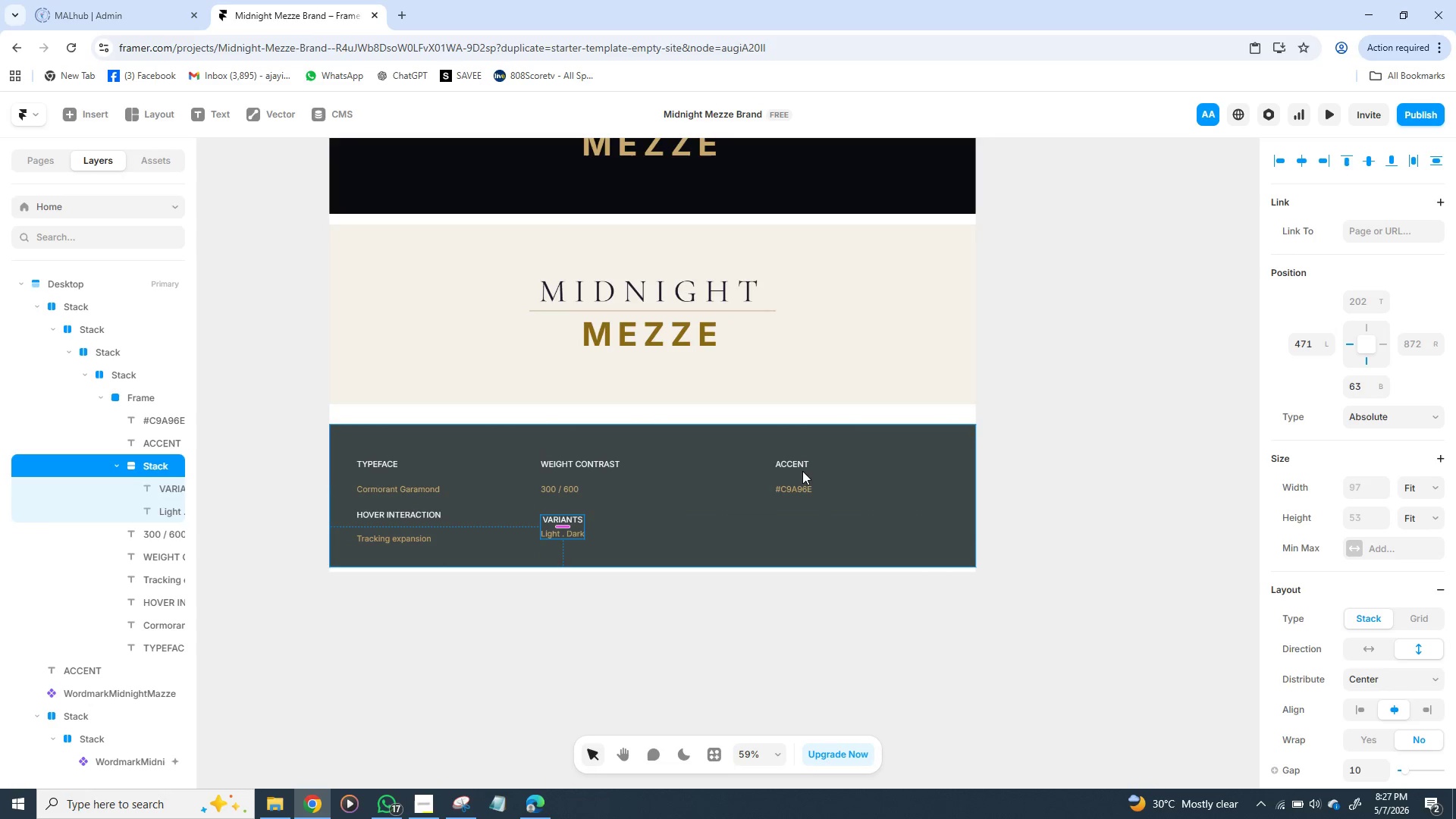 
left_click([790, 470])
 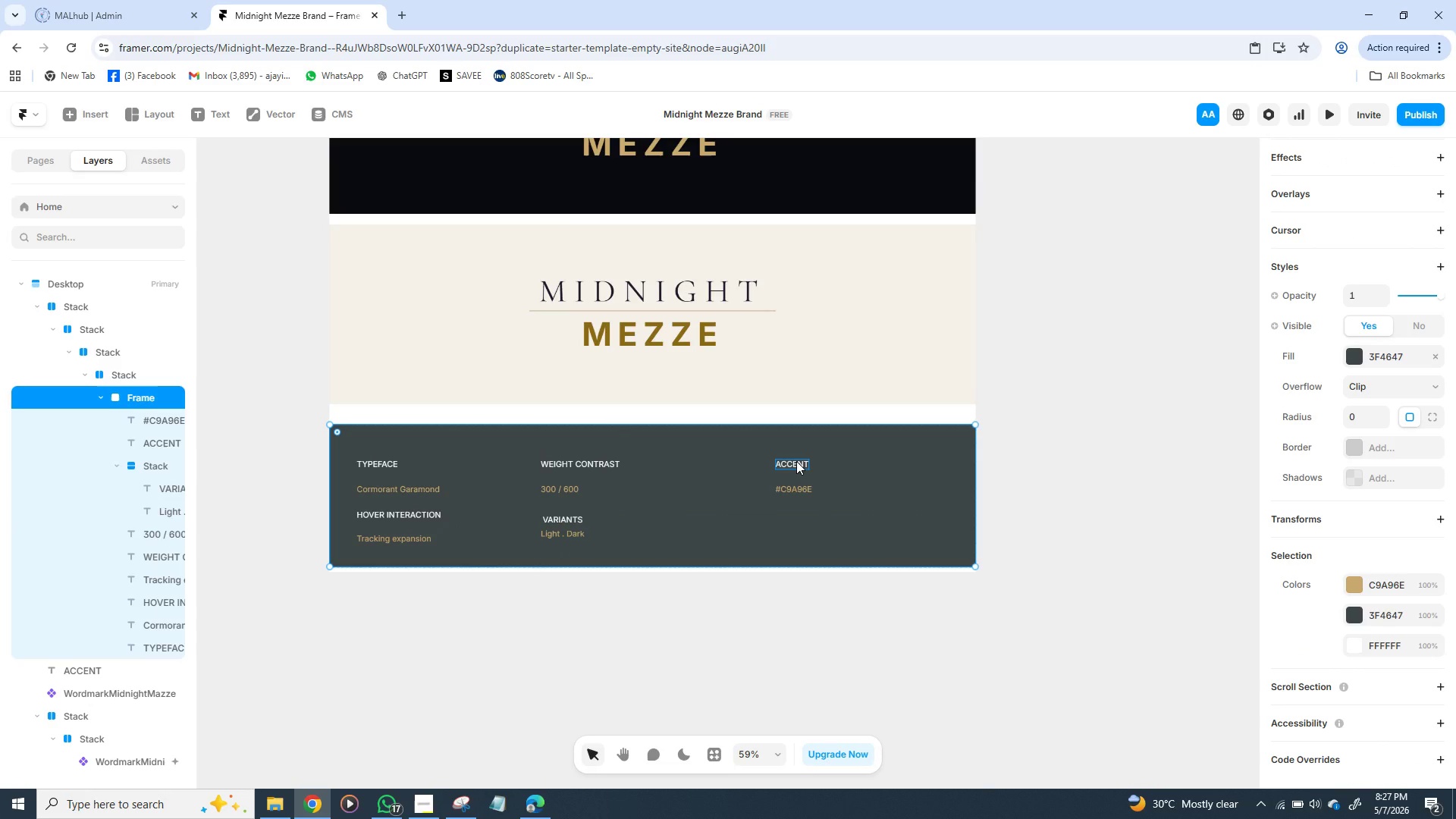 
left_click([796, 461])
 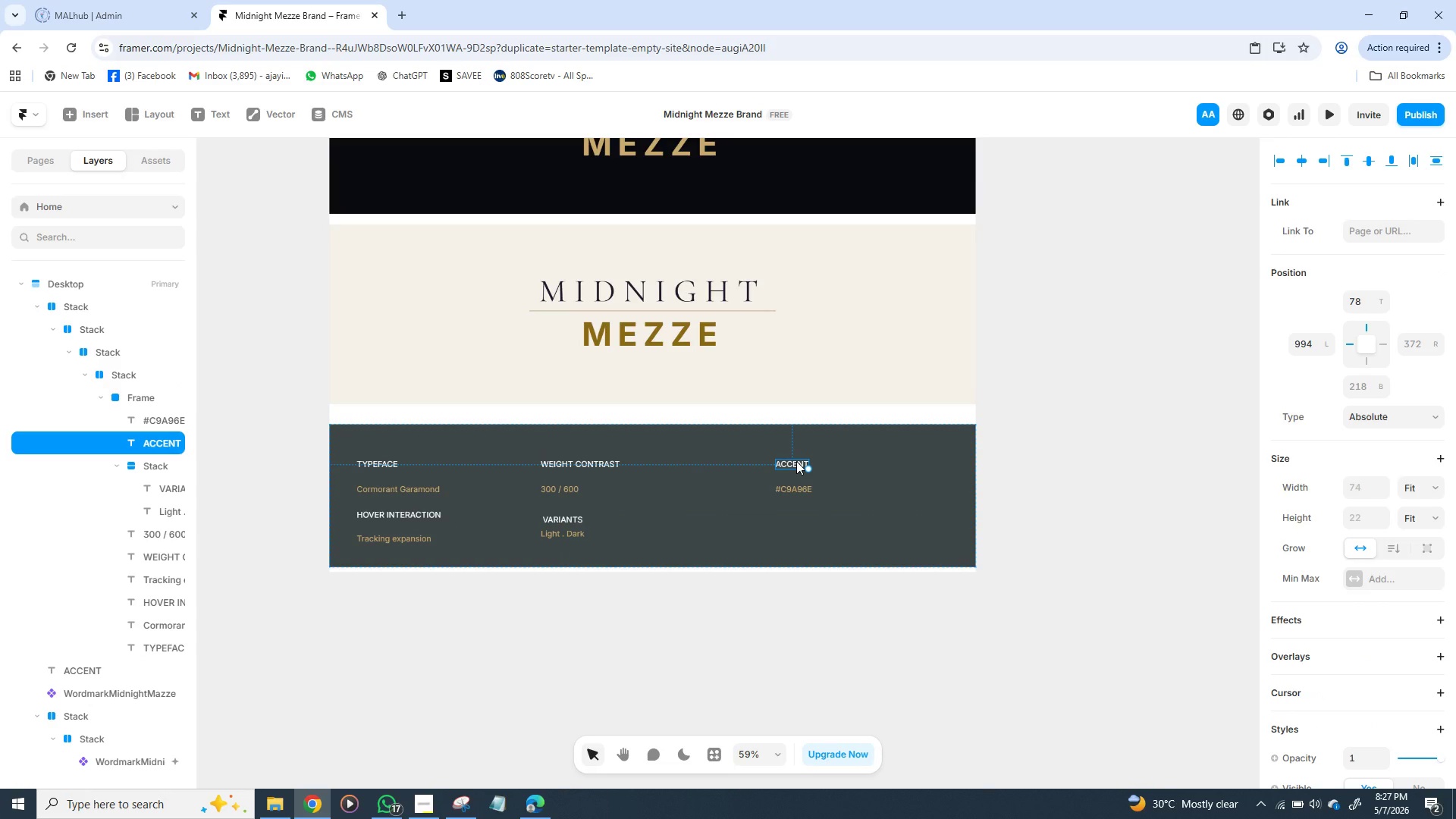 
hold_key(key=ShiftLeft, duration=1.28)
left_click([799, 486])
 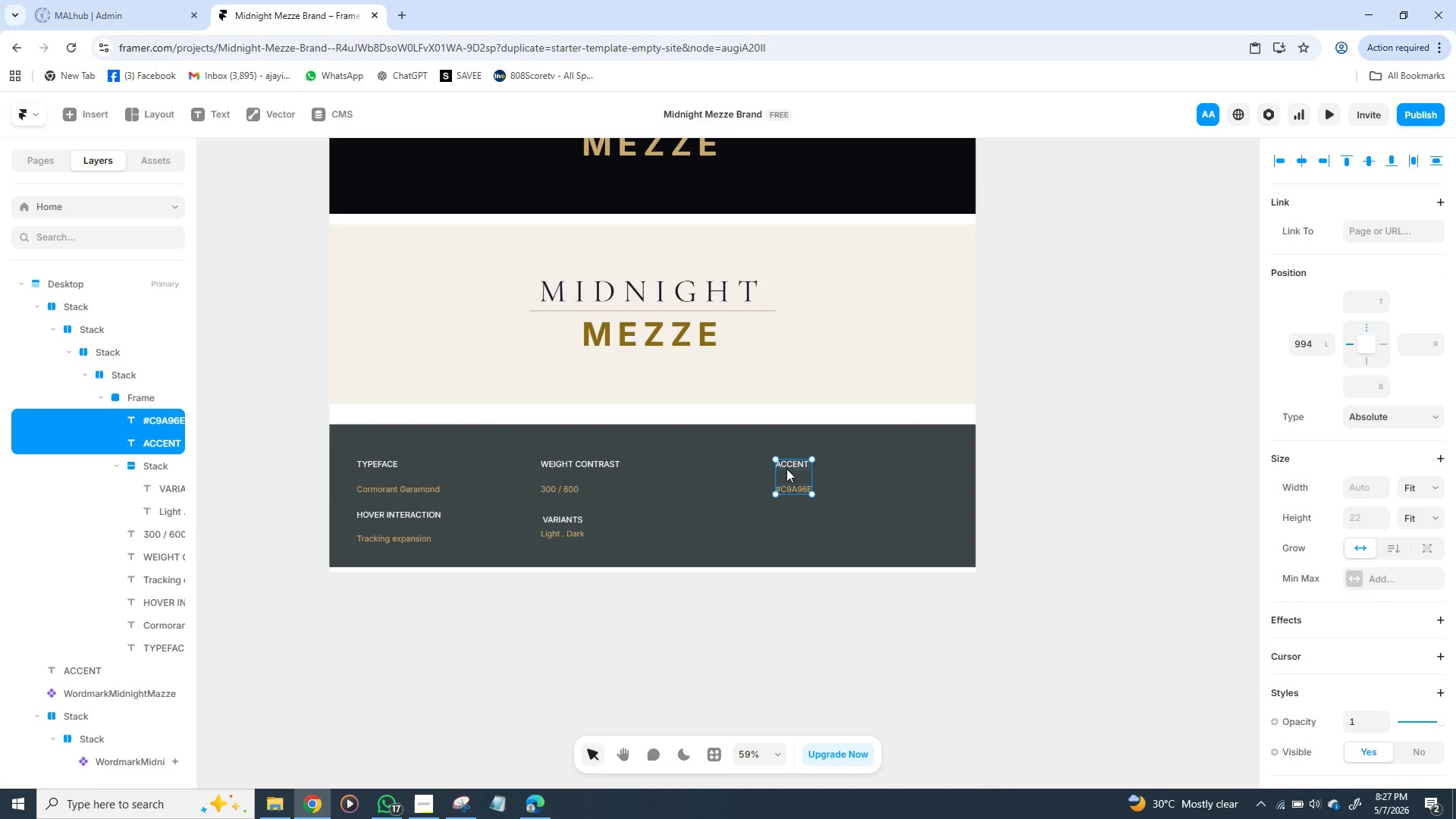 
right_click([786, 469])
 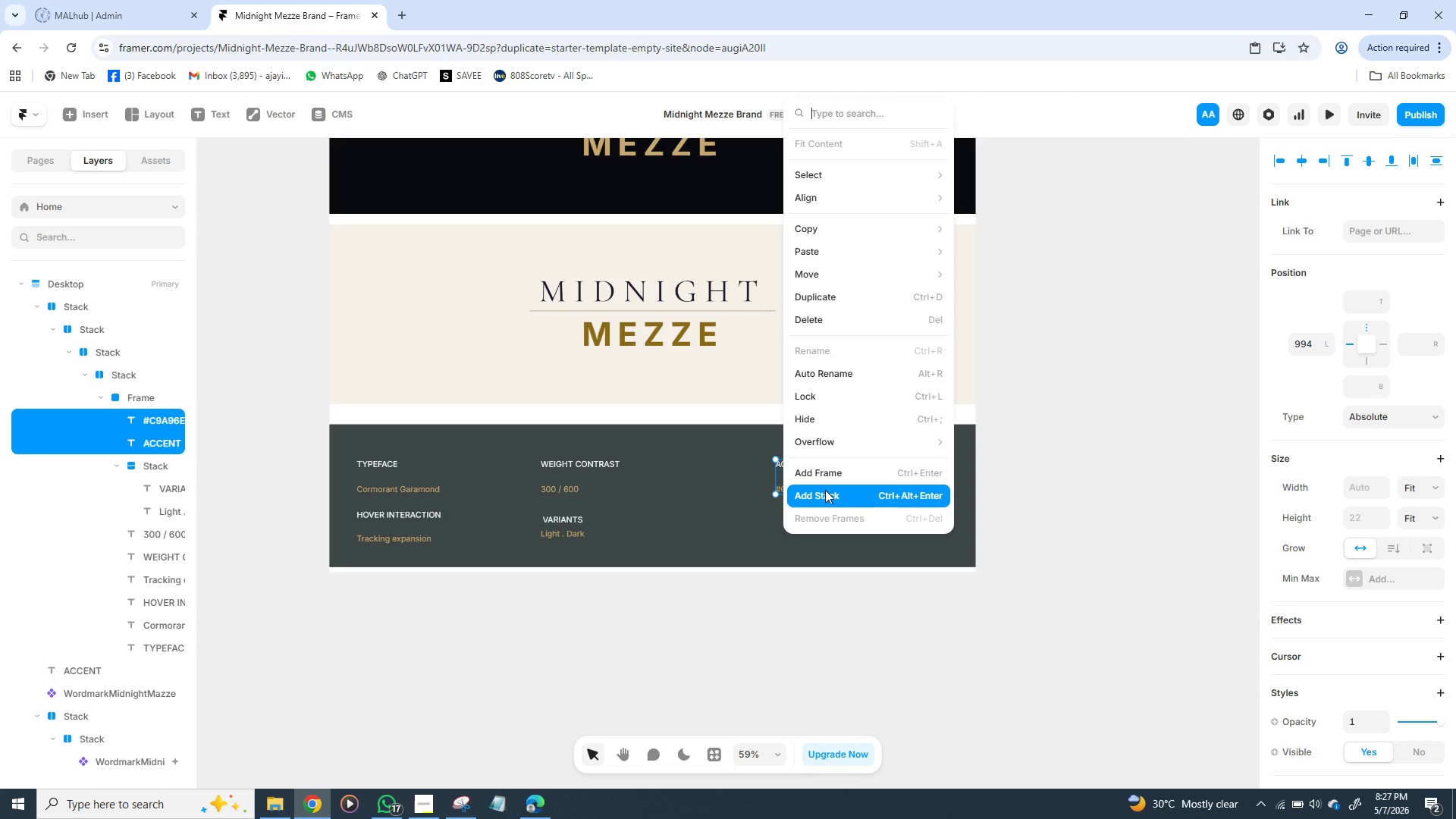 
left_click([825, 500])
 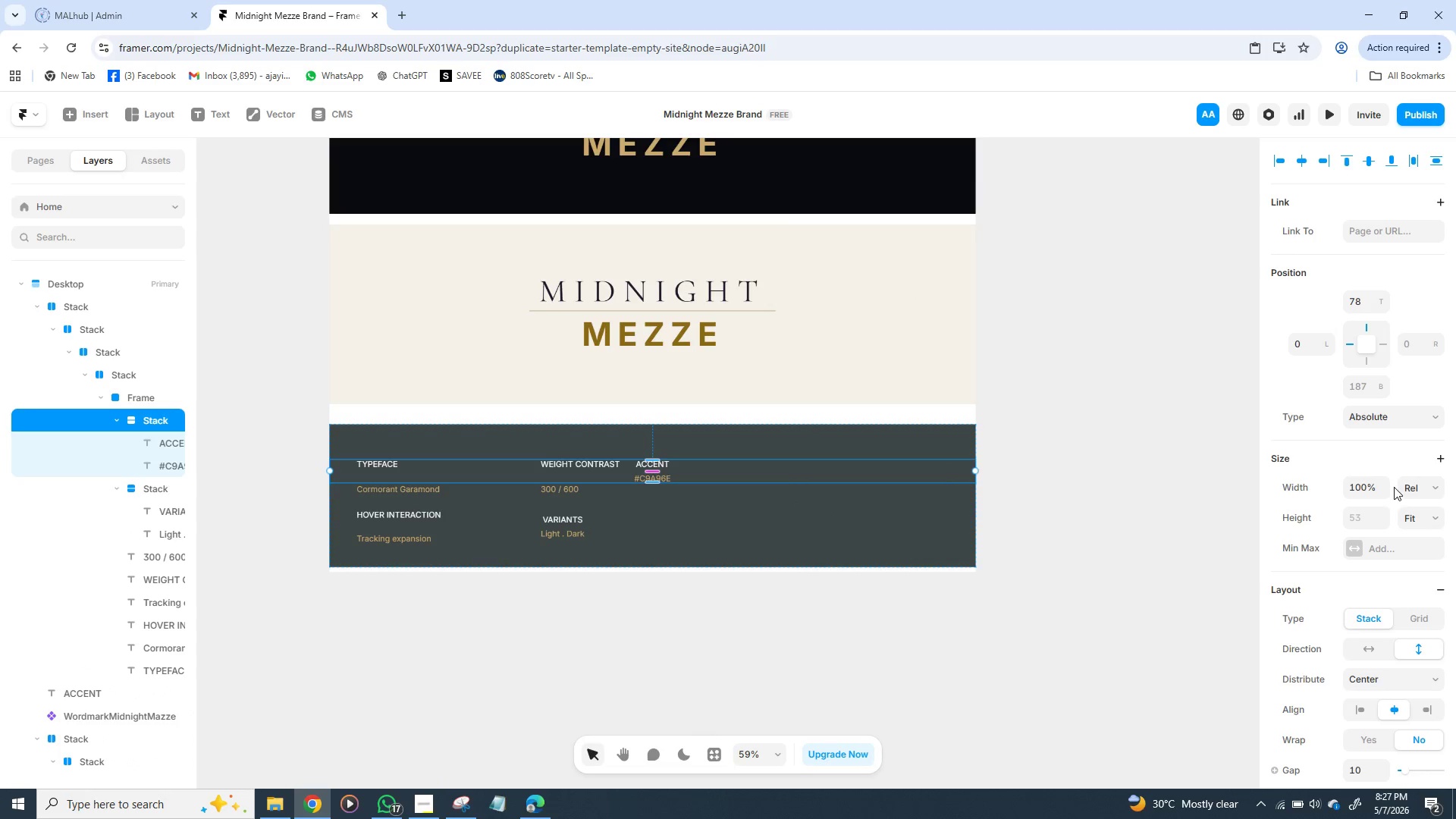 
left_click([1436, 485])
 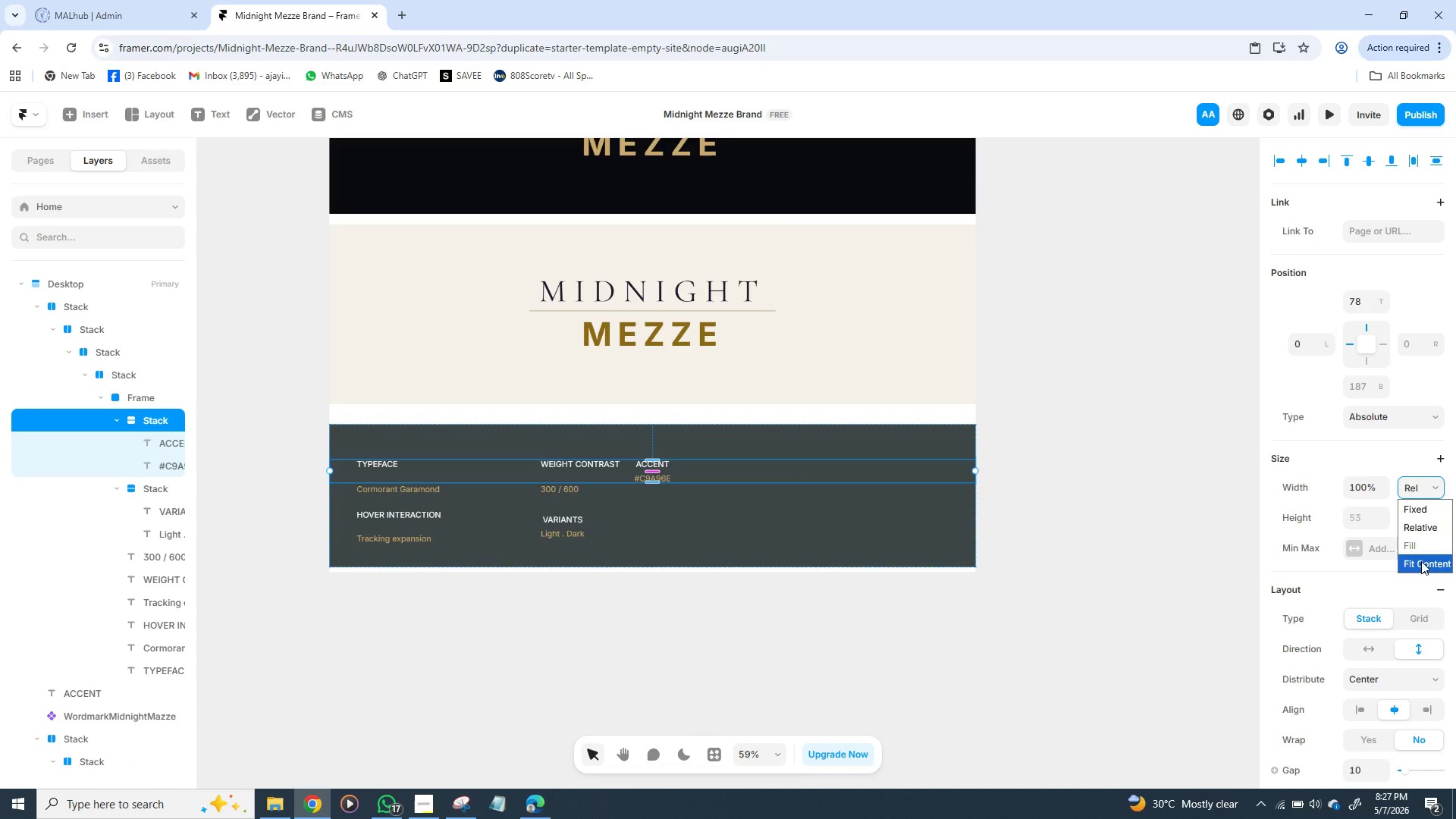 
left_click([1421, 564])
 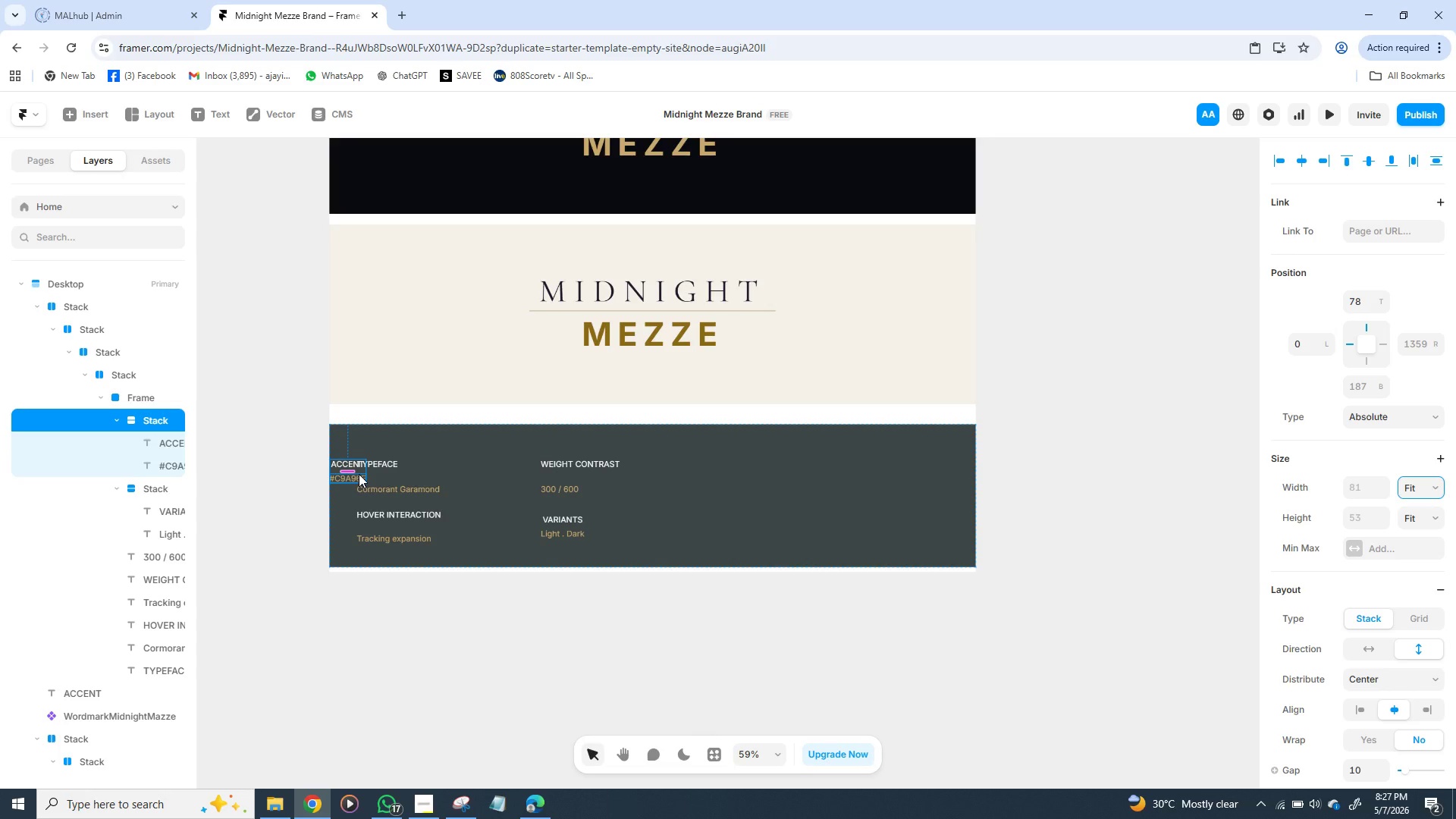 
wait(6.25)
 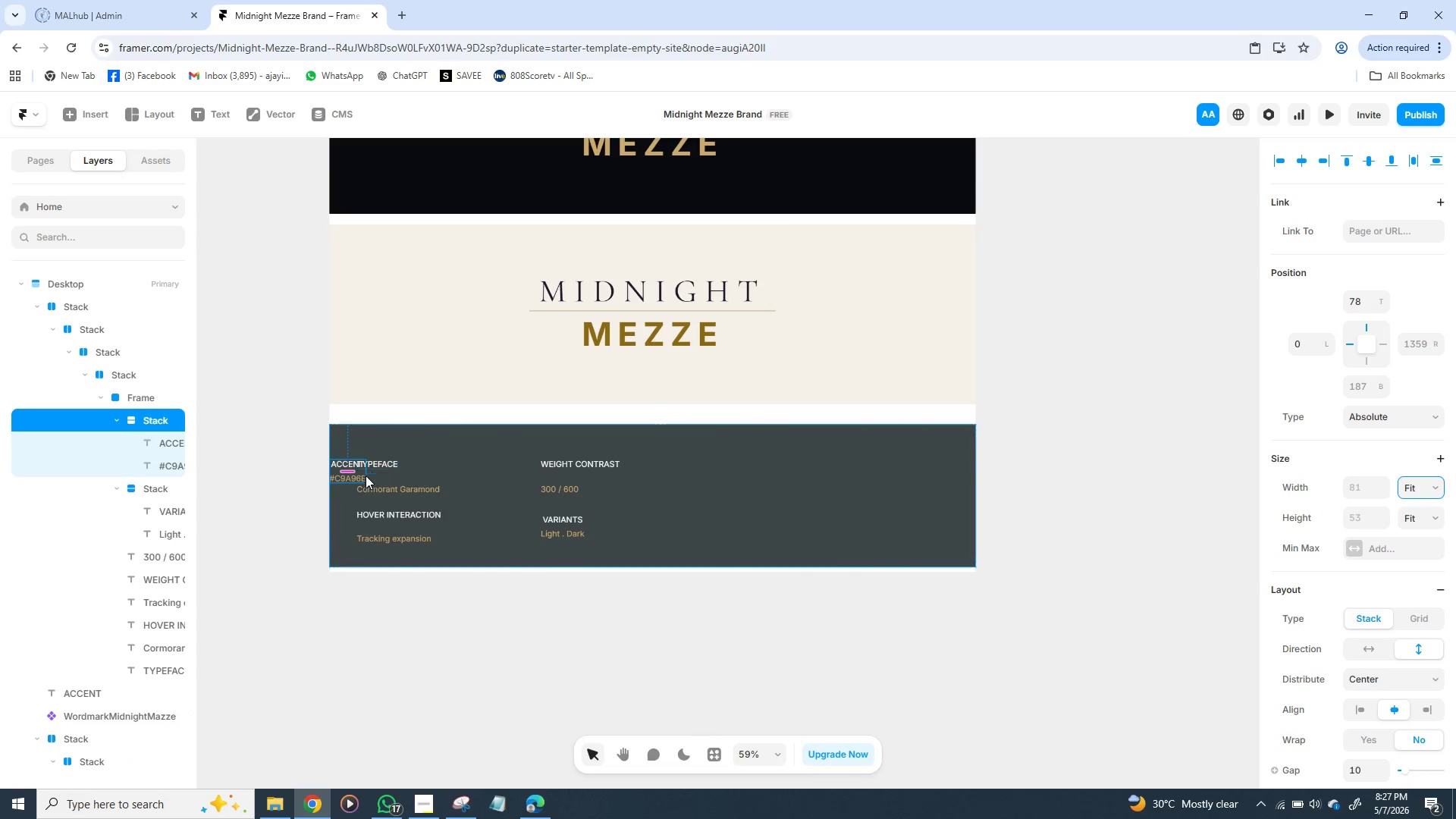 
left_click_drag(start_coordinate=[359, 473], to_coordinate=[735, 469])
 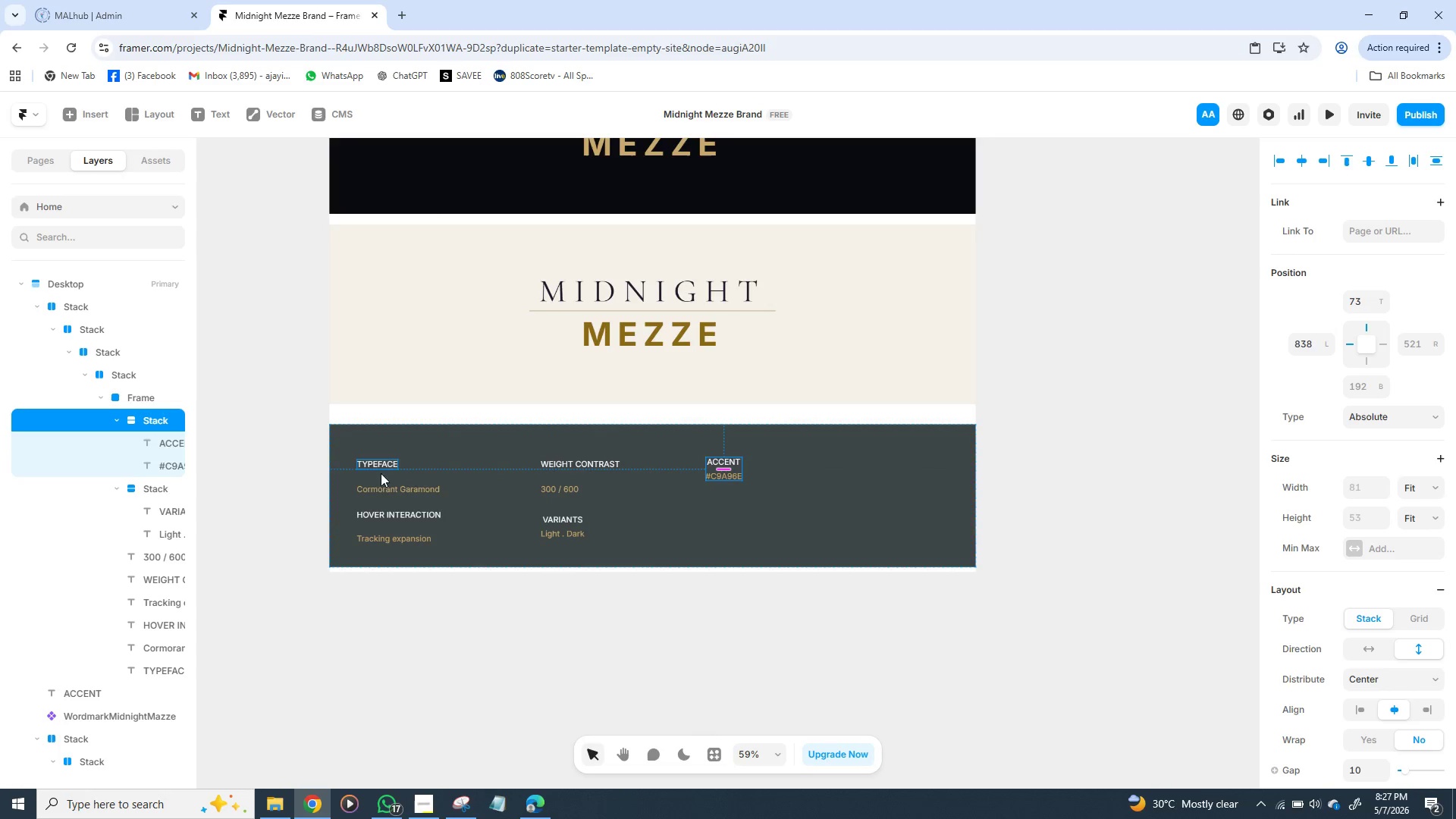 
left_click([381, 487])
 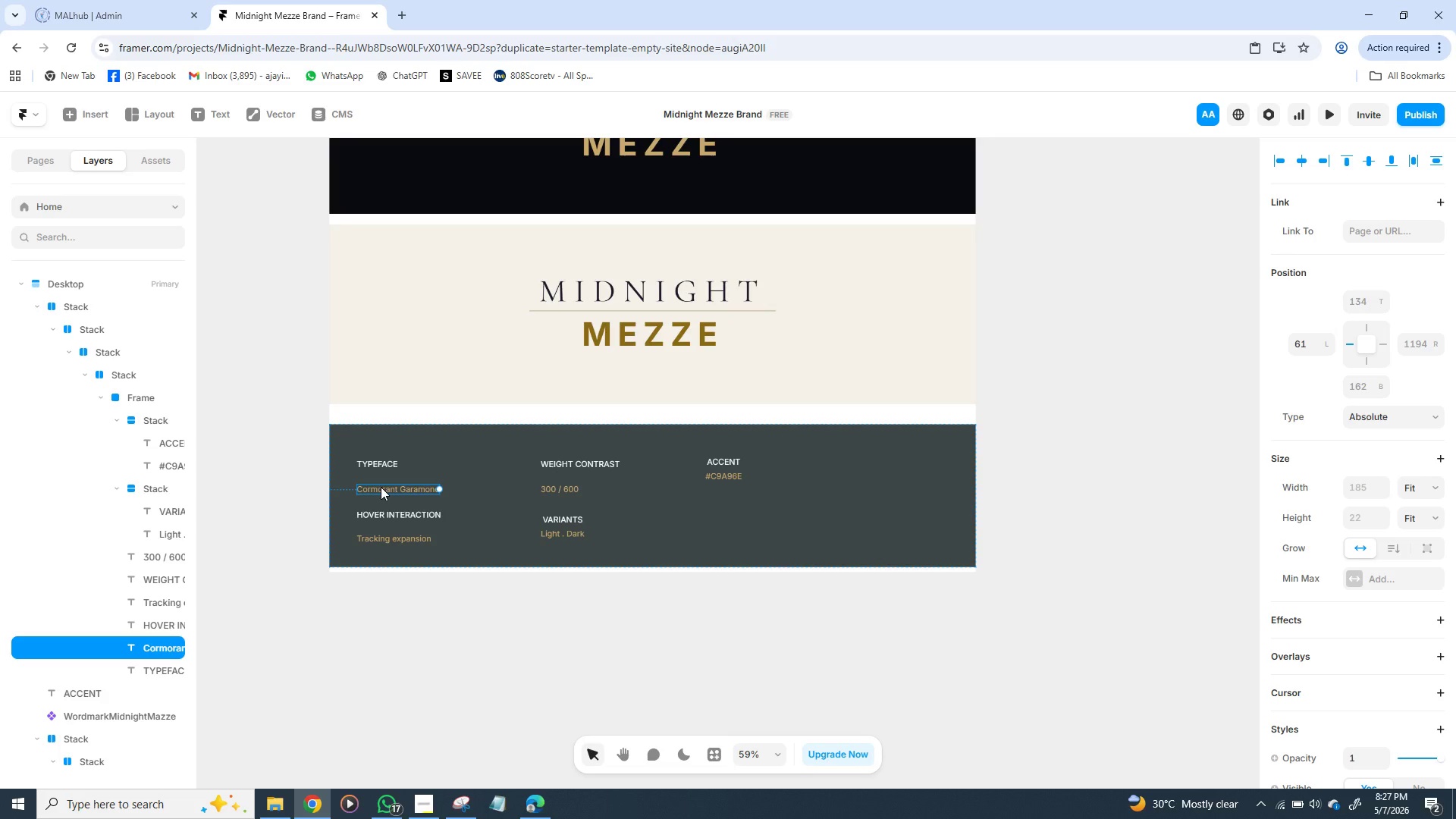 
hold_key(key=ShiftLeft, duration=1.53)
left_click([381, 461])
 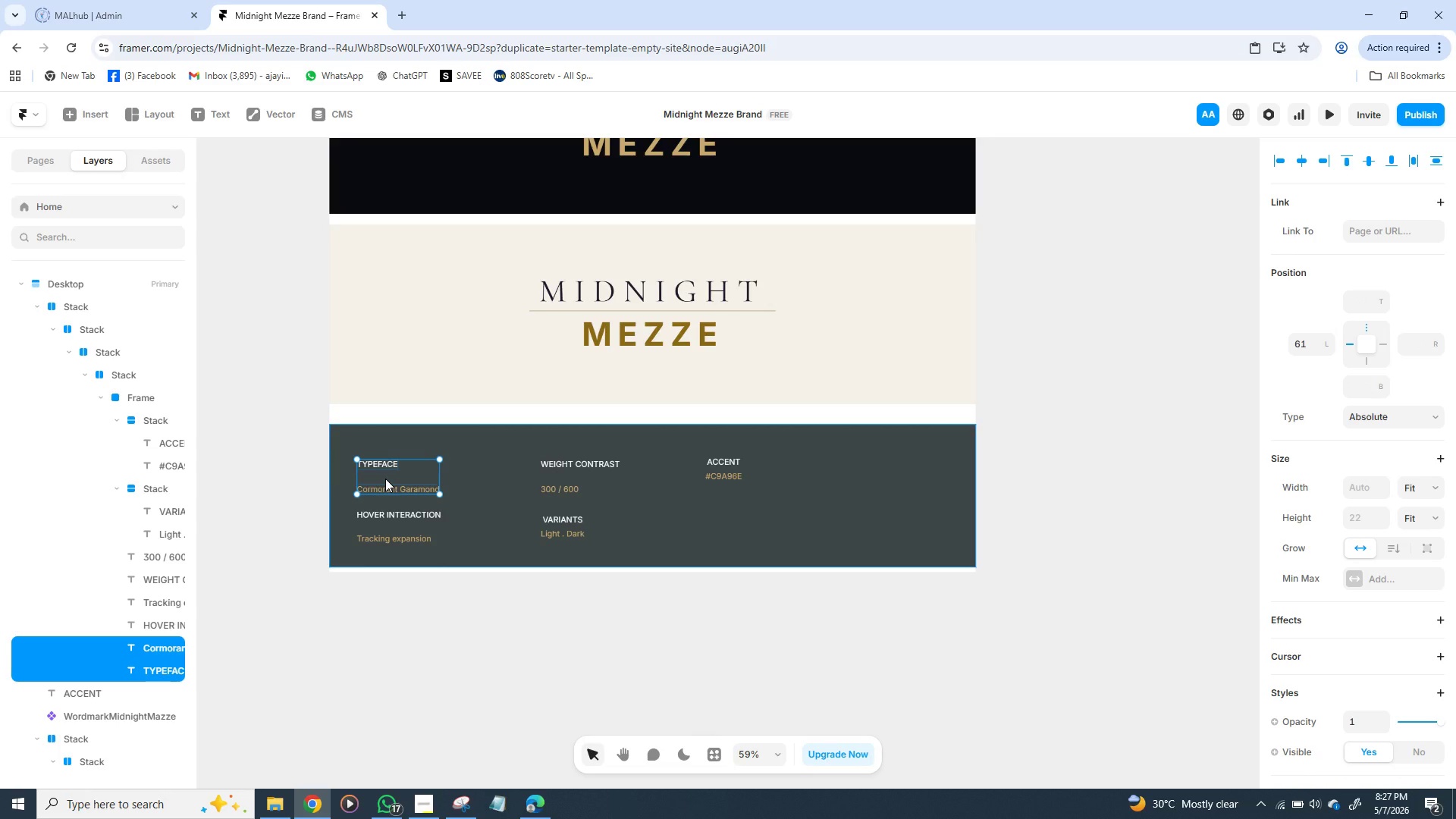 
right_click([385, 479])
 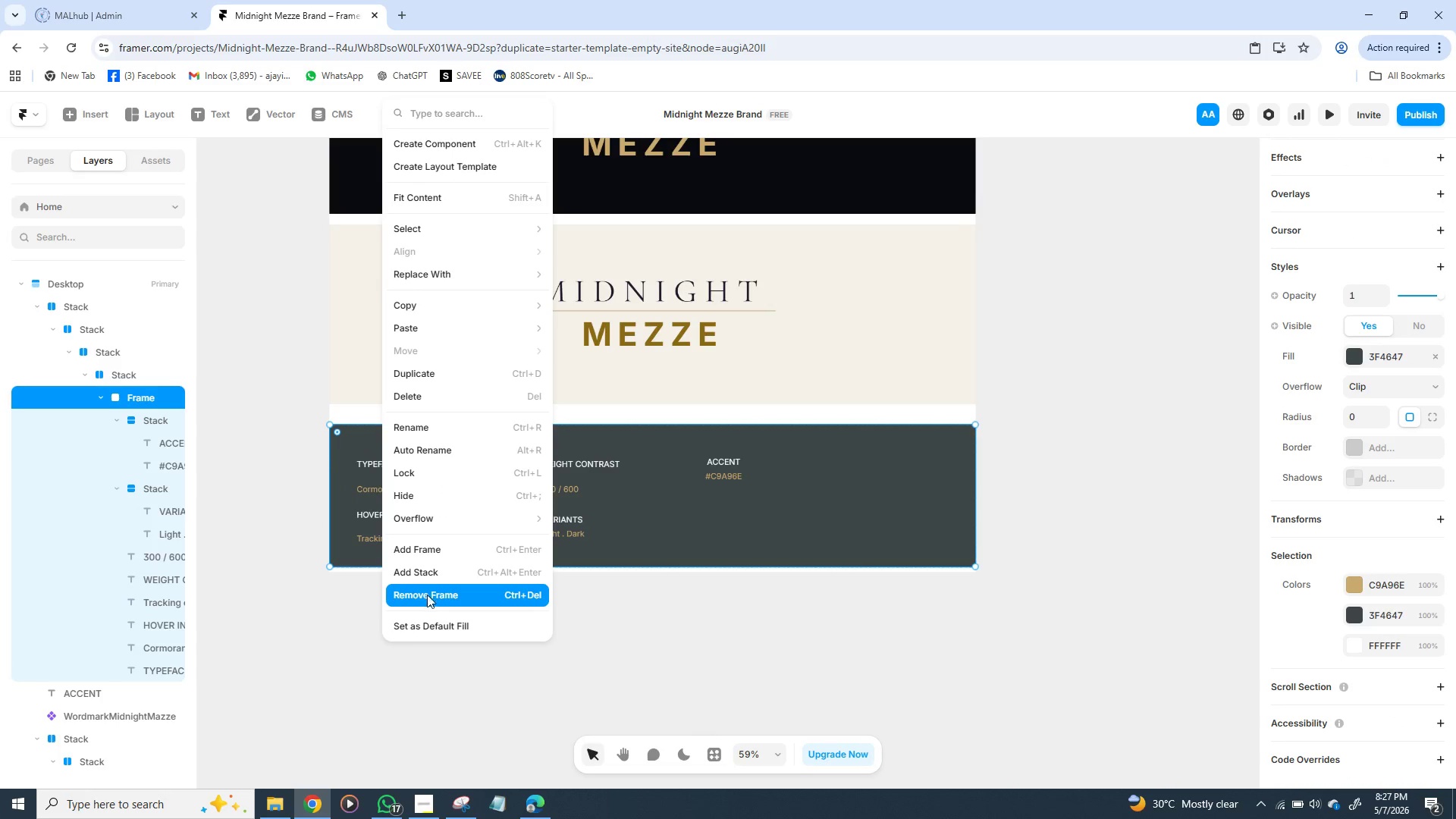 
left_click([428, 576])
 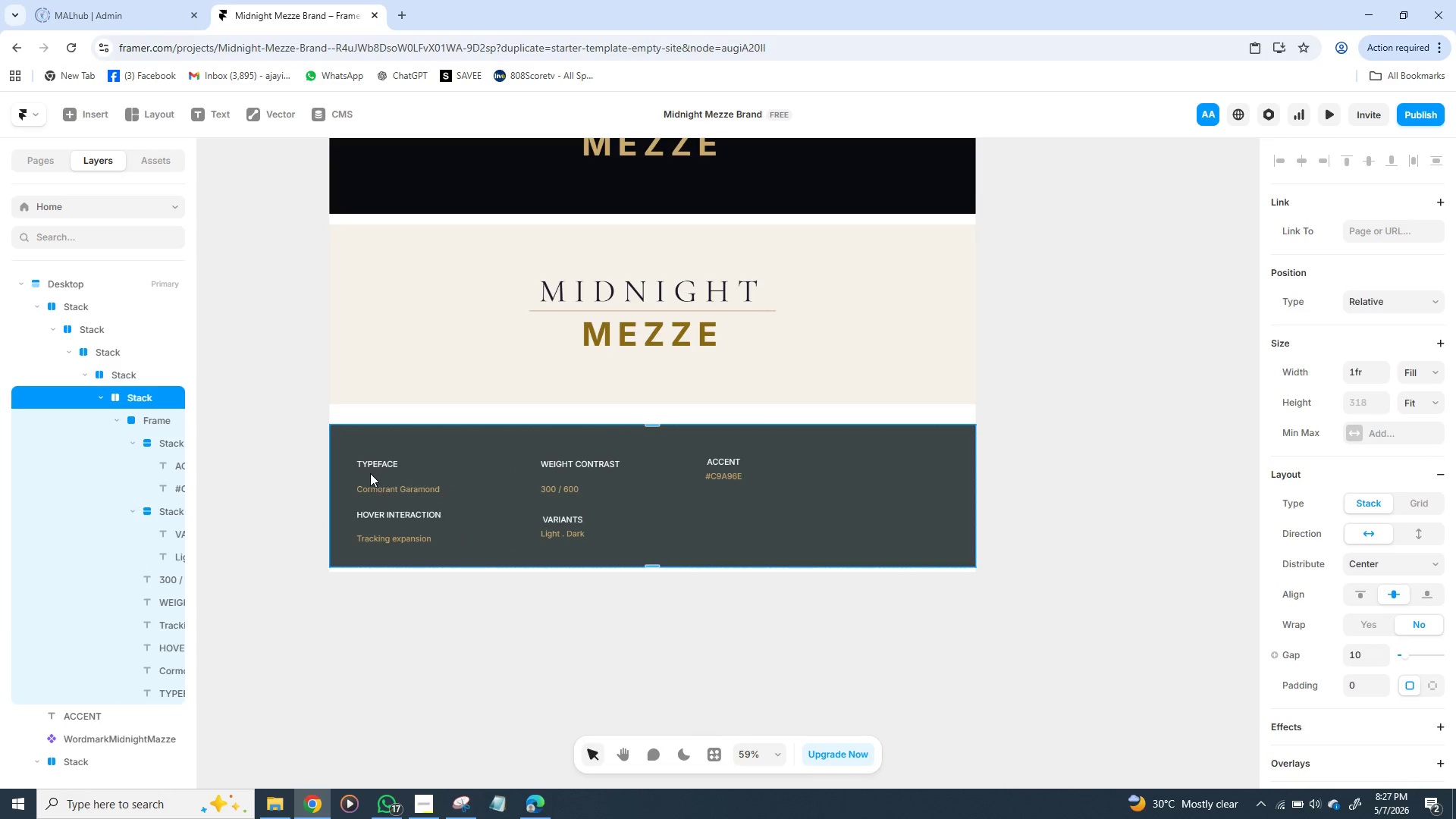 
left_click([370, 461])
 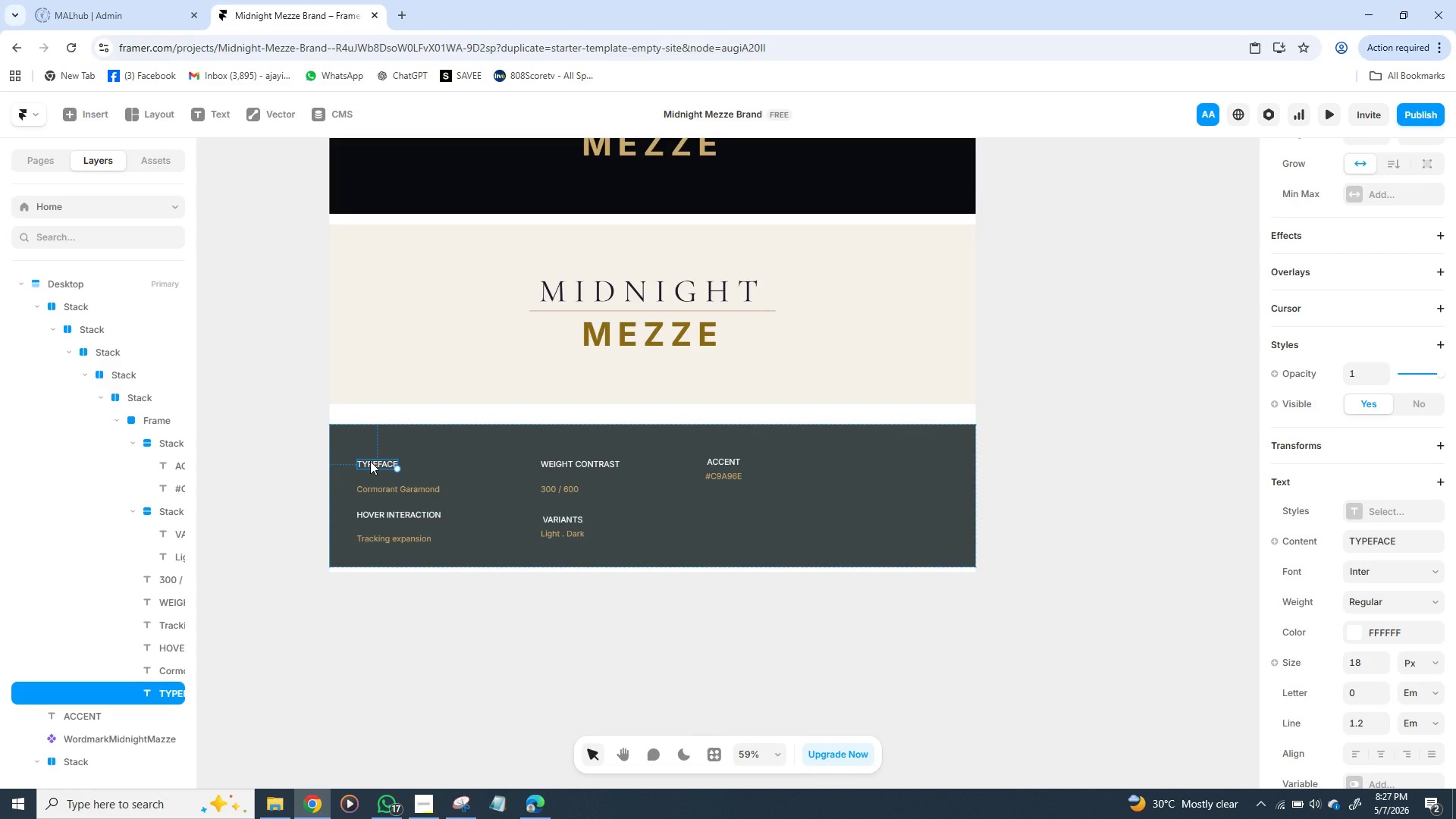 
hold_key(key=ShiftLeft, duration=1.47)
left_click([380, 485])
 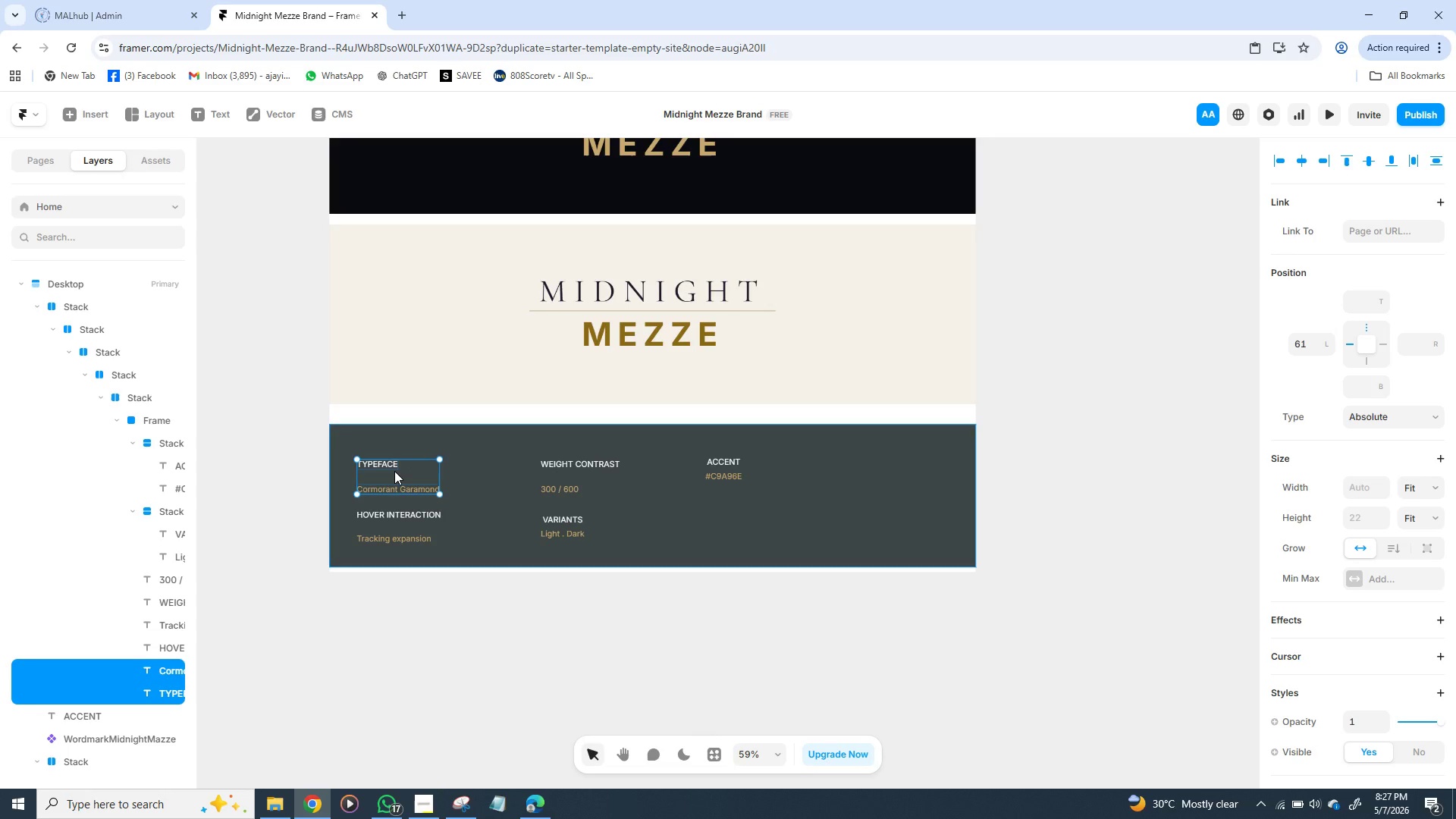 
right_click([394, 471])
 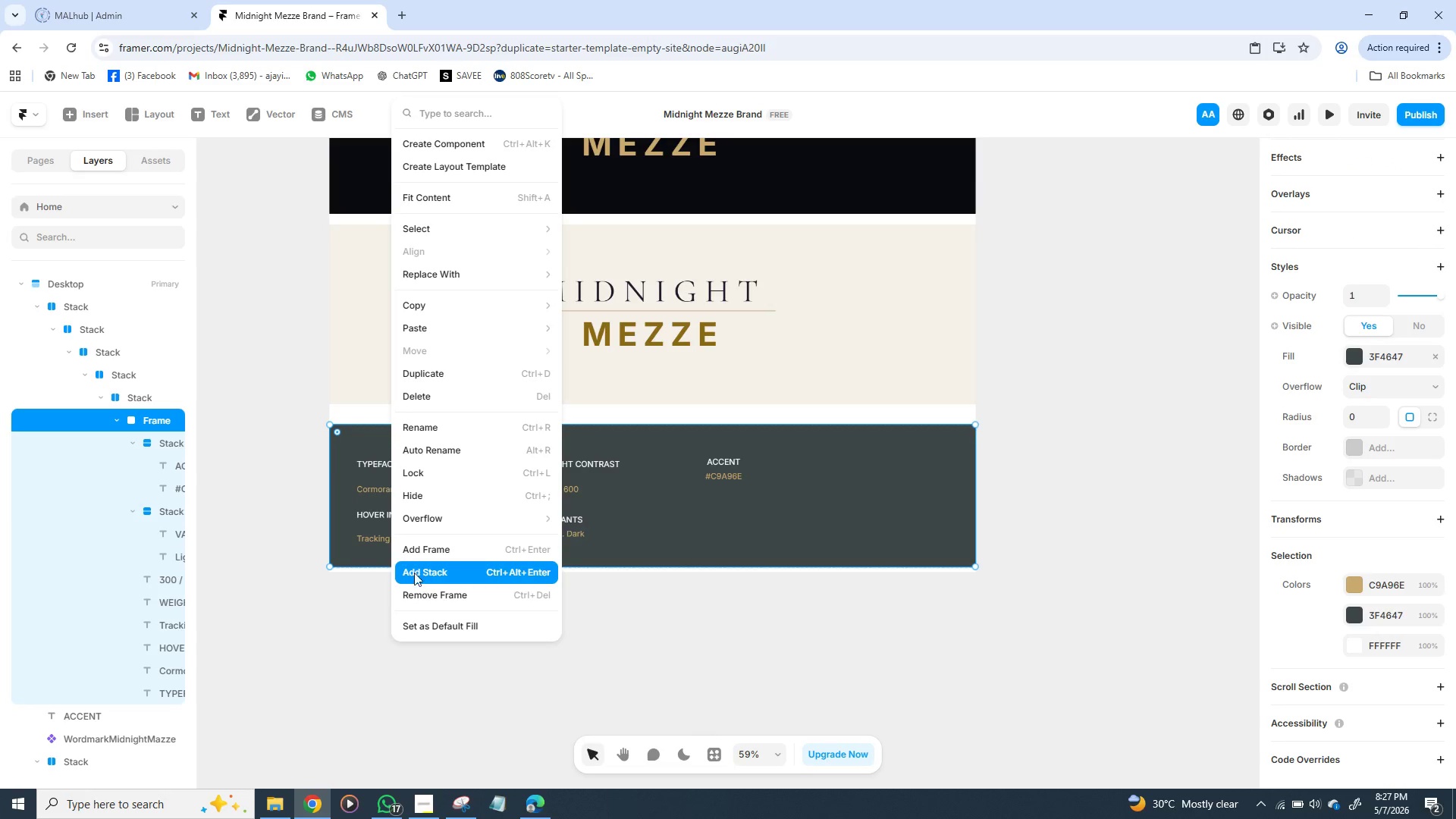 
left_click([347, 619])
 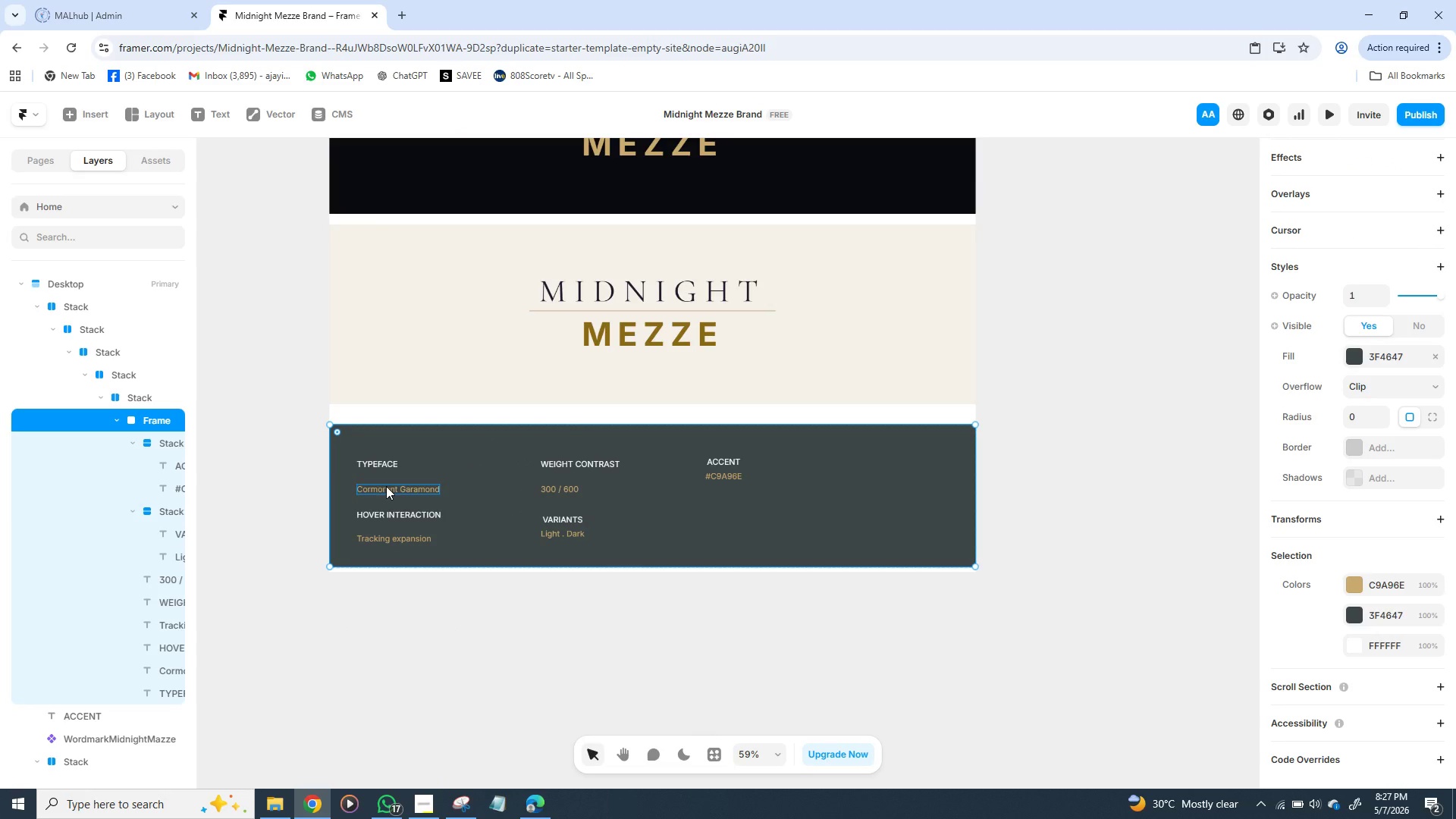 
left_click([386, 486])
 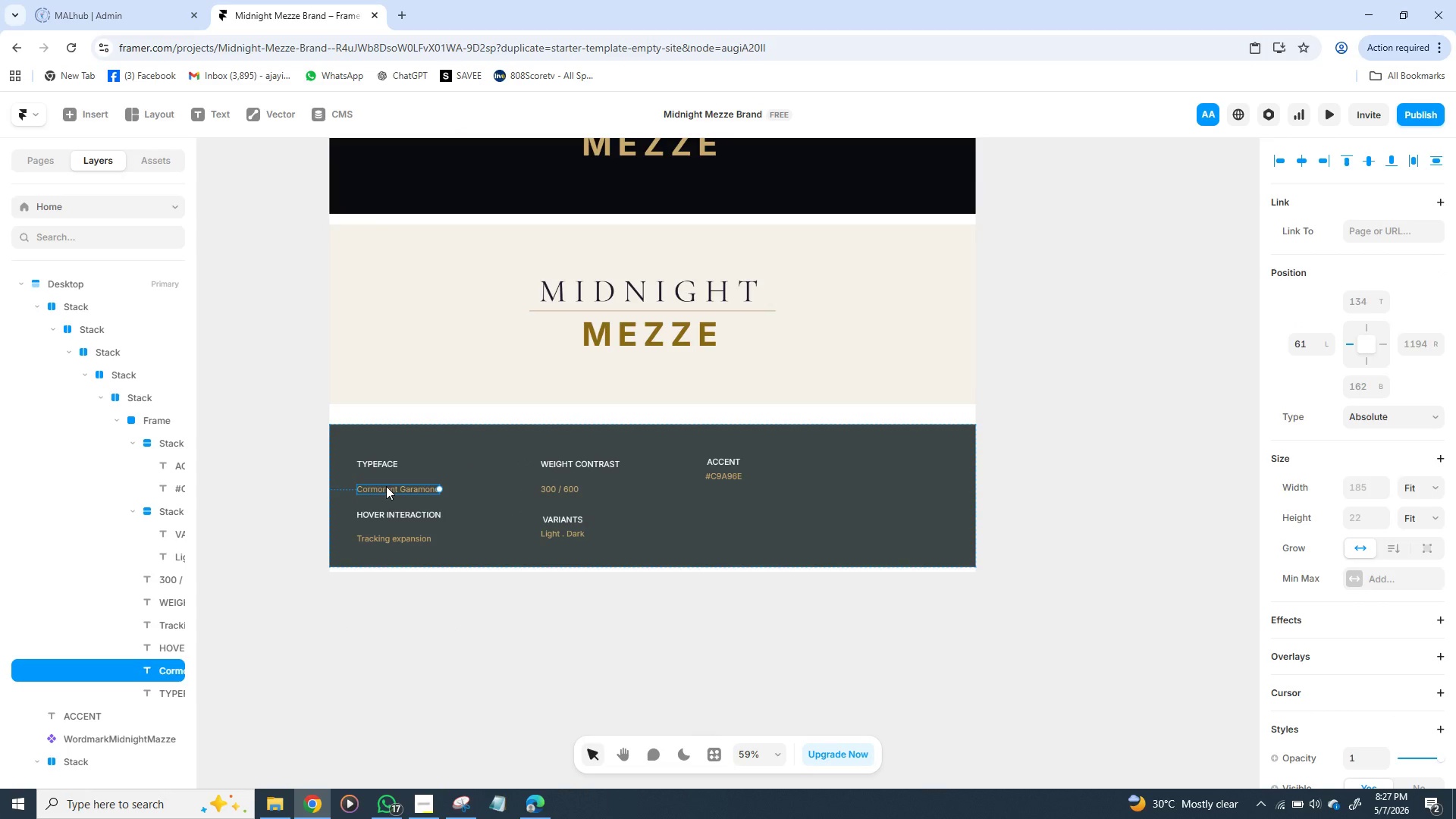 
hold_key(key=ShiftLeft, duration=1.5)
left_click([392, 461])
 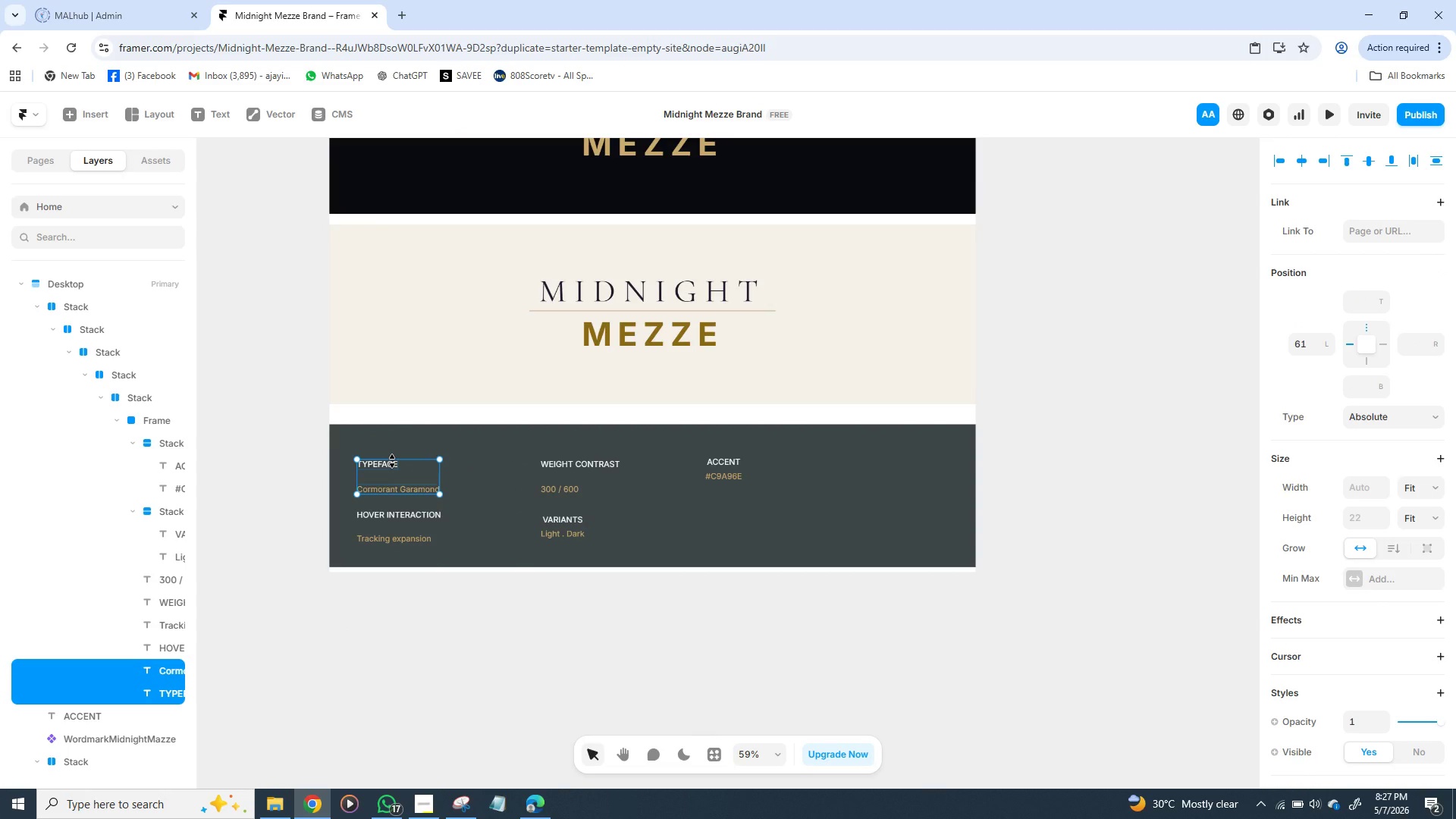 
hold_key(key=ShiftLeft, duration=0.53)
 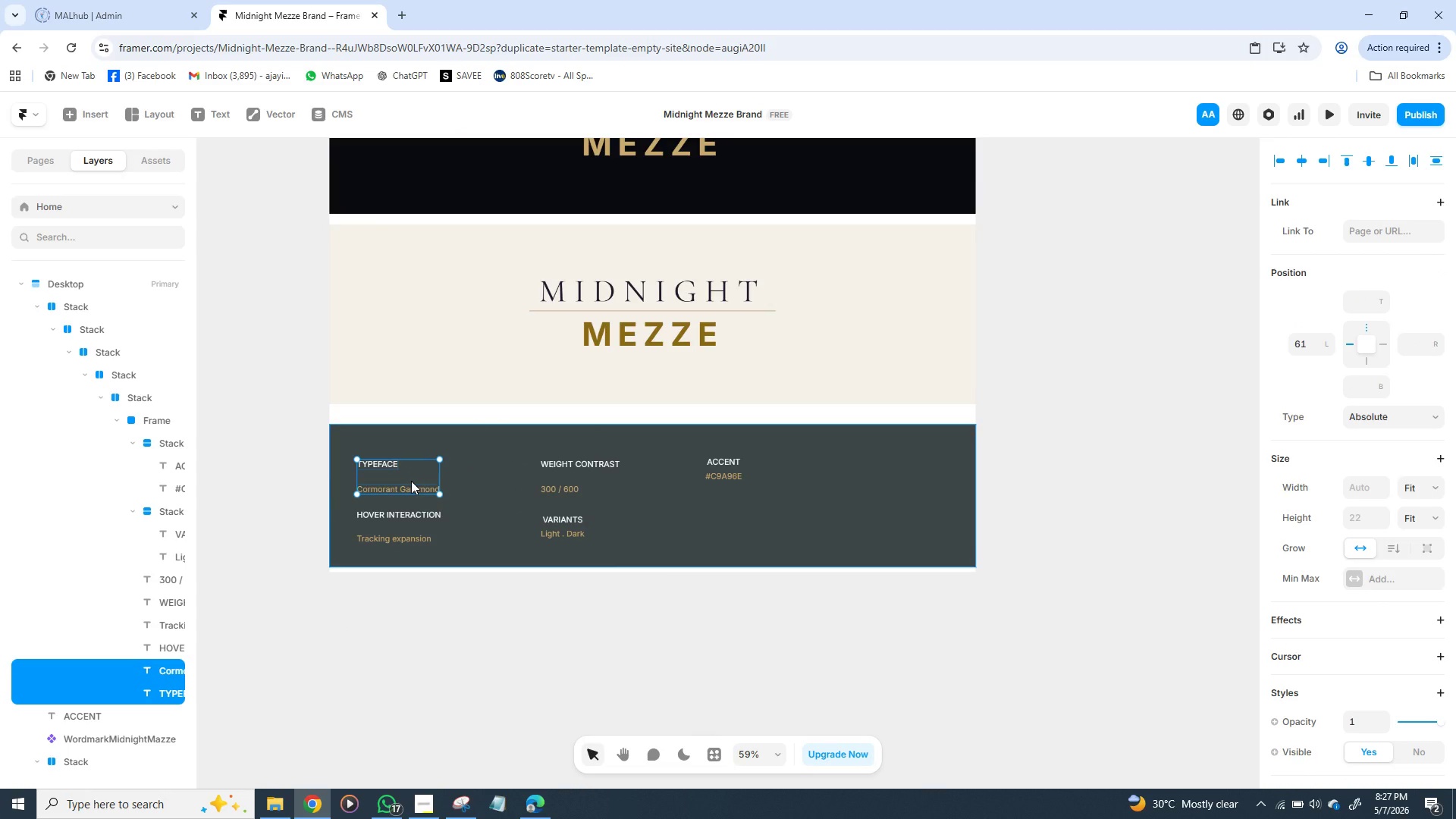 
right_click([411, 481])
 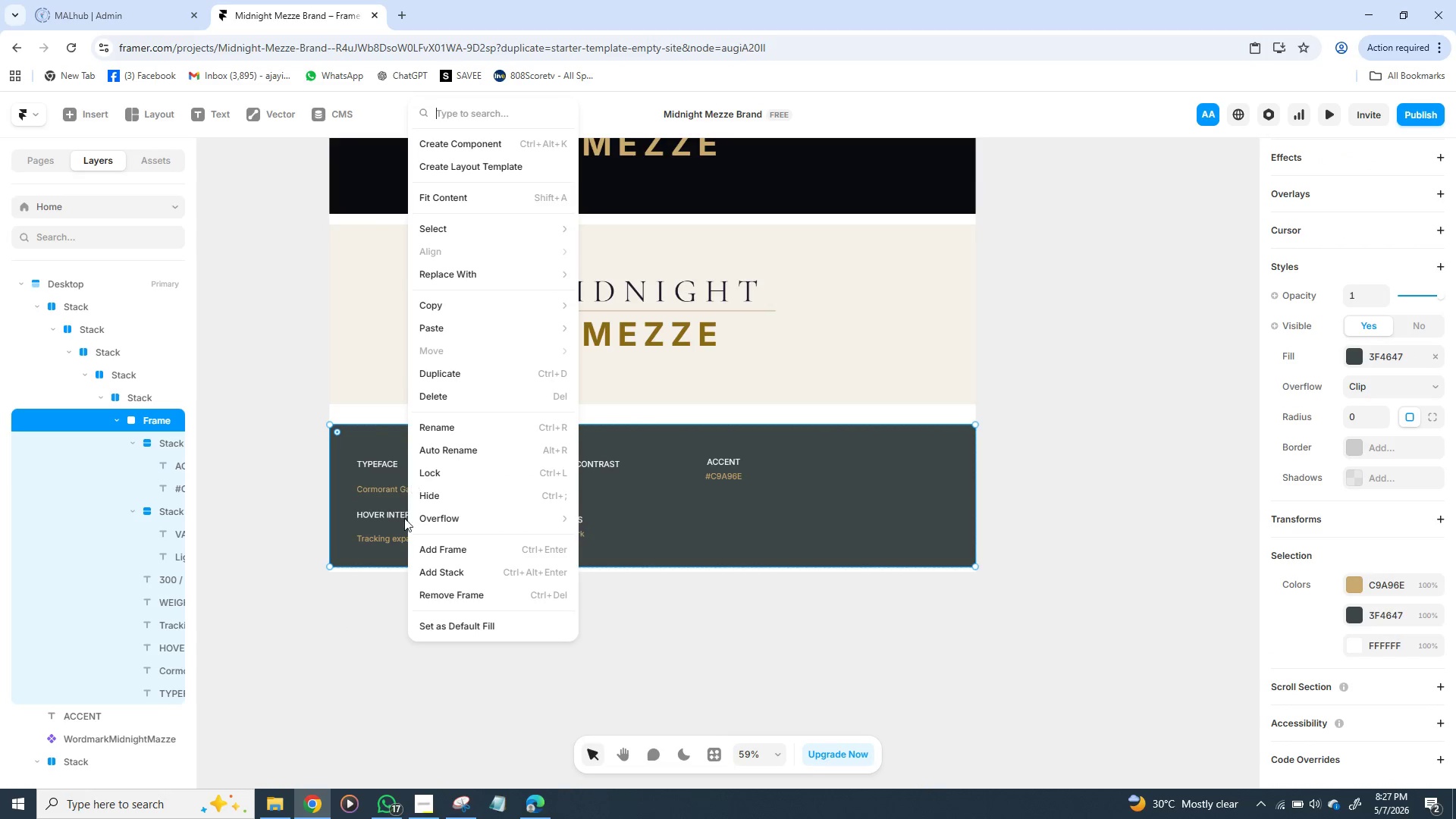 
left_click([375, 622])
 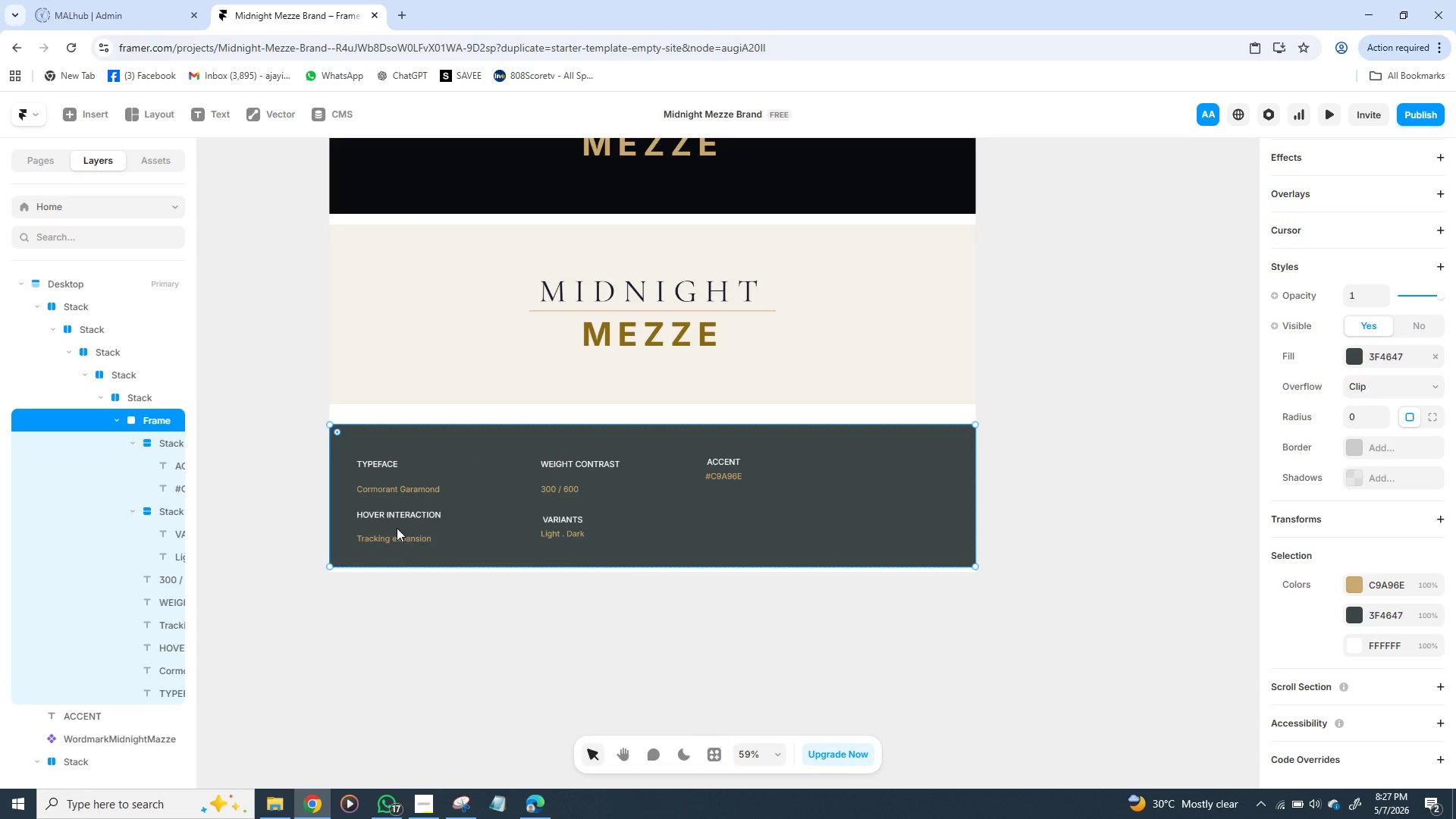 
left_click([397, 527])
 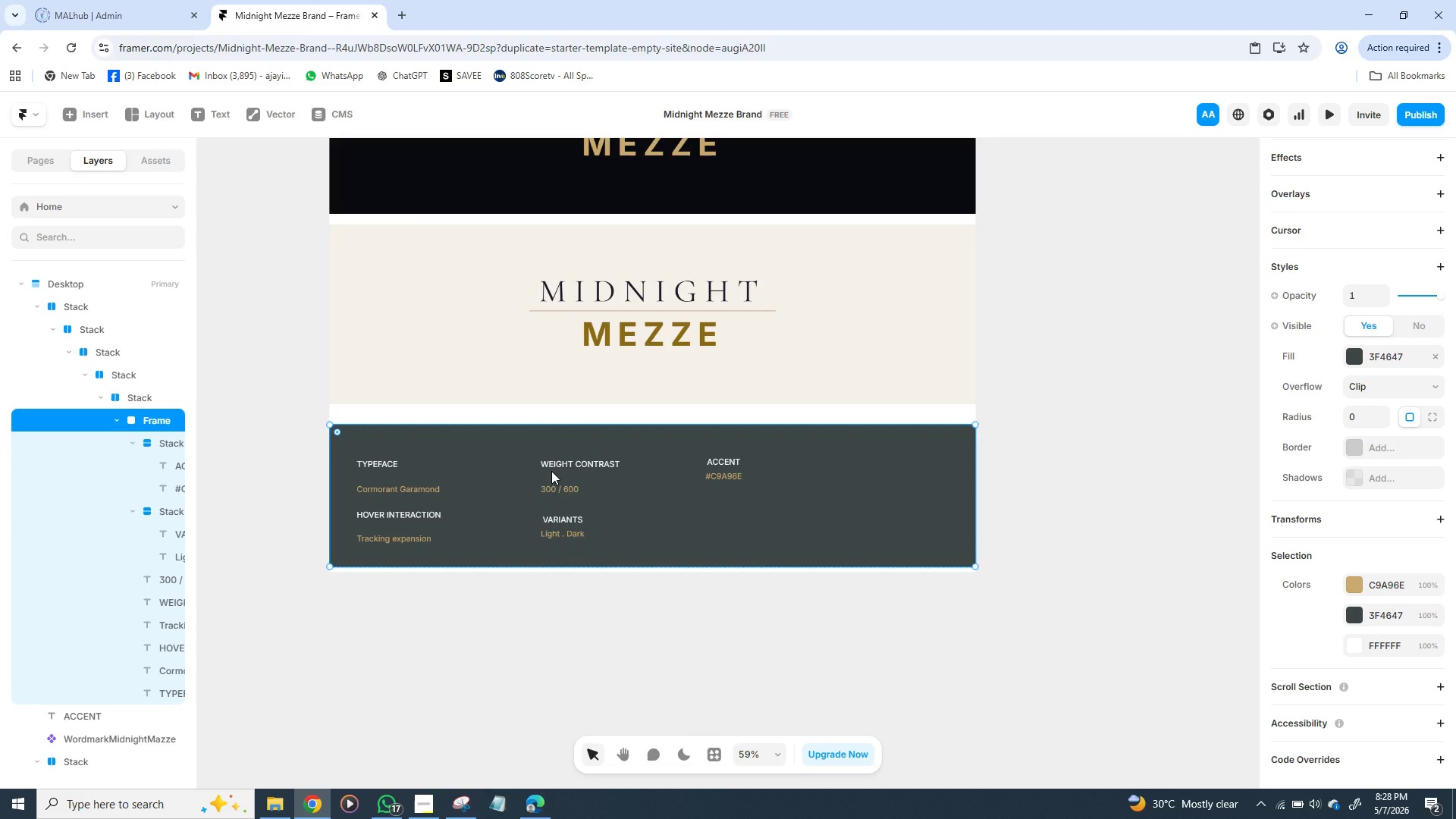 
wait(13.64)
 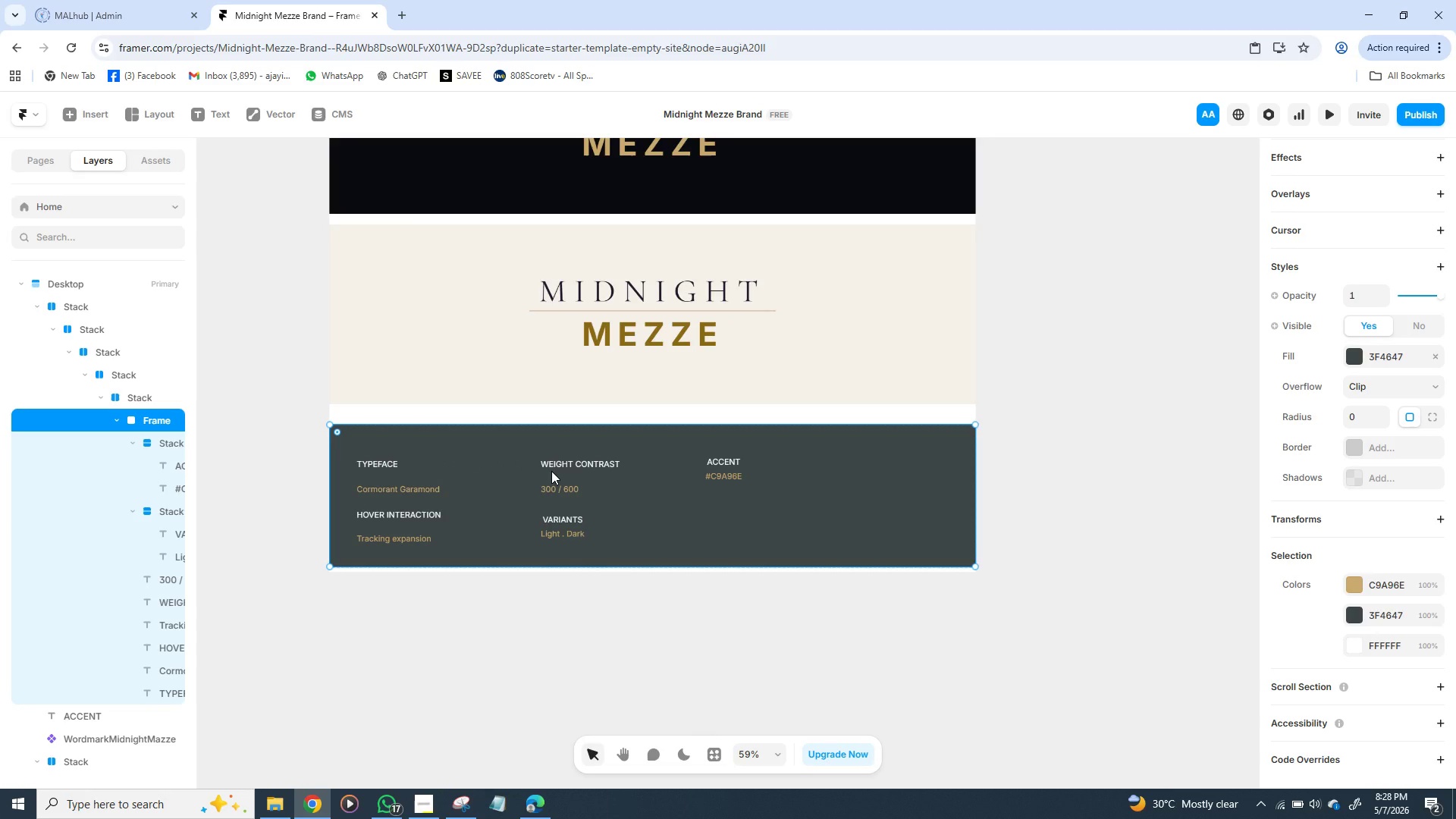 
left_click([400, 538])
 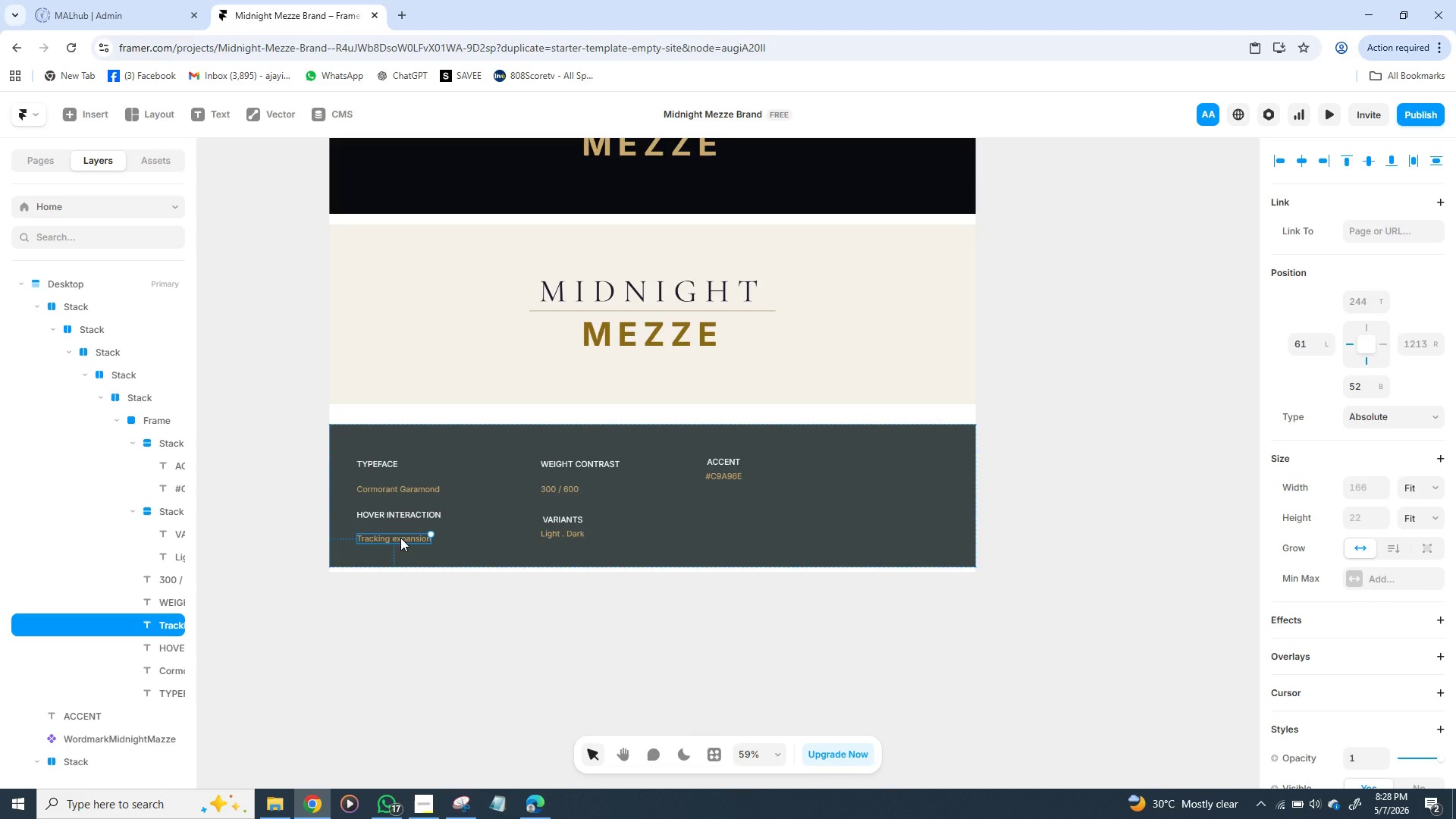 
hold_key(key=ShiftLeft, duration=1.53)
 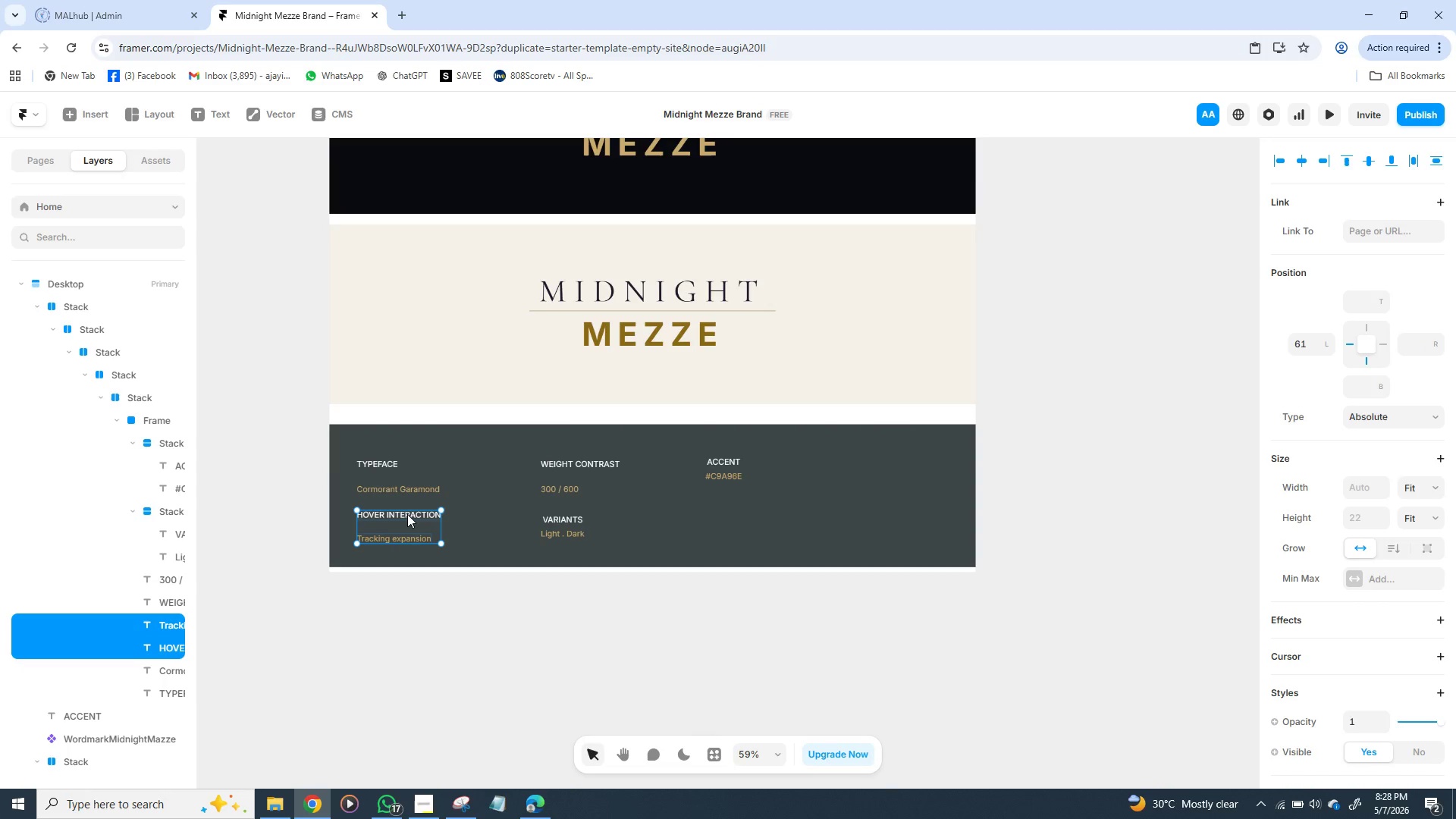 
hold_key(key=ShiftLeft, duration=1.5)
left_click([407, 514])
 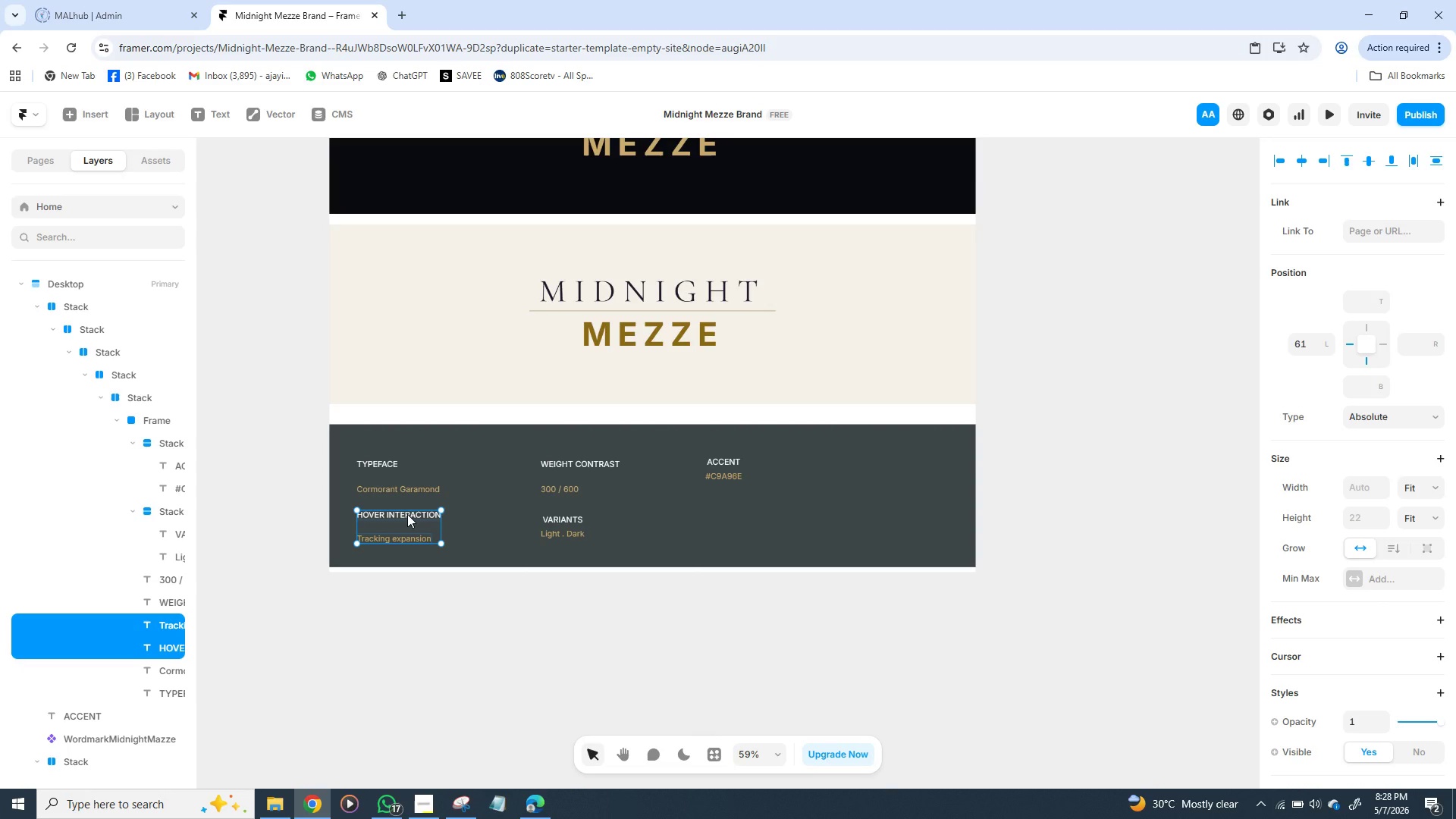 
hold_key(key=ShiftLeft, duration=0.53)
 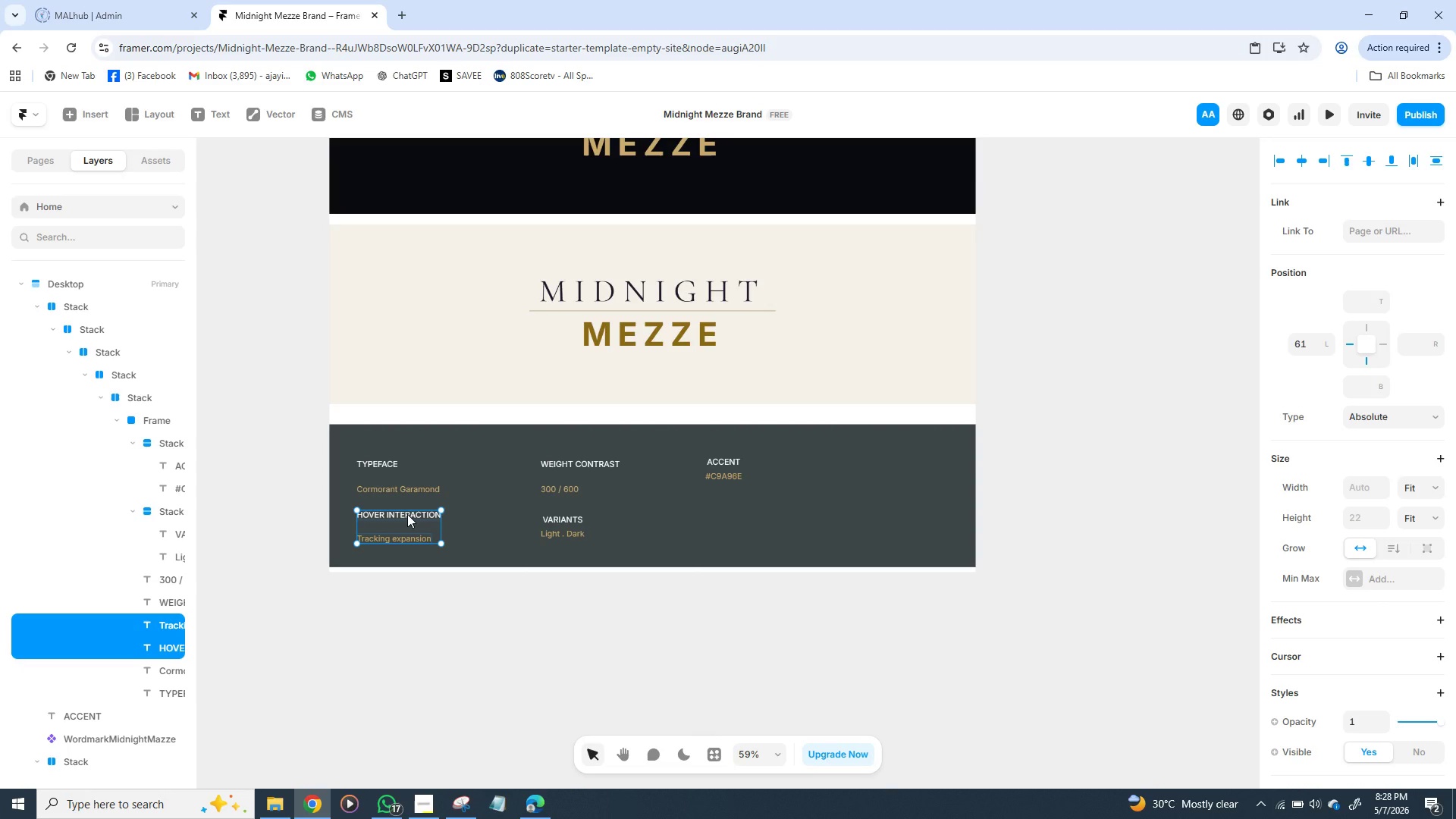 
right_click([407, 514])
 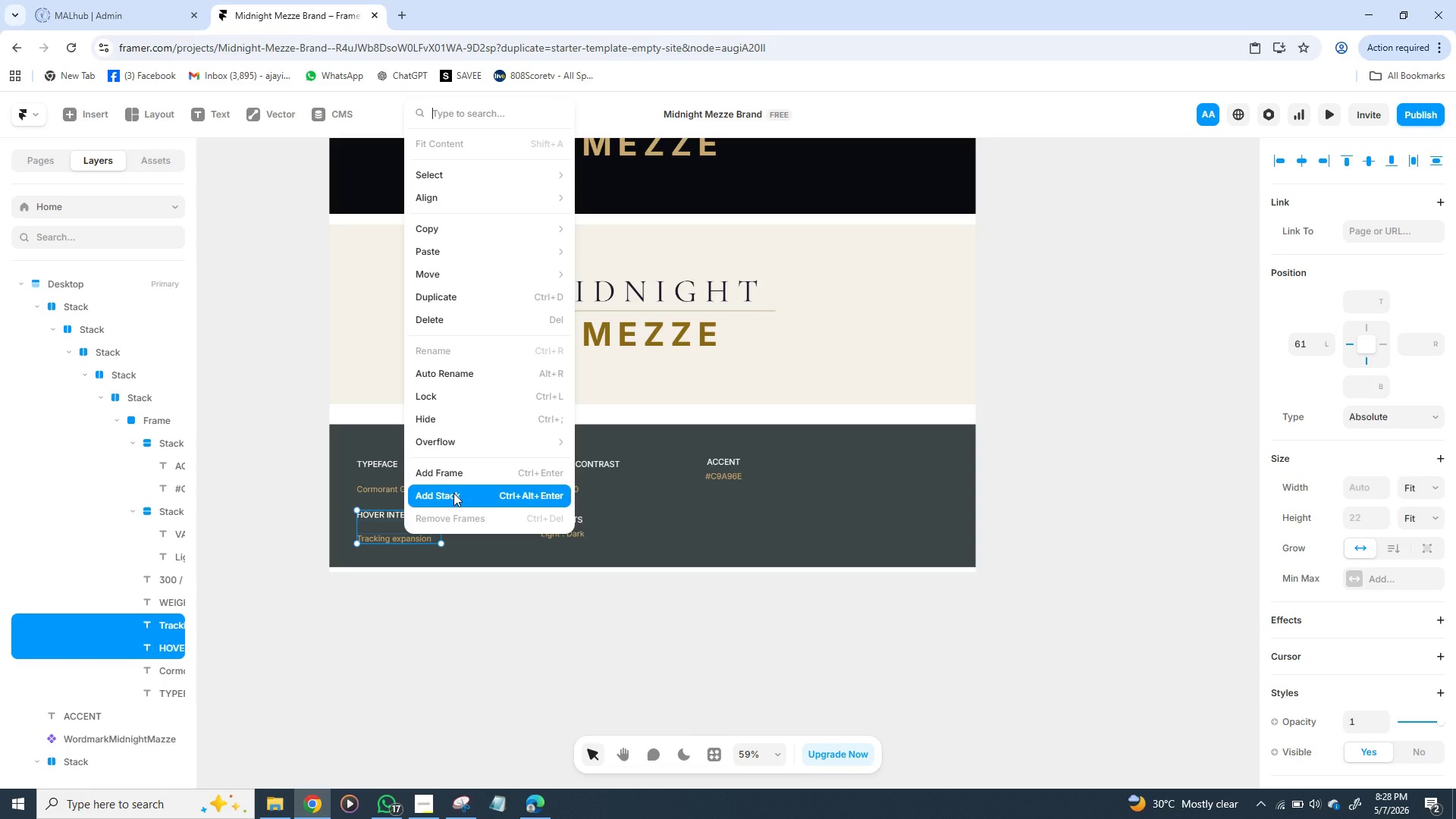 
left_click([453, 493])
 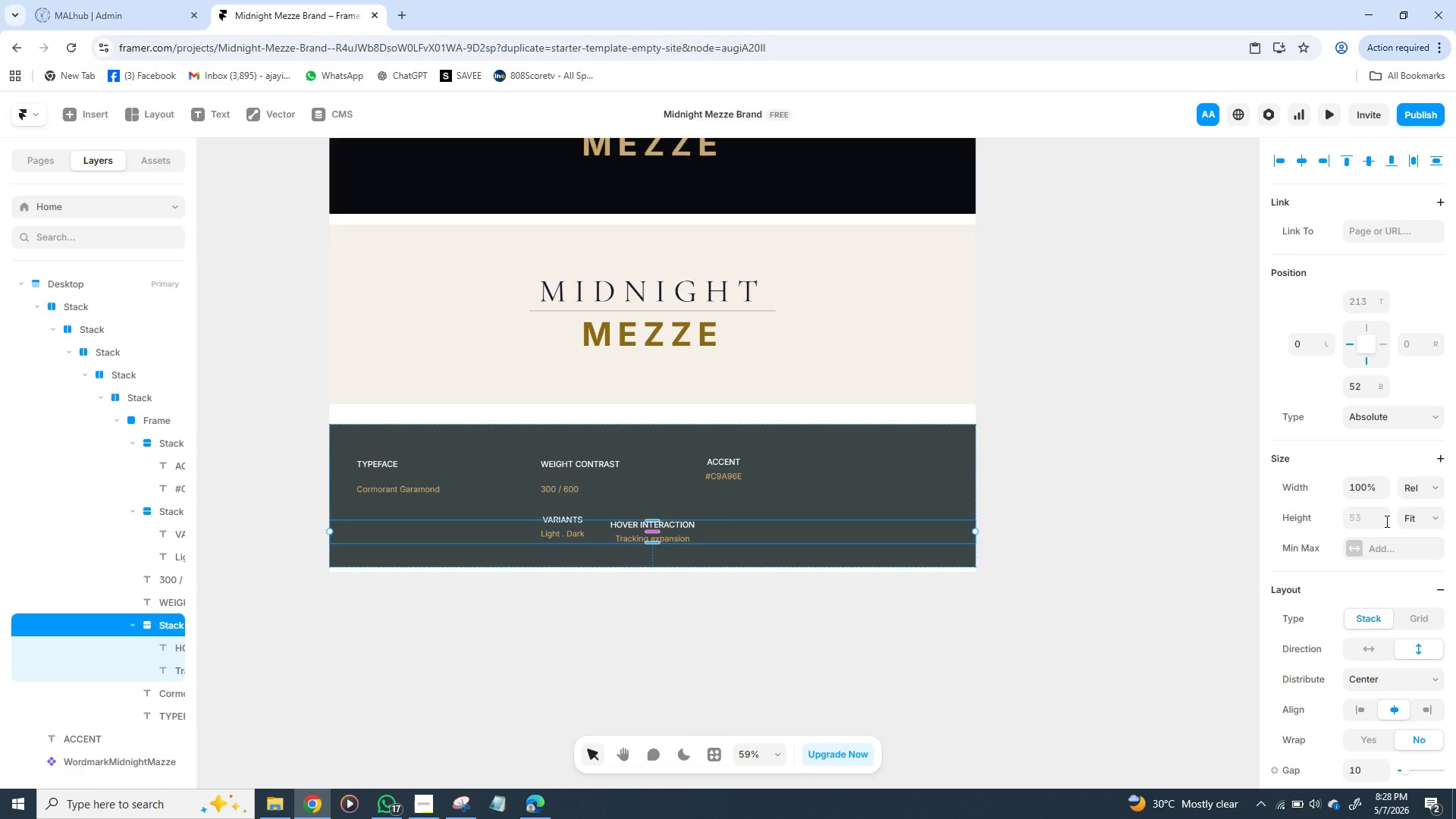 
wait(5.59)
 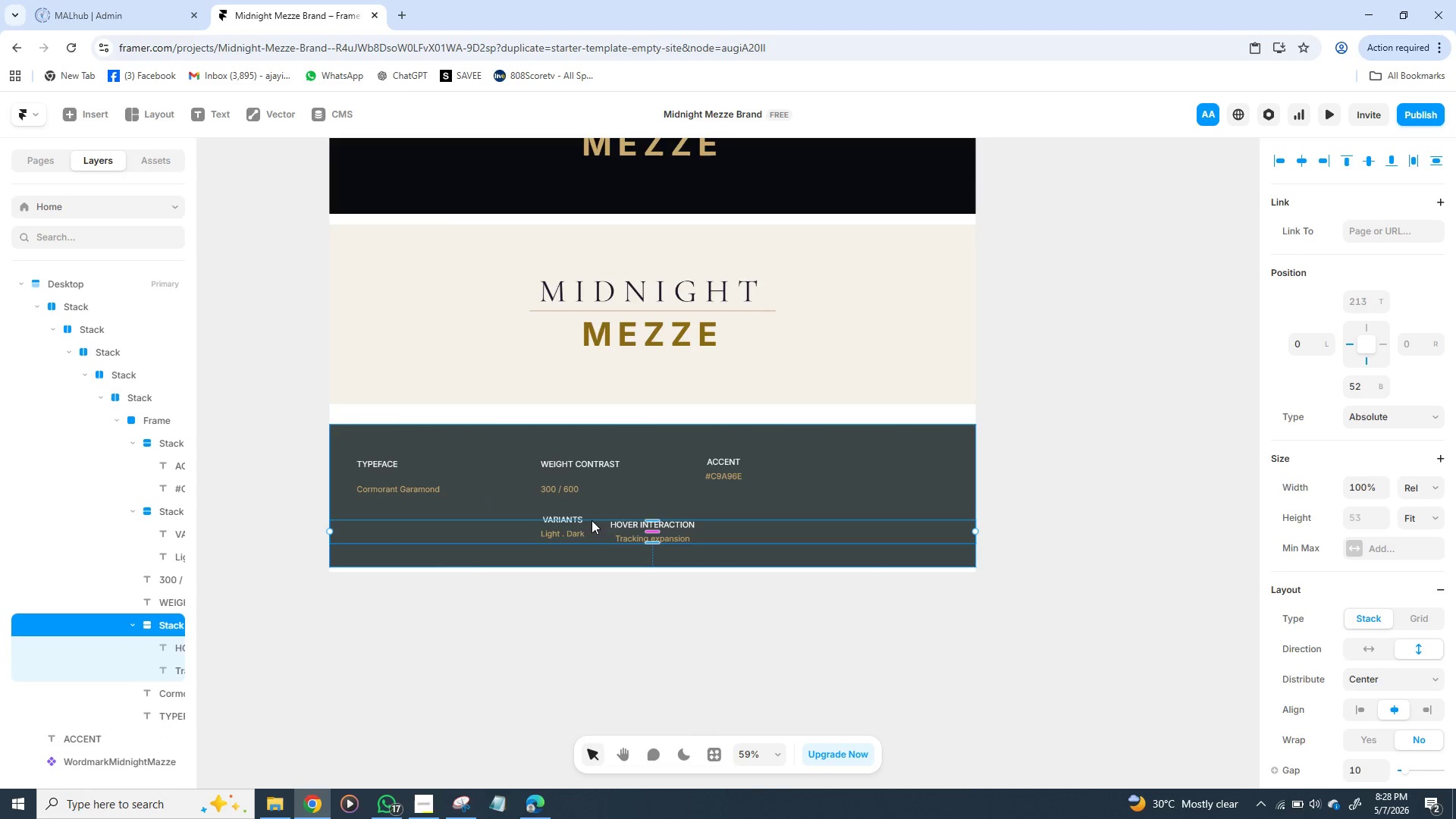 
left_click([1437, 488])
 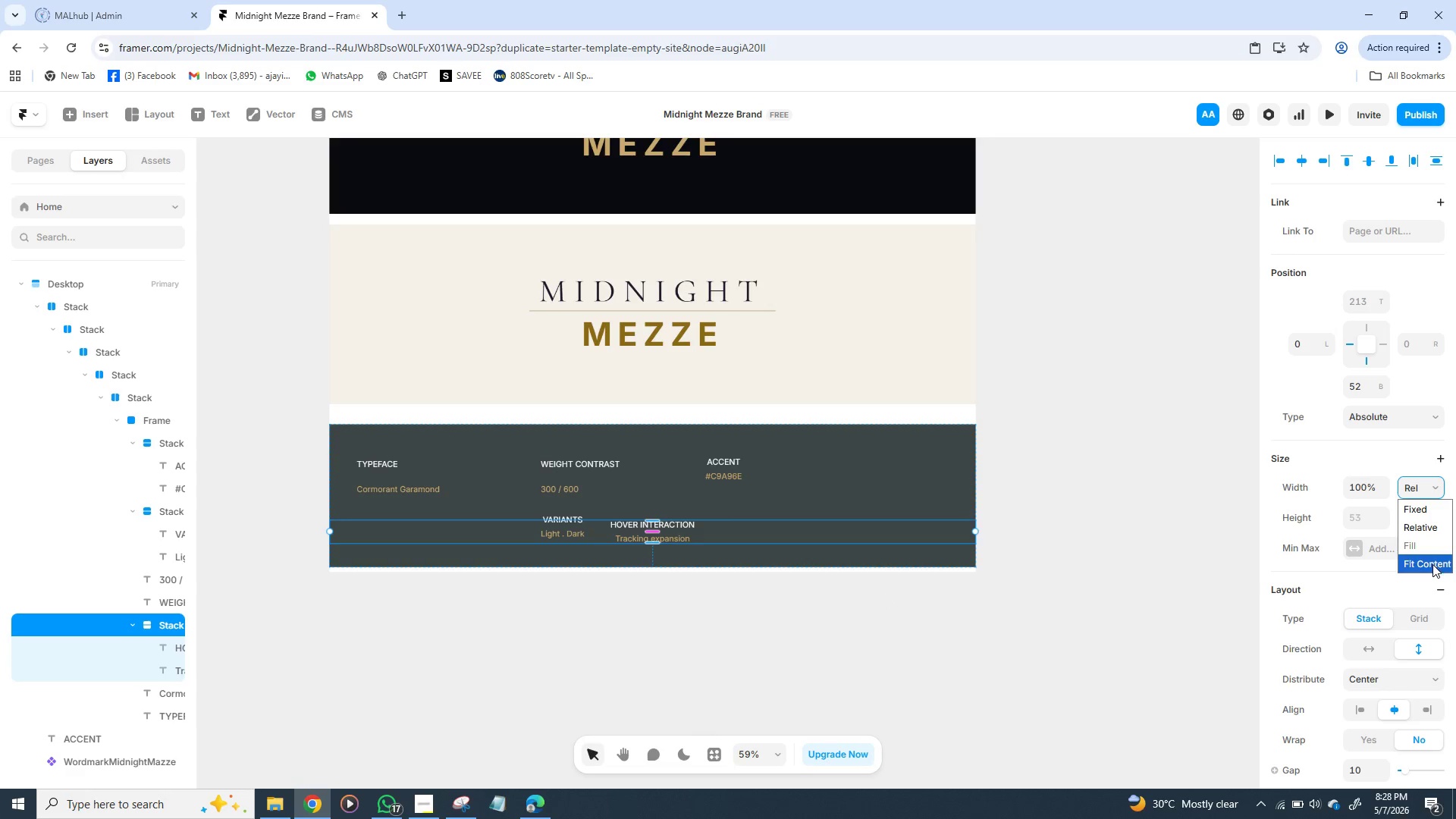 
left_click([1432, 564])
 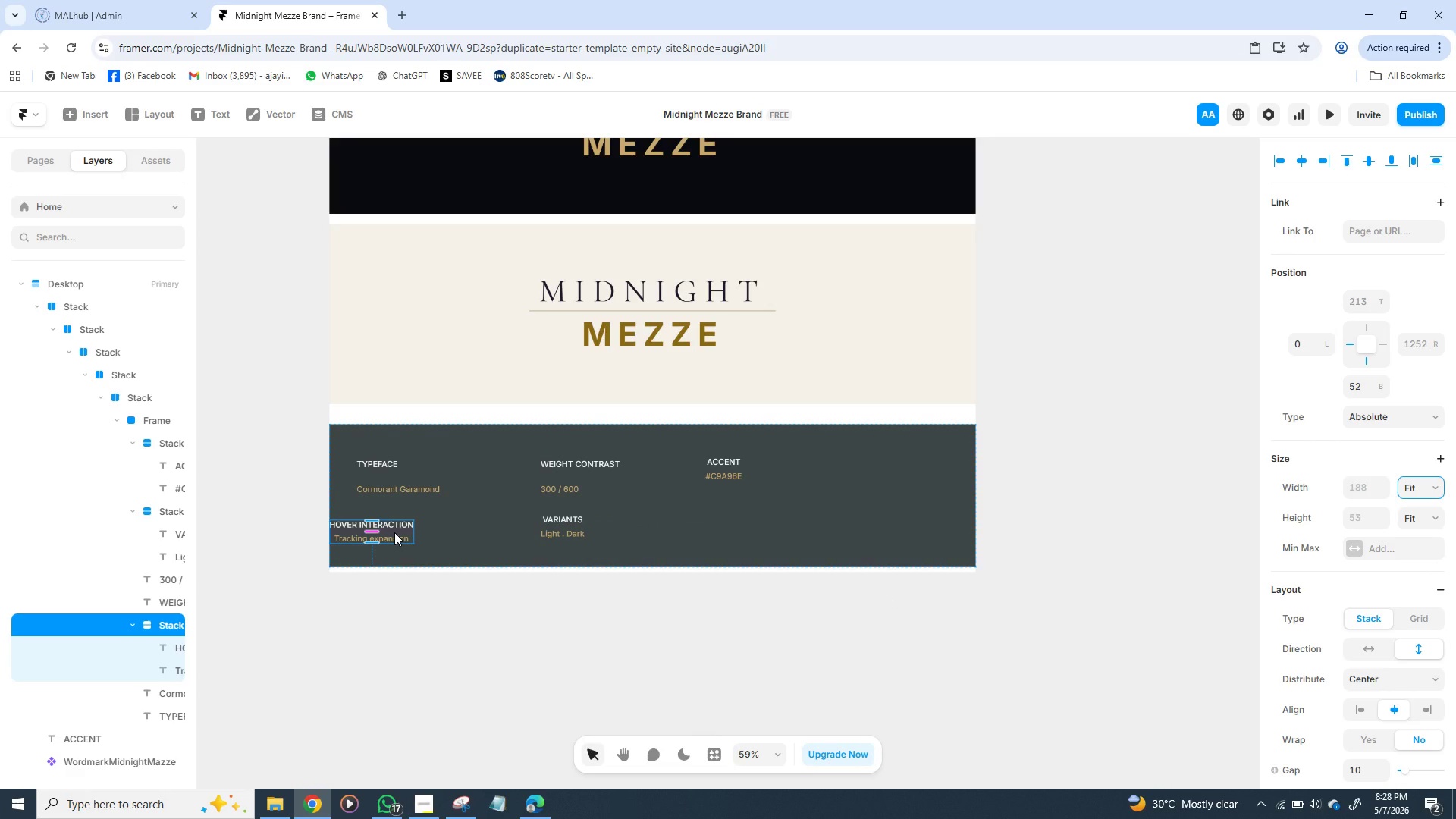 
left_click_drag(start_coordinate=[394, 532], to_coordinate=[416, 531])
 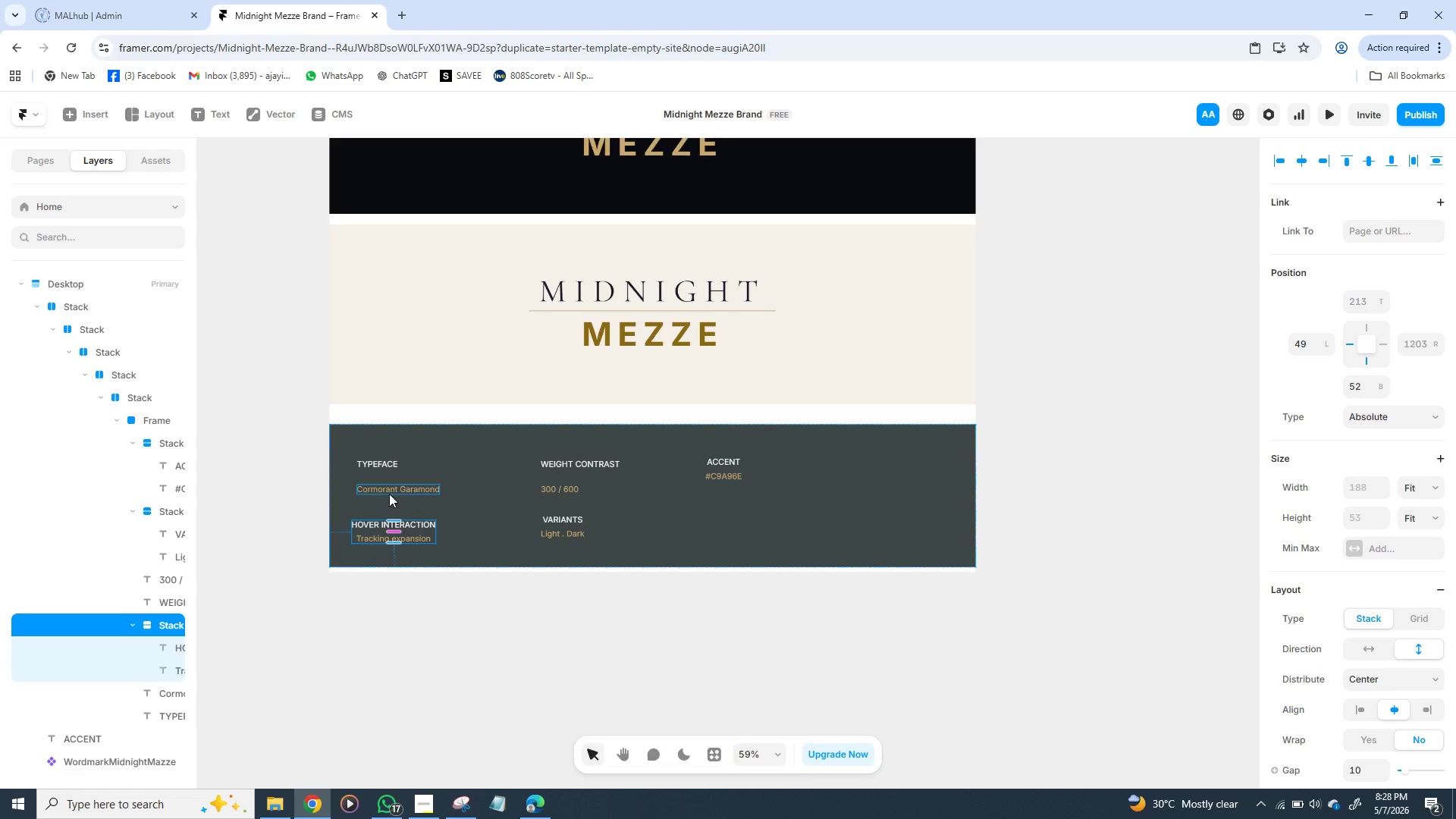 
left_click([381, 486])
 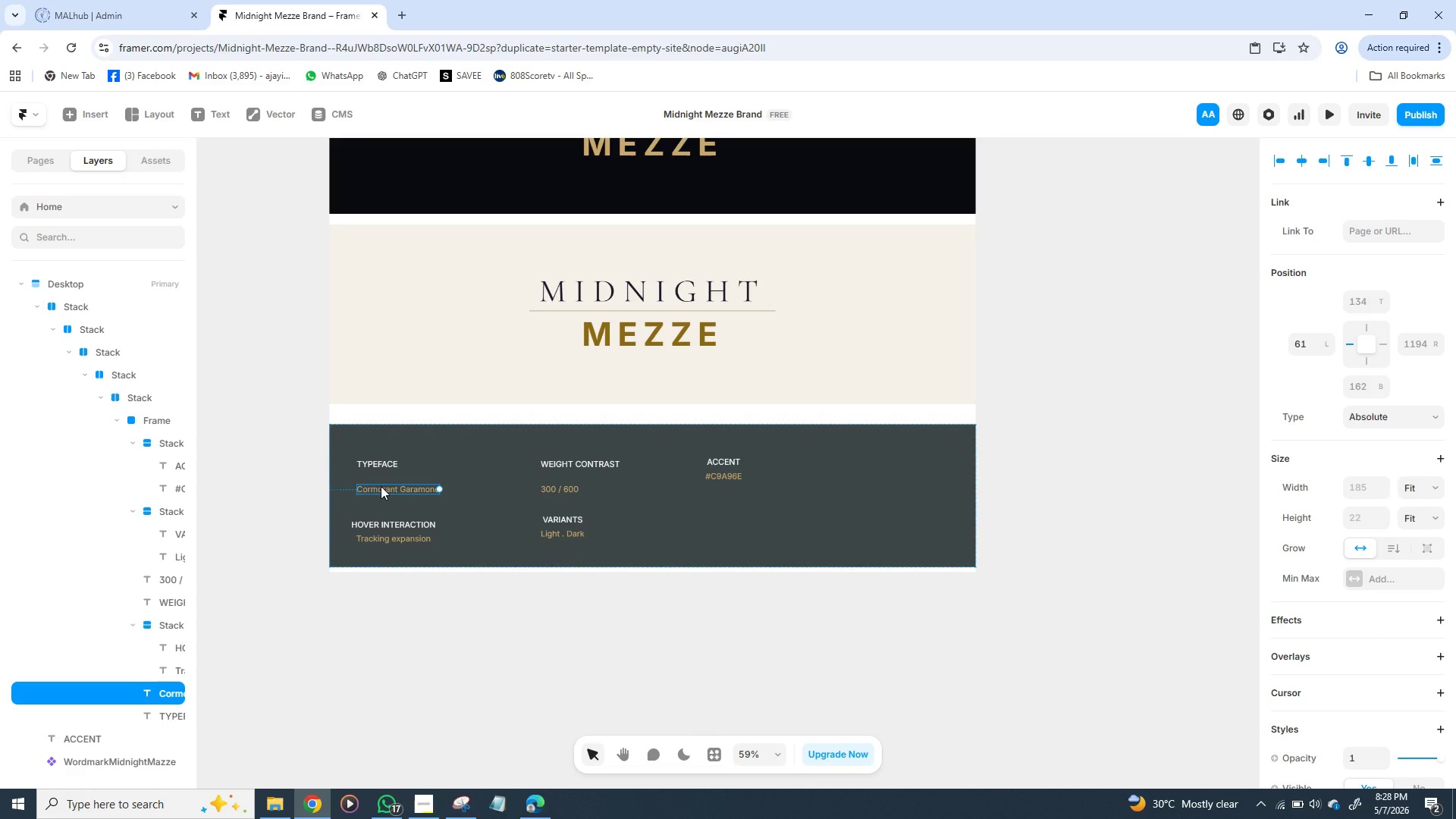 
hold_key(key=ShiftLeft, duration=1.2)
left_click([384, 463])
 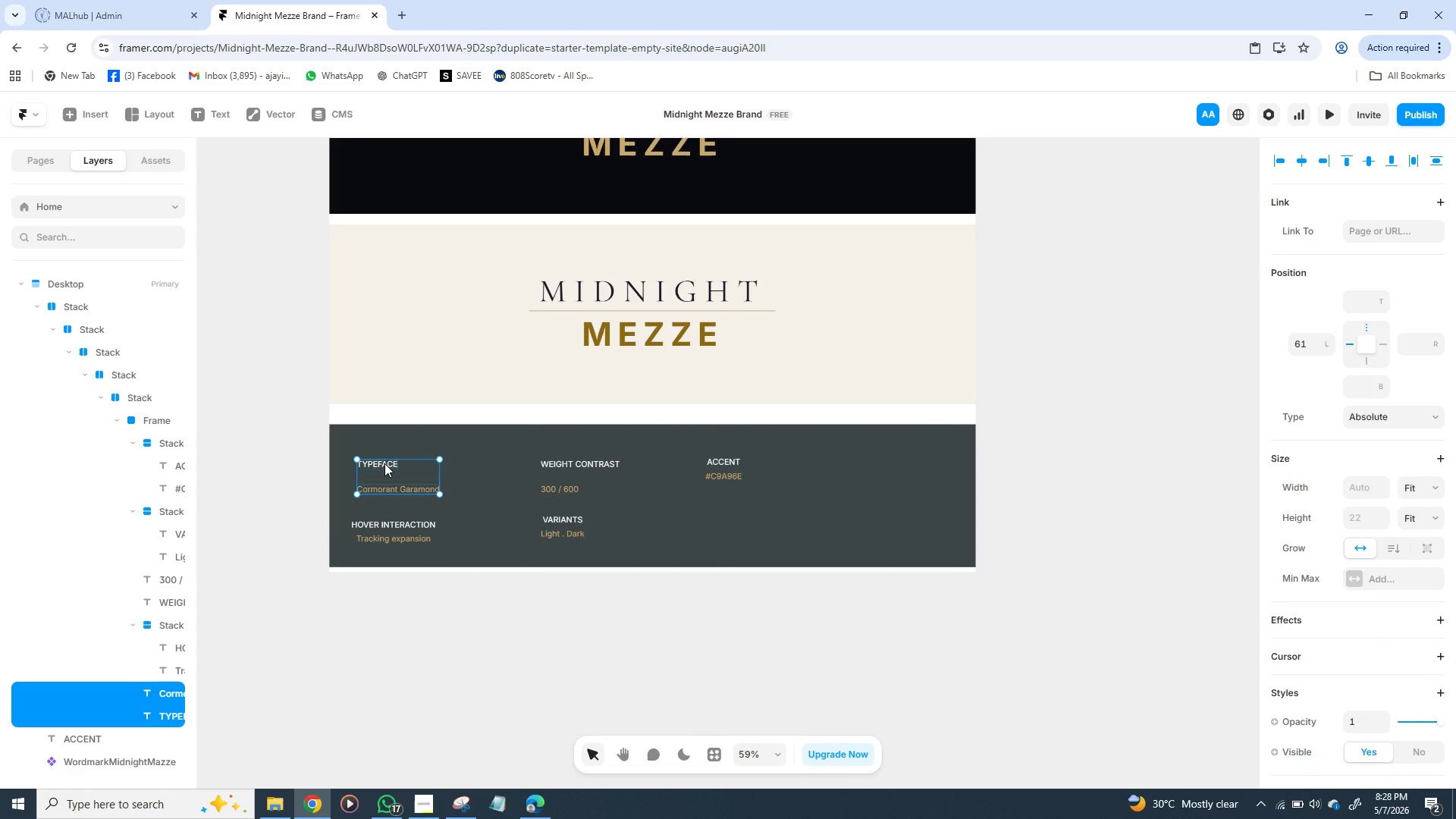 
left_click([384, 463])
 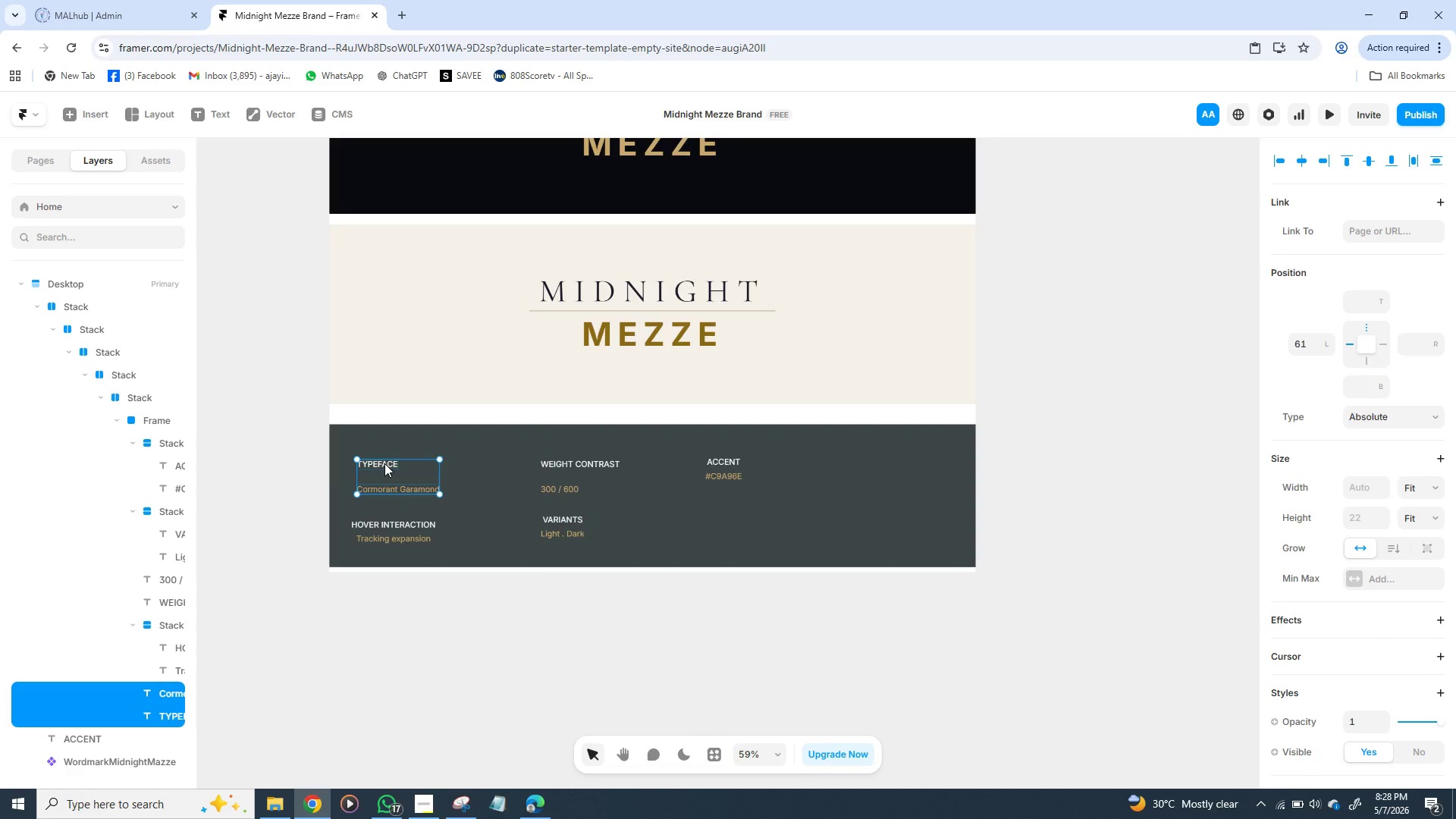 
right_click([384, 463])
 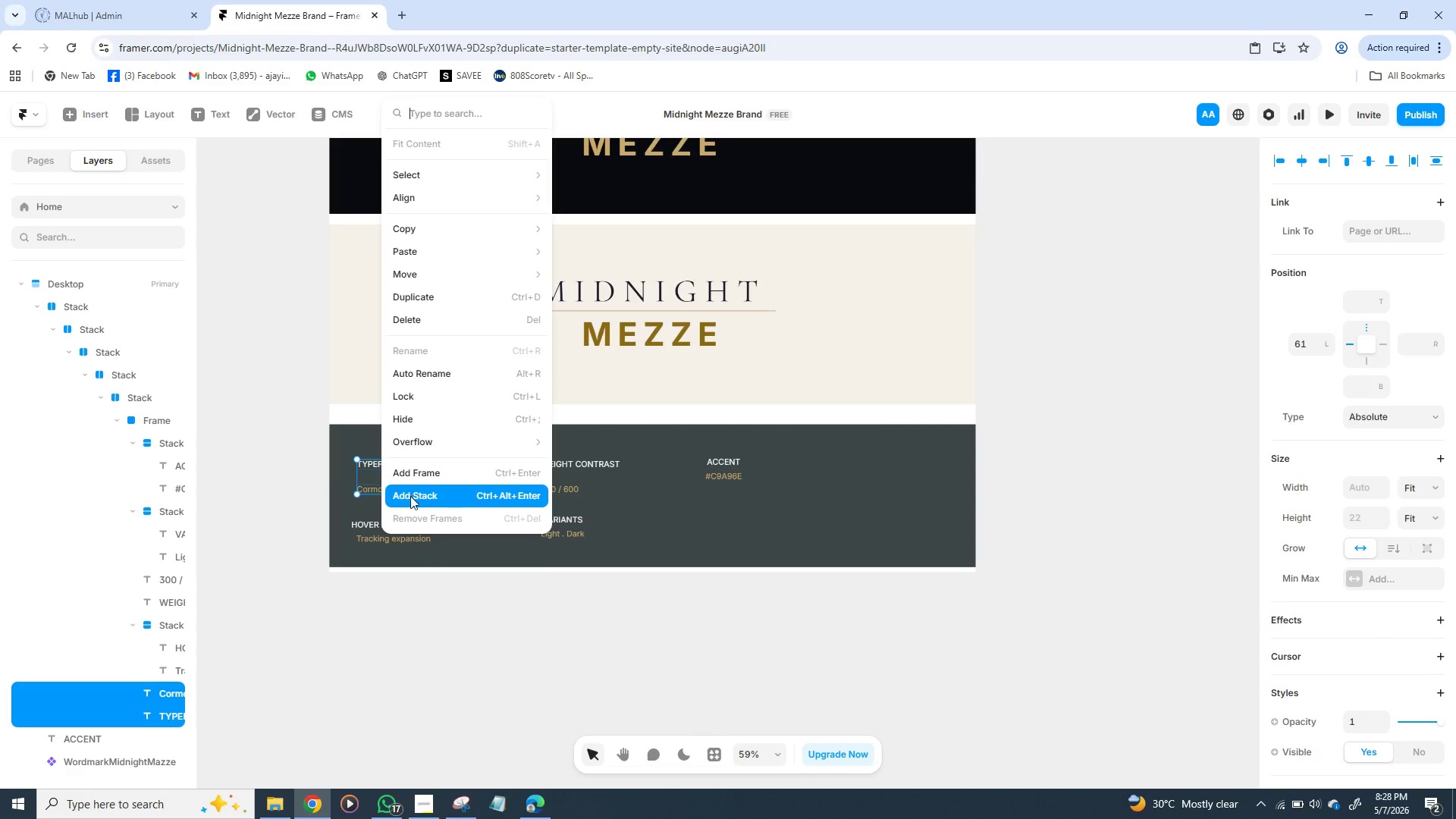 
left_click([410, 498])
 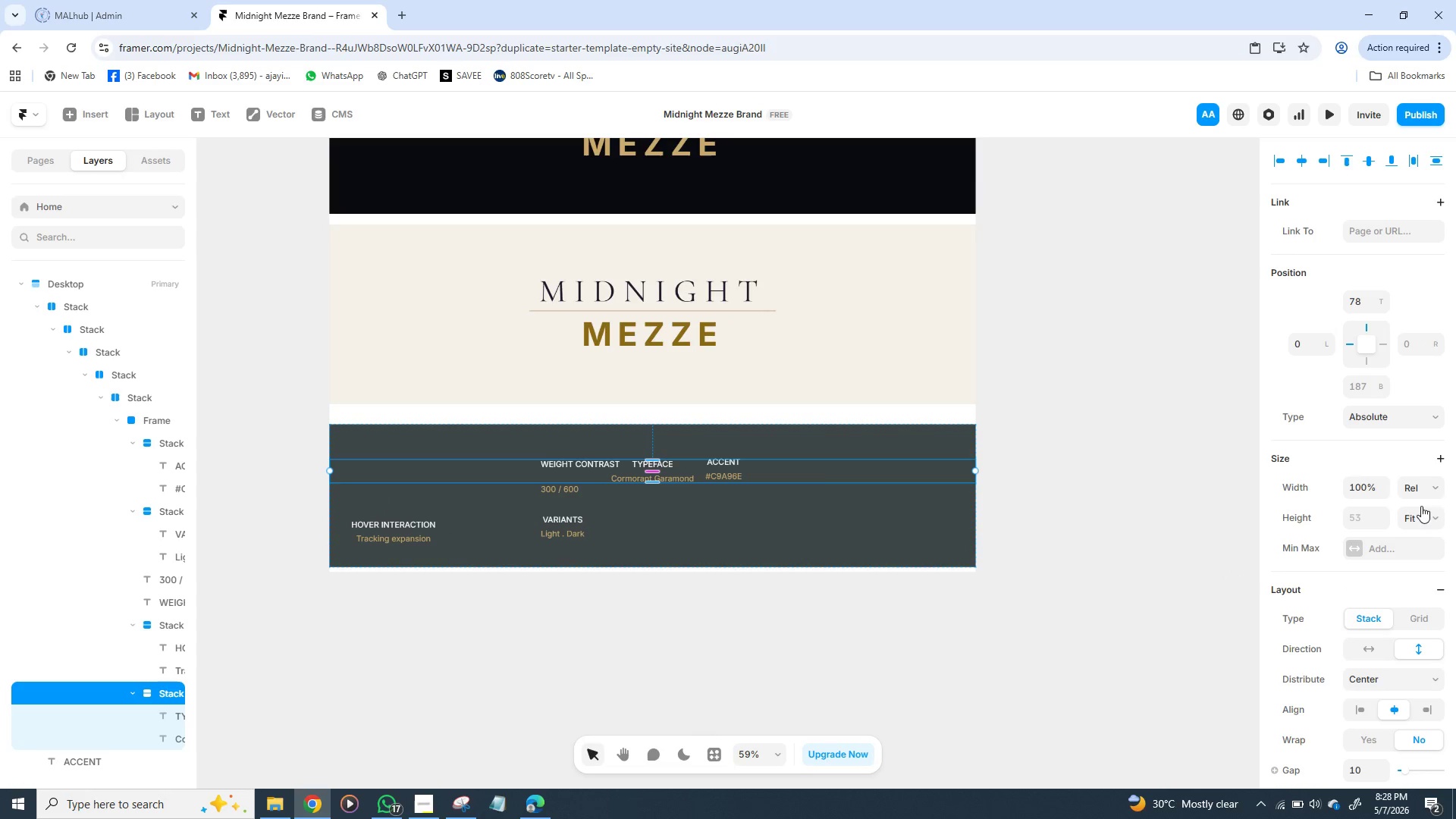 
left_click([1433, 487])
 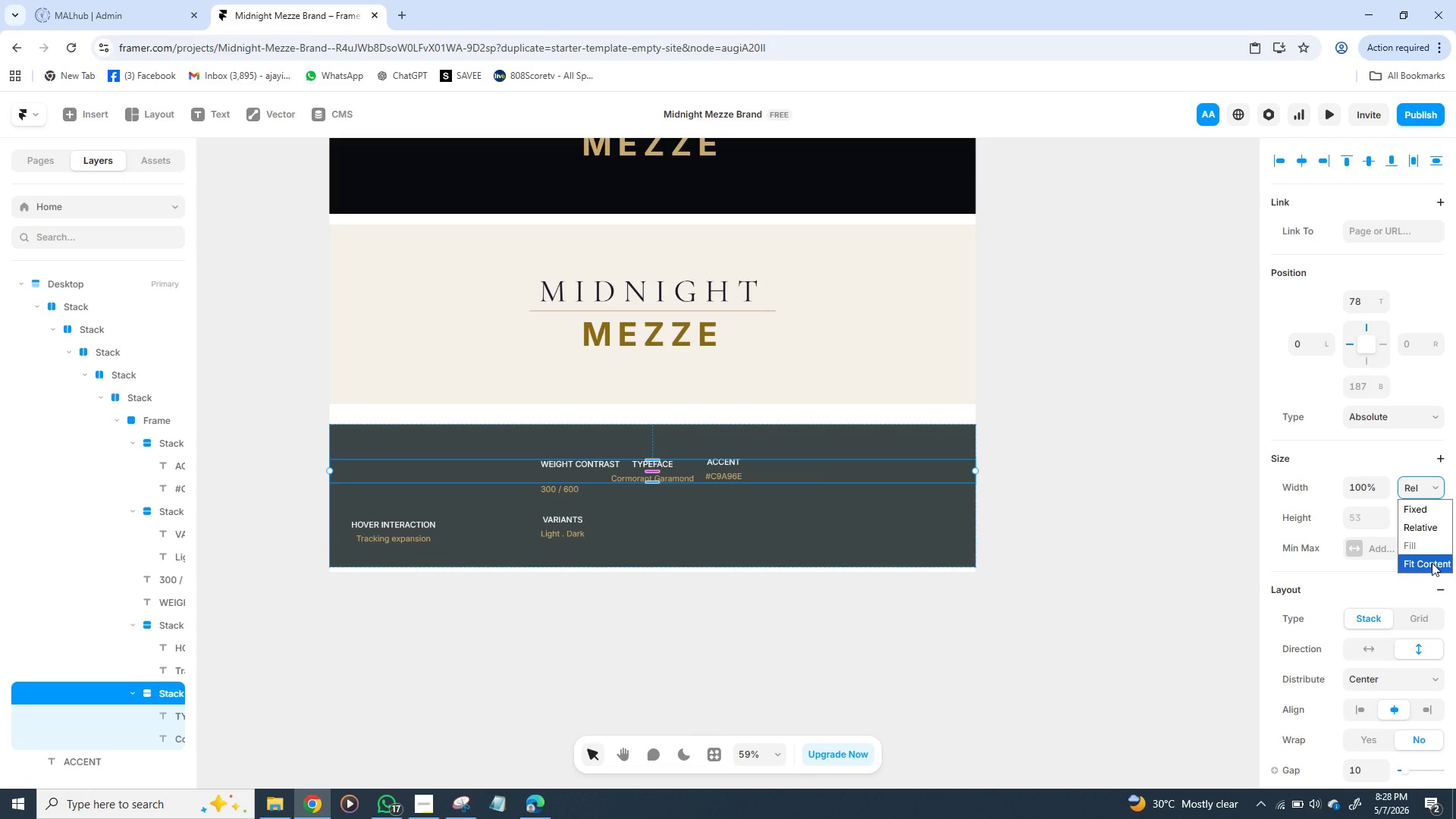 
left_click([1432, 563])
 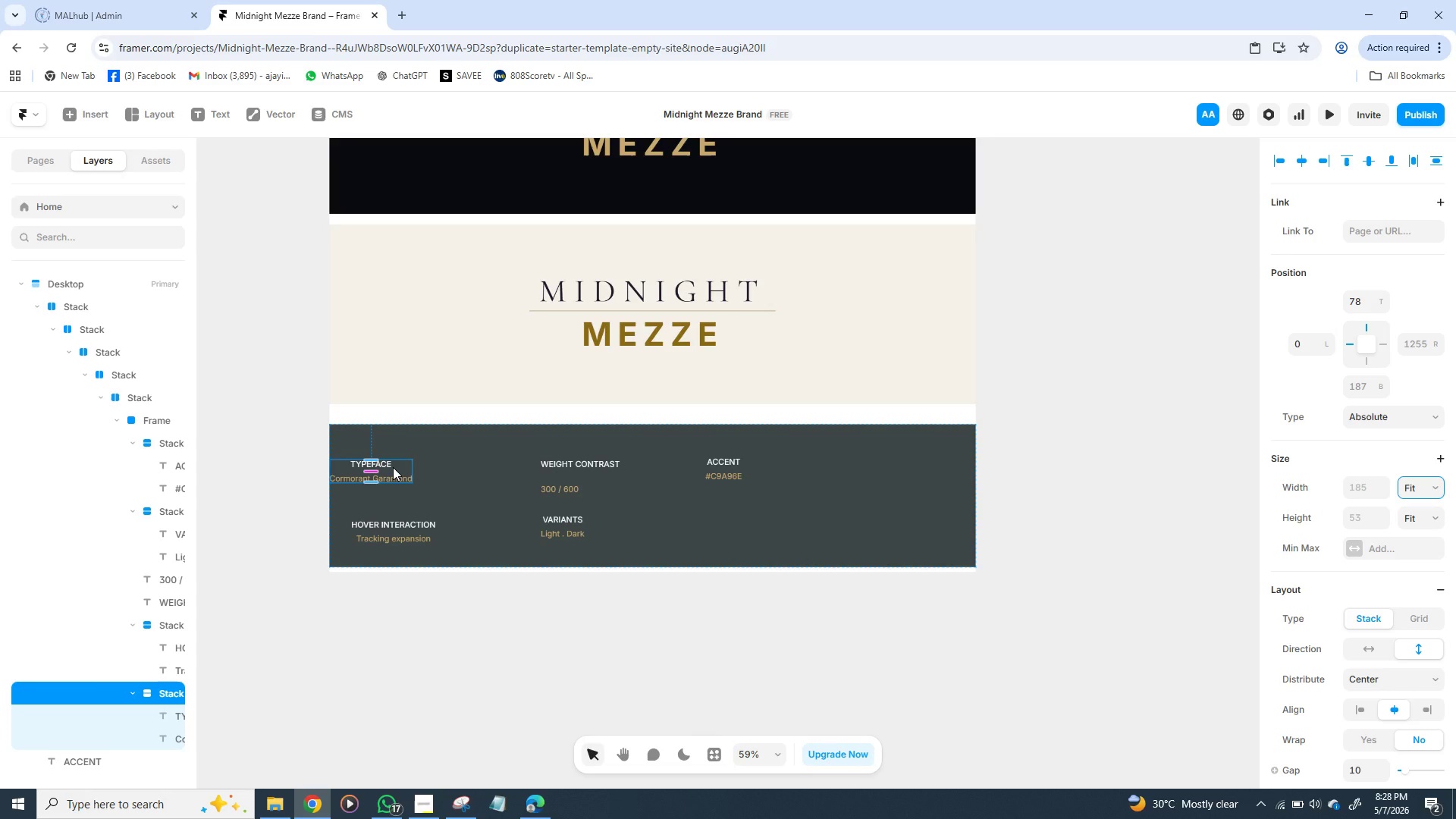 
left_click_drag(start_coordinate=[393, 467], to_coordinate=[414, 472])
 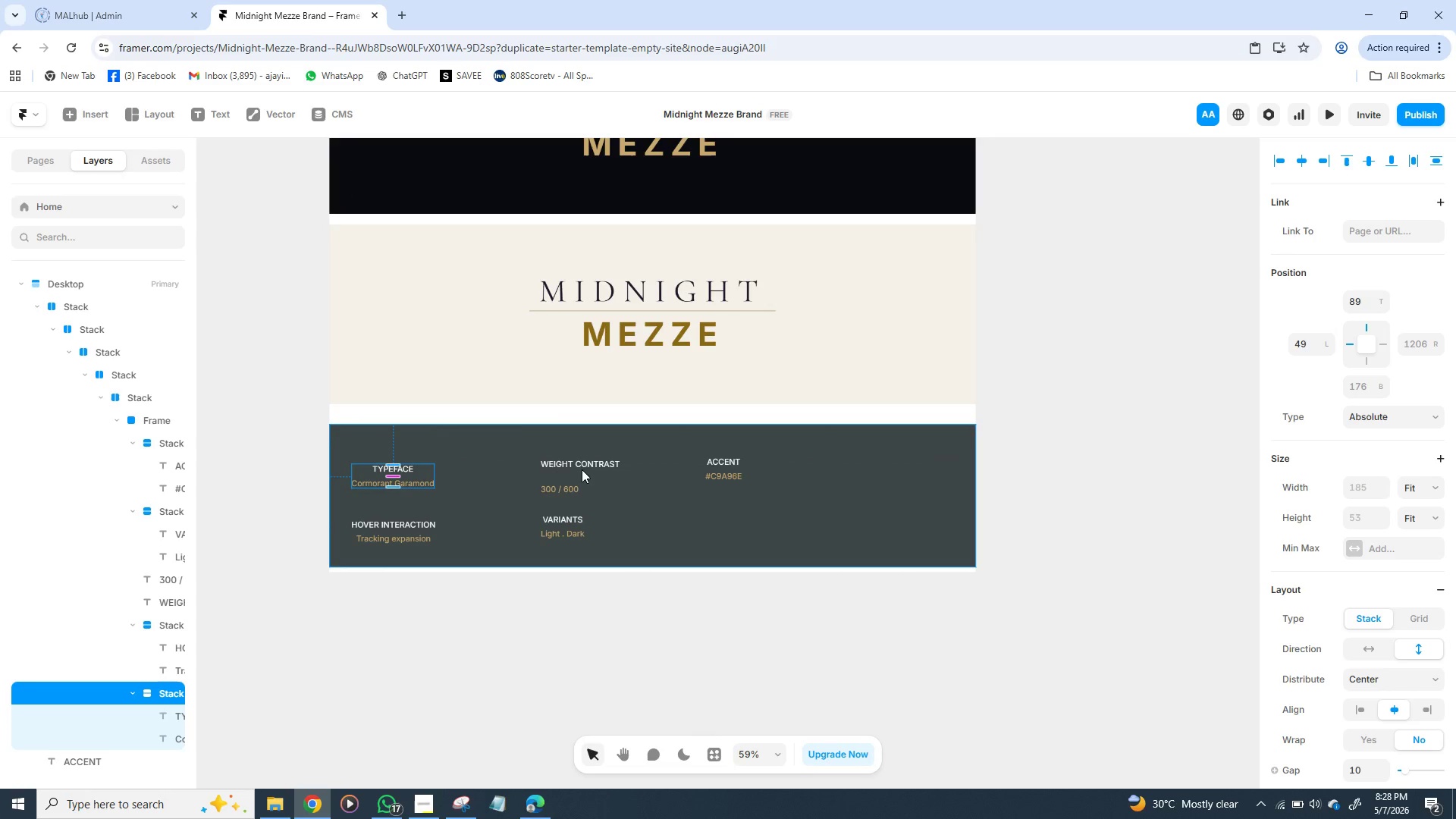 
left_click([592, 462])
 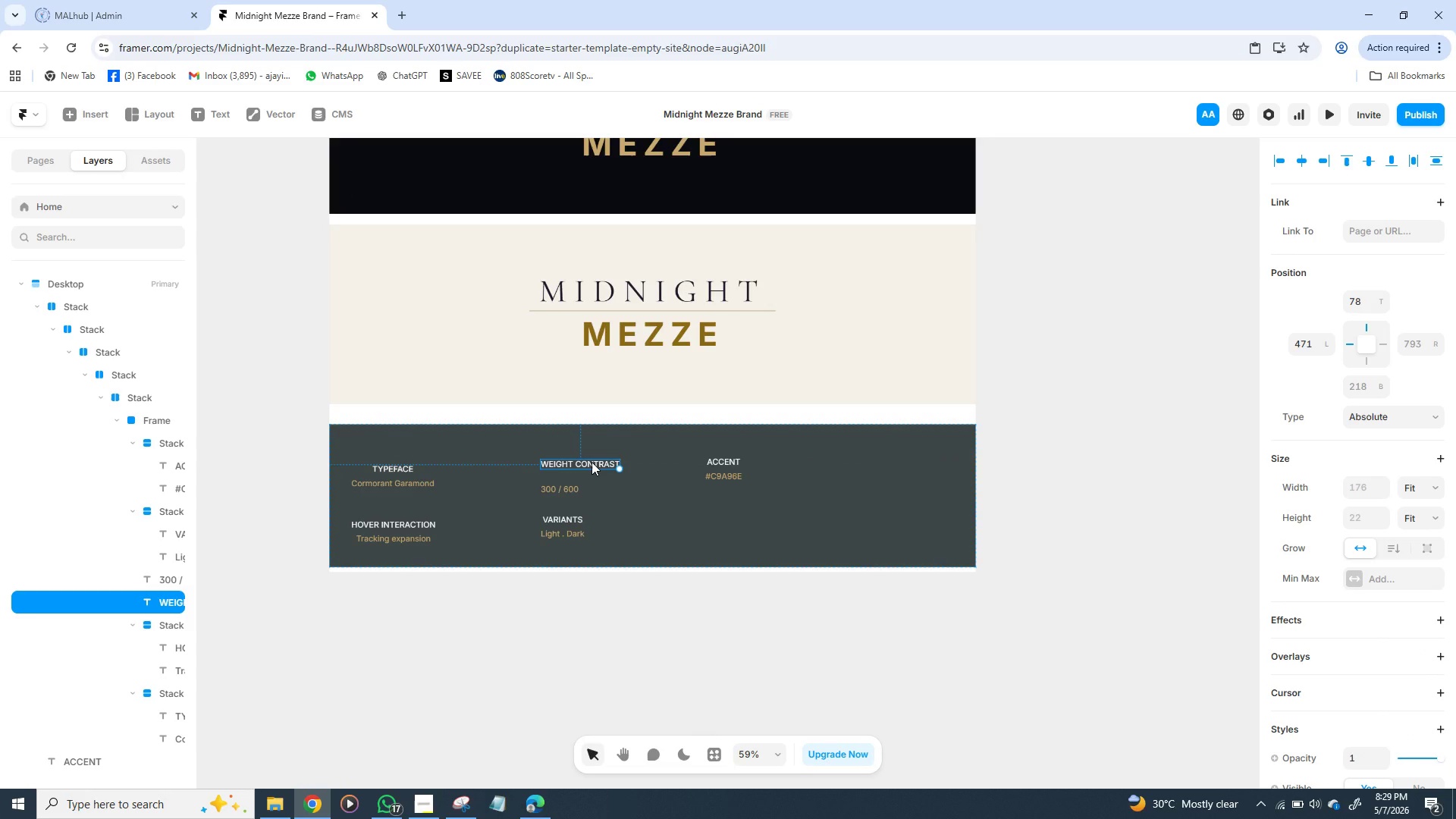 
hold_key(key=ShiftLeft, duration=1.5)
left_click([568, 488])
 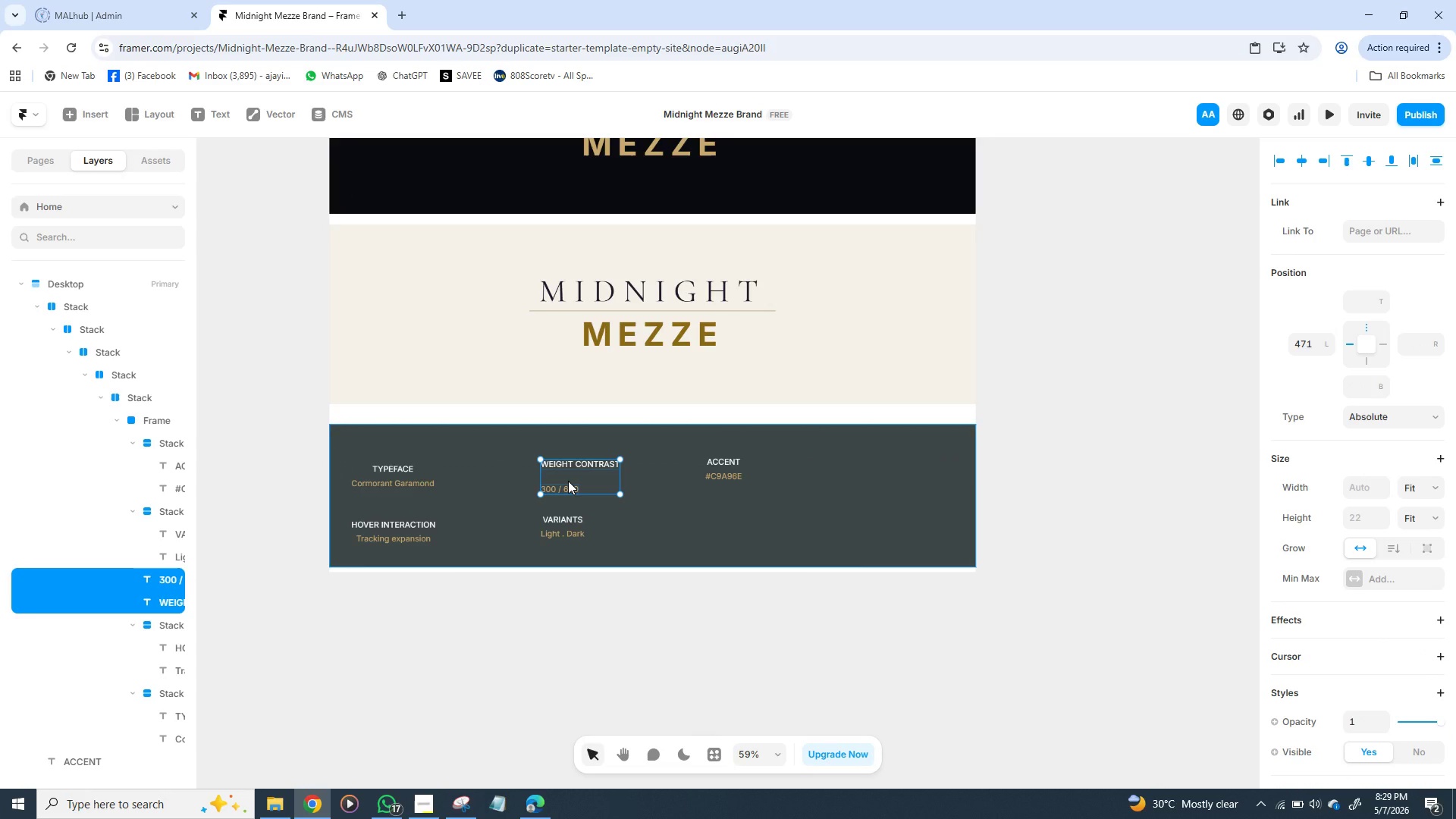 
right_click([568, 481])
 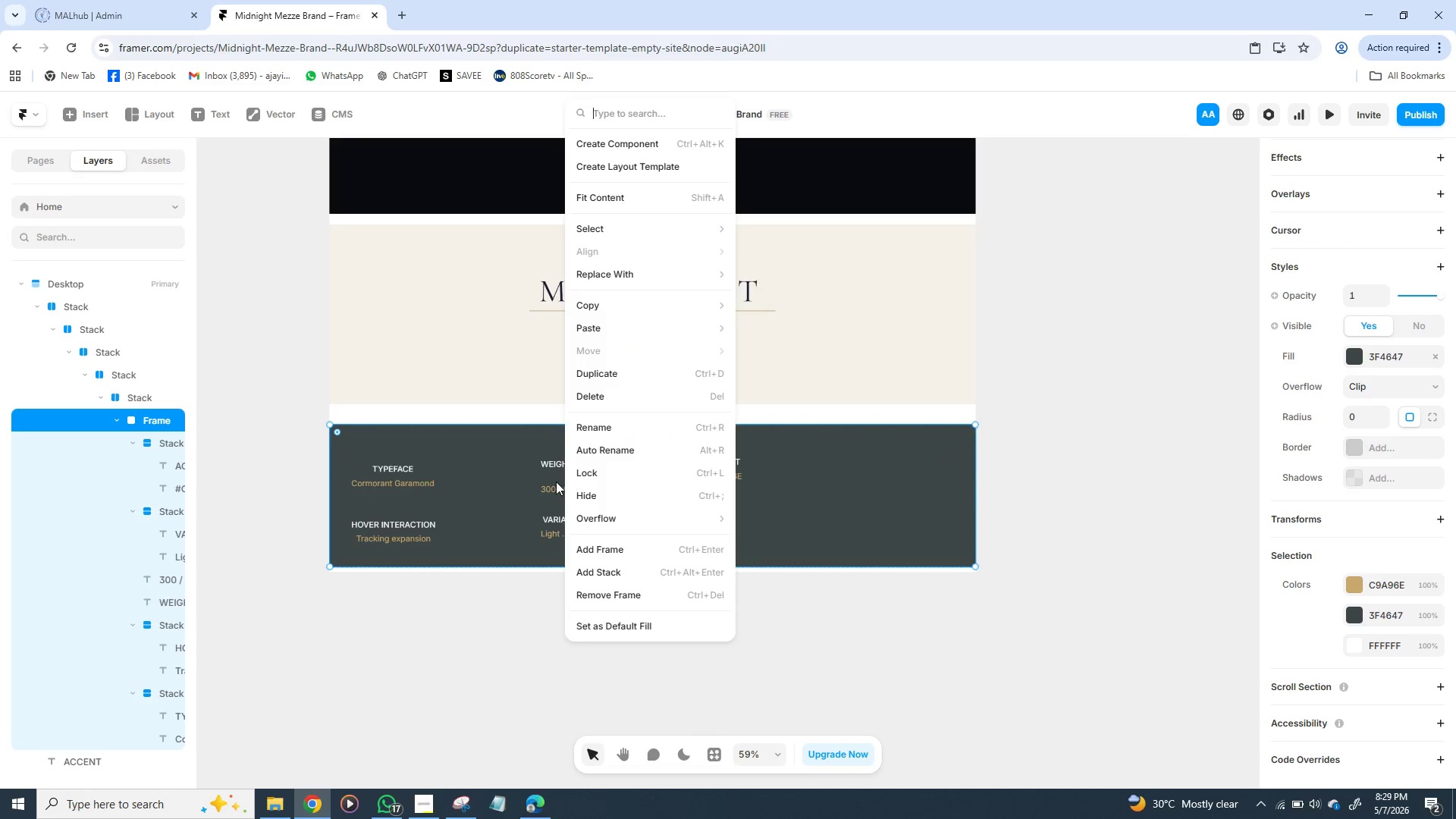 
left_click([513, 500])
 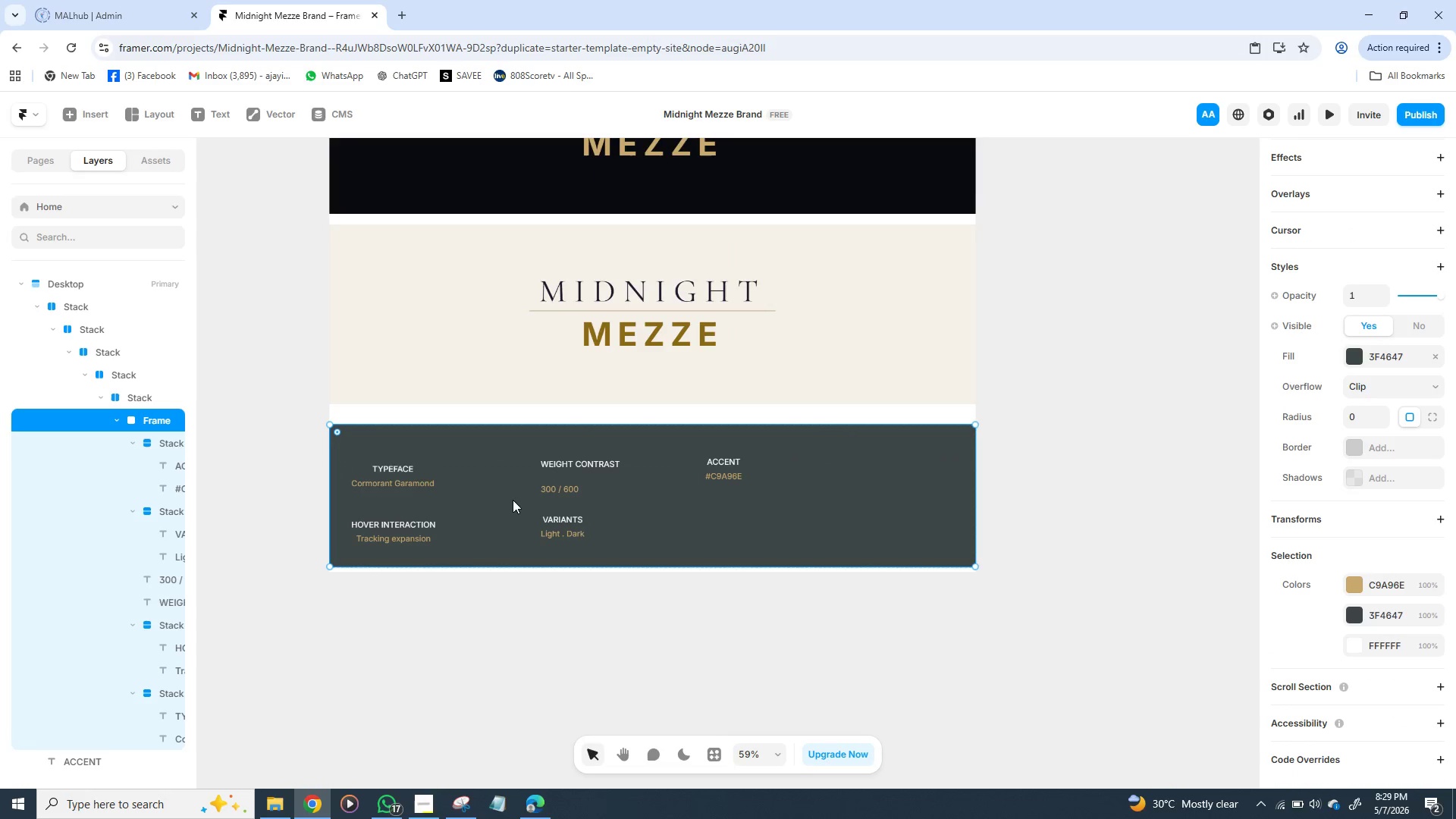 
left_click([513, 500])
 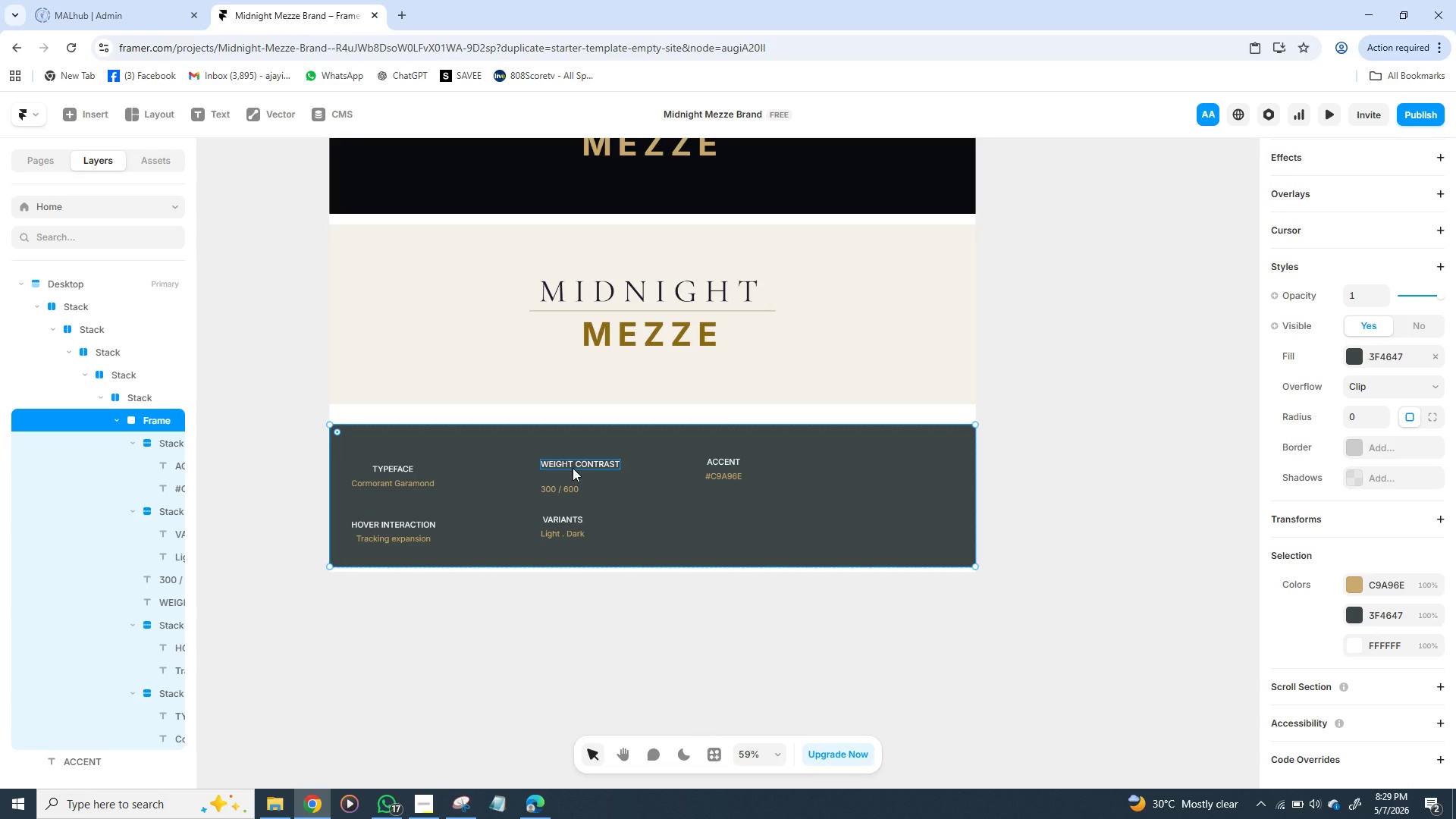 
left_click([573, 468])
 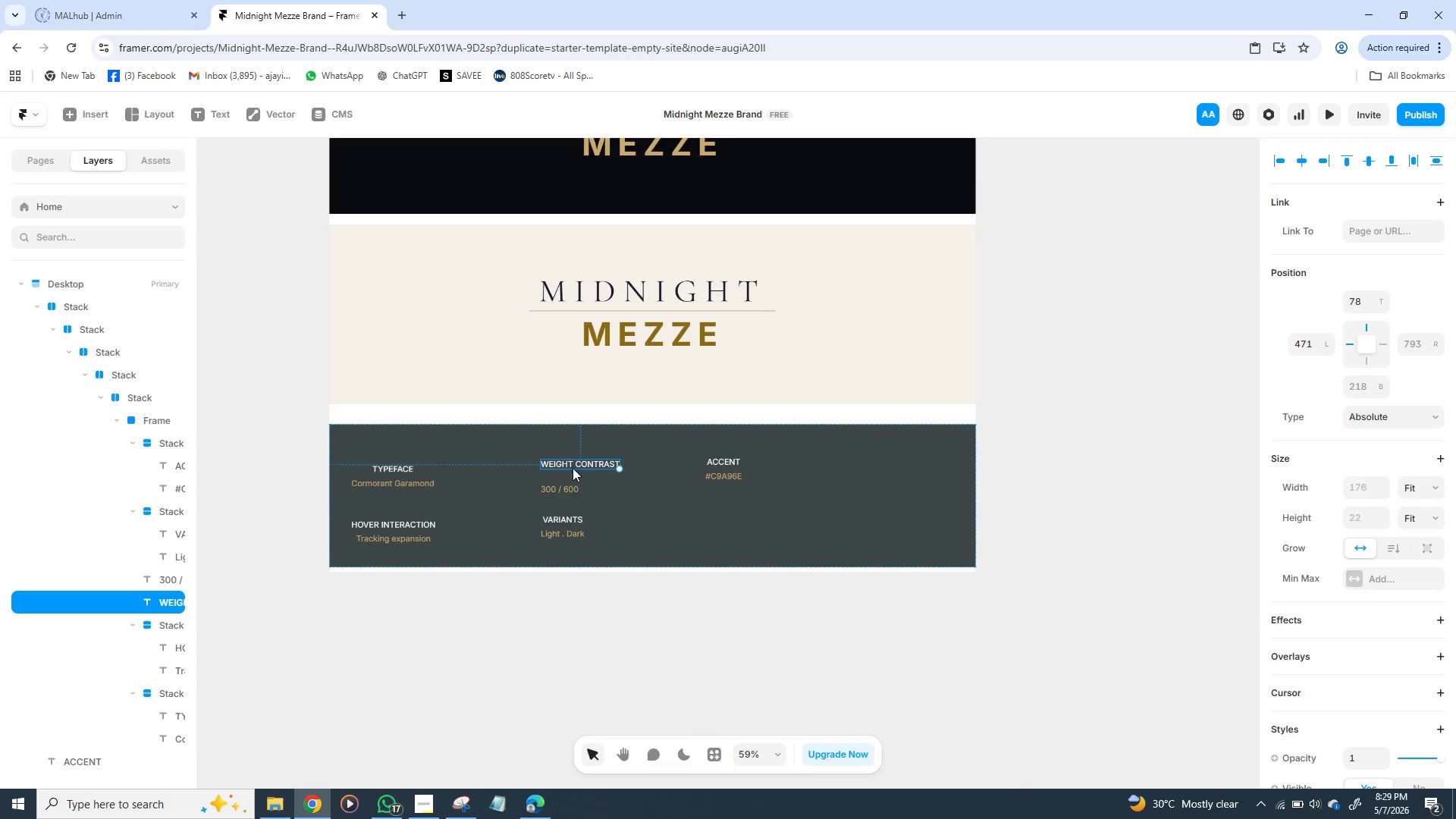 
hold_key(key=ShiftLeft, duration=1.38)
left_click([566, 487])
 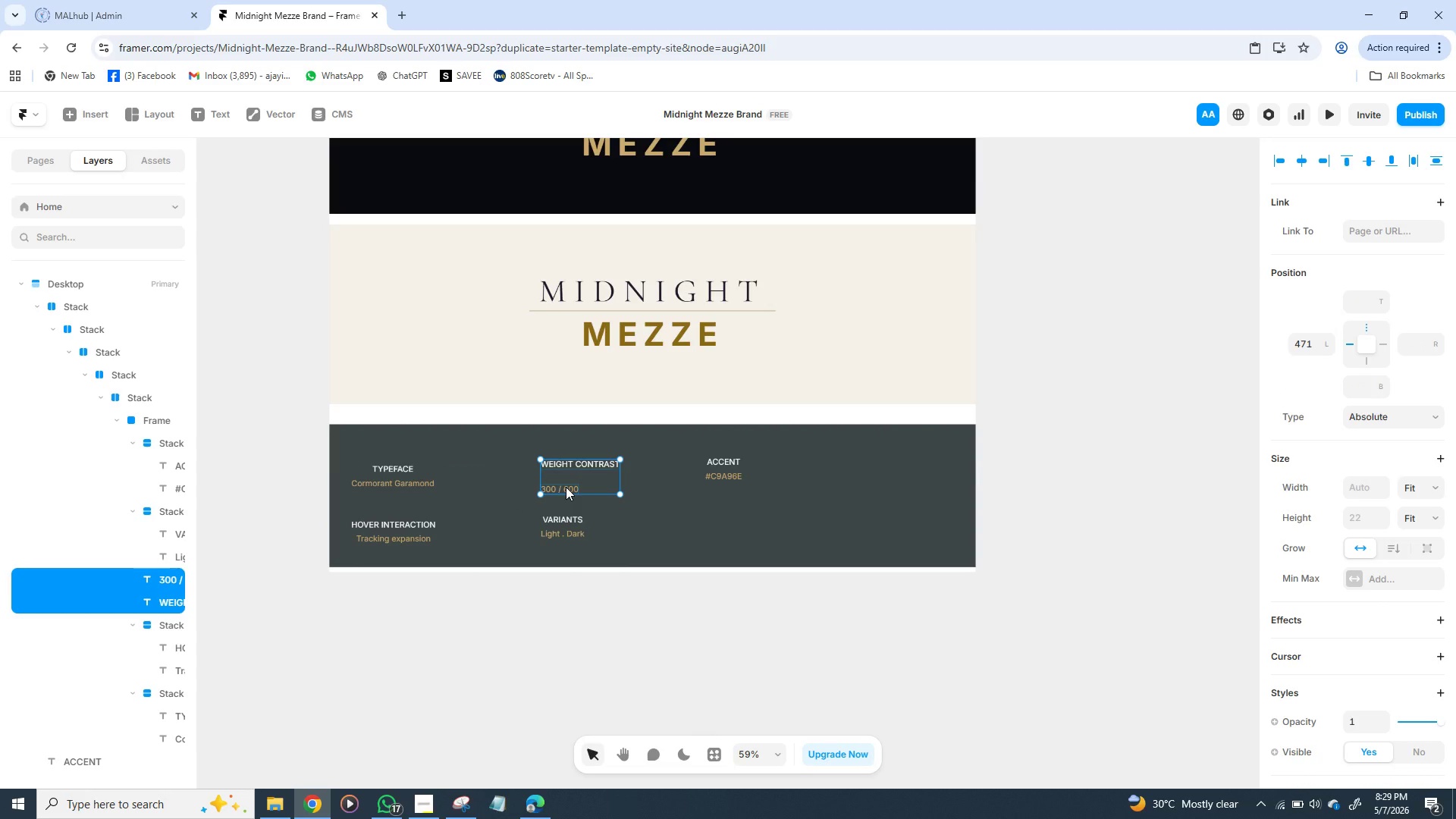 
right_click([566, 487])
 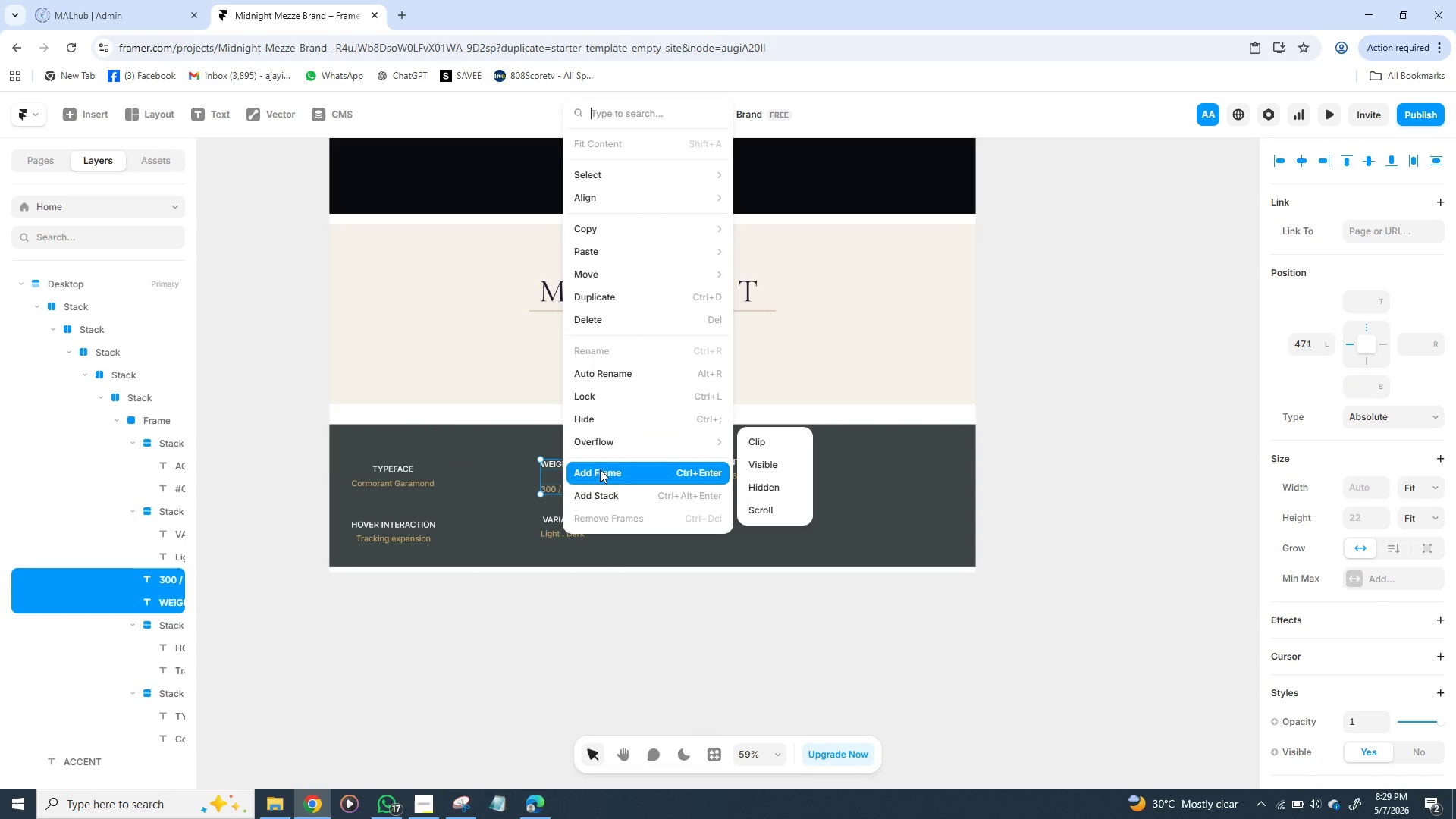 
left_click([600, 494])
 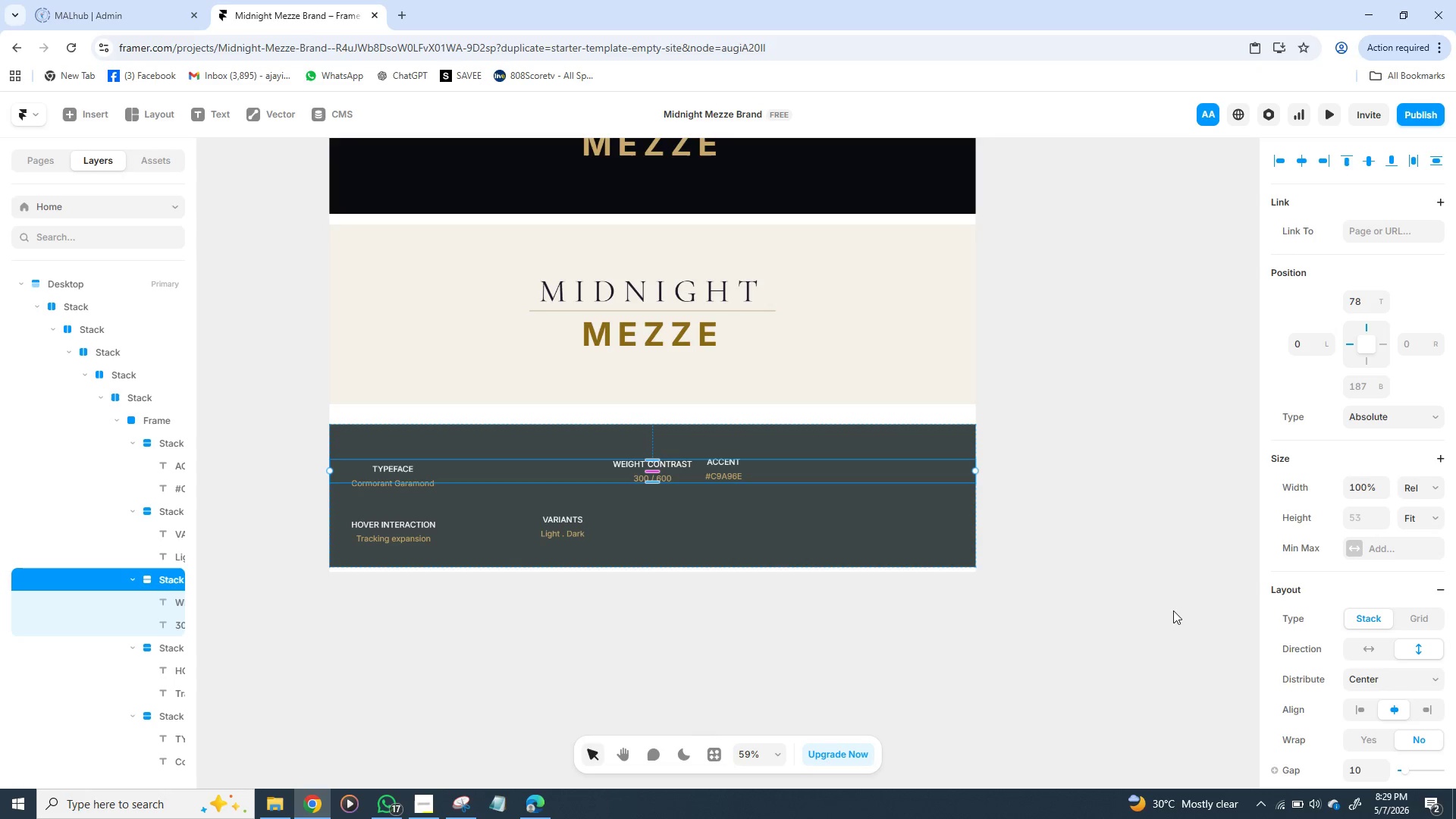 
wait(7.38)
 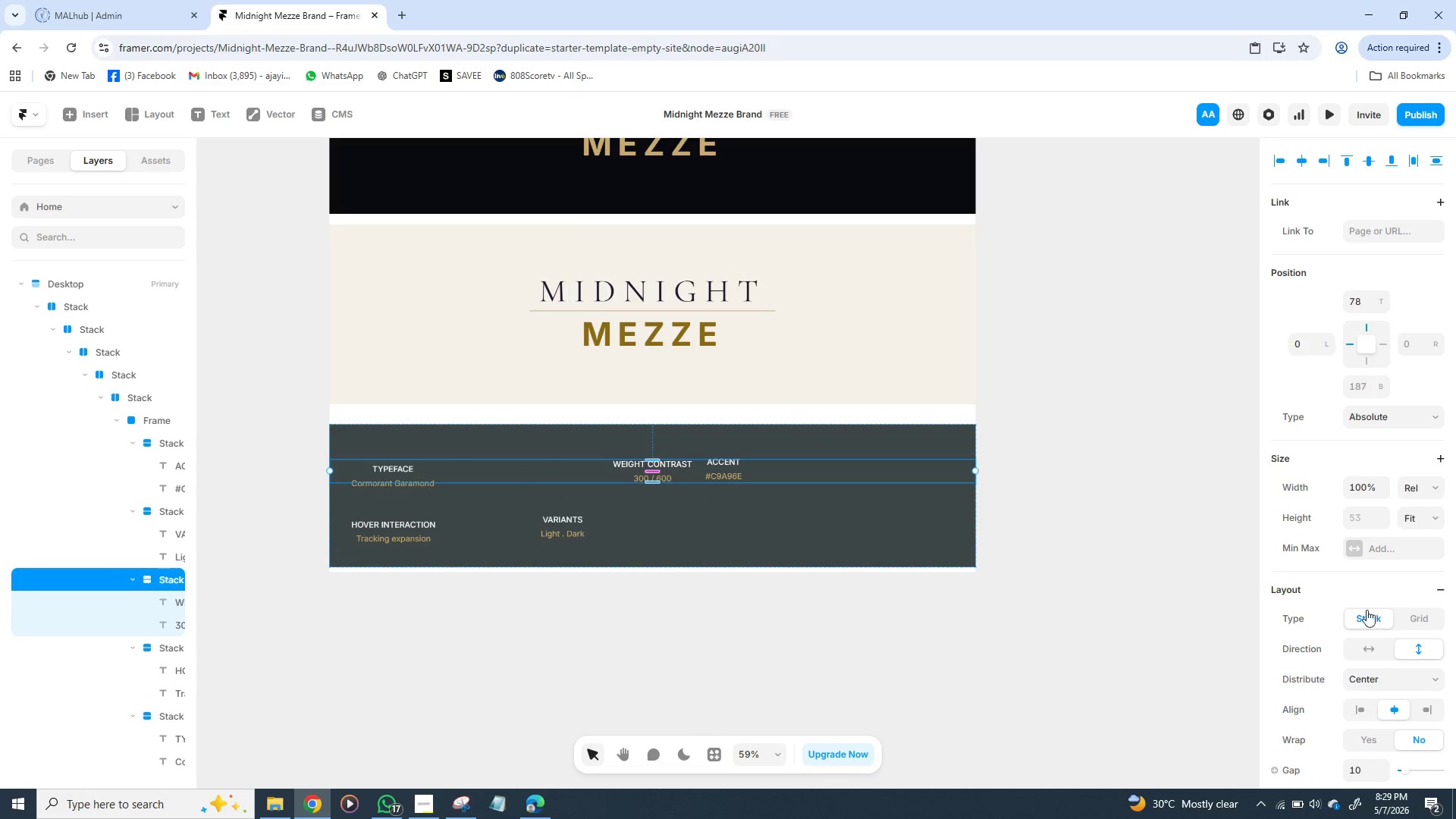 
left_click([1429, 491])
 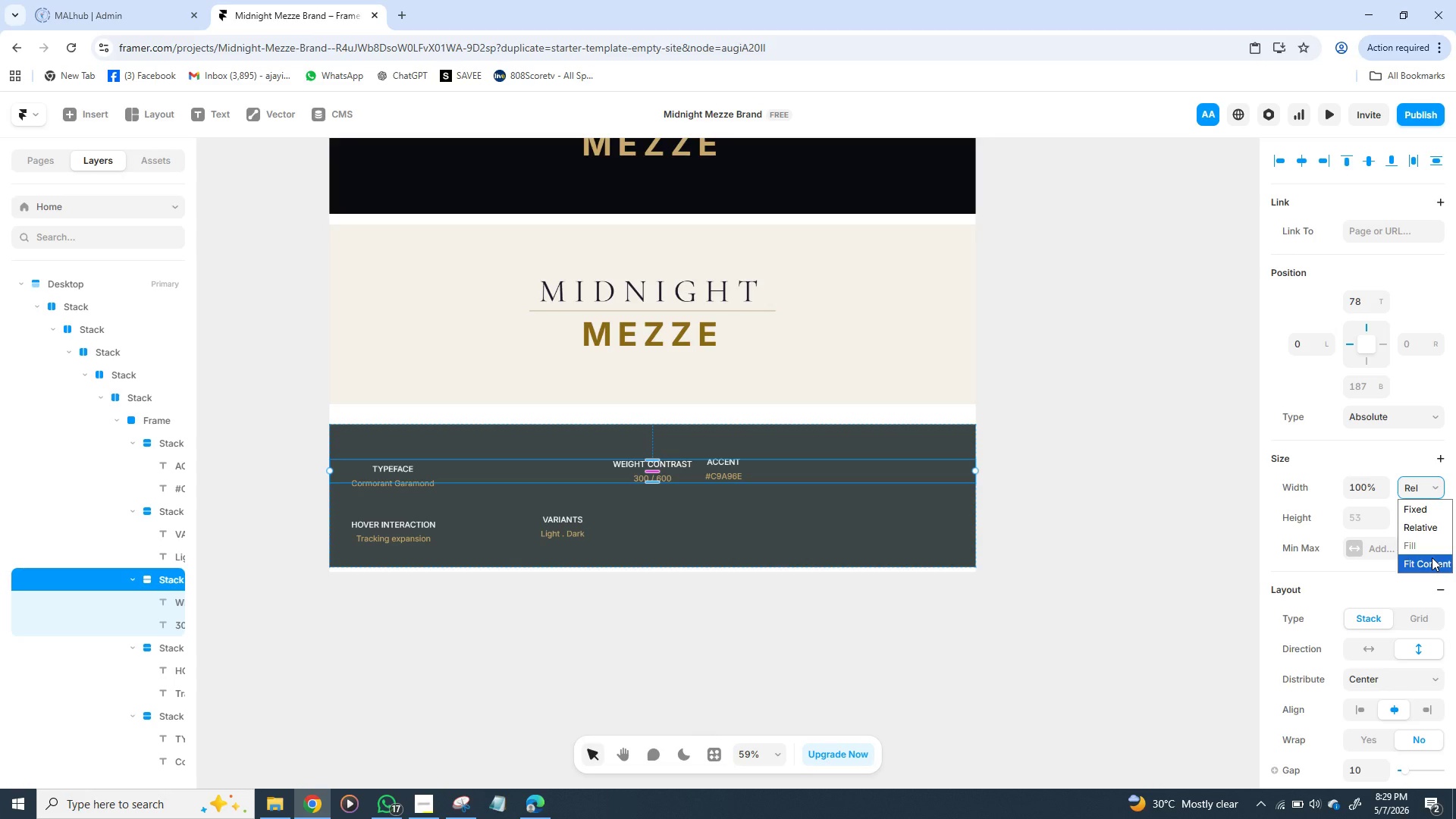 
left_click([1432, 557])
 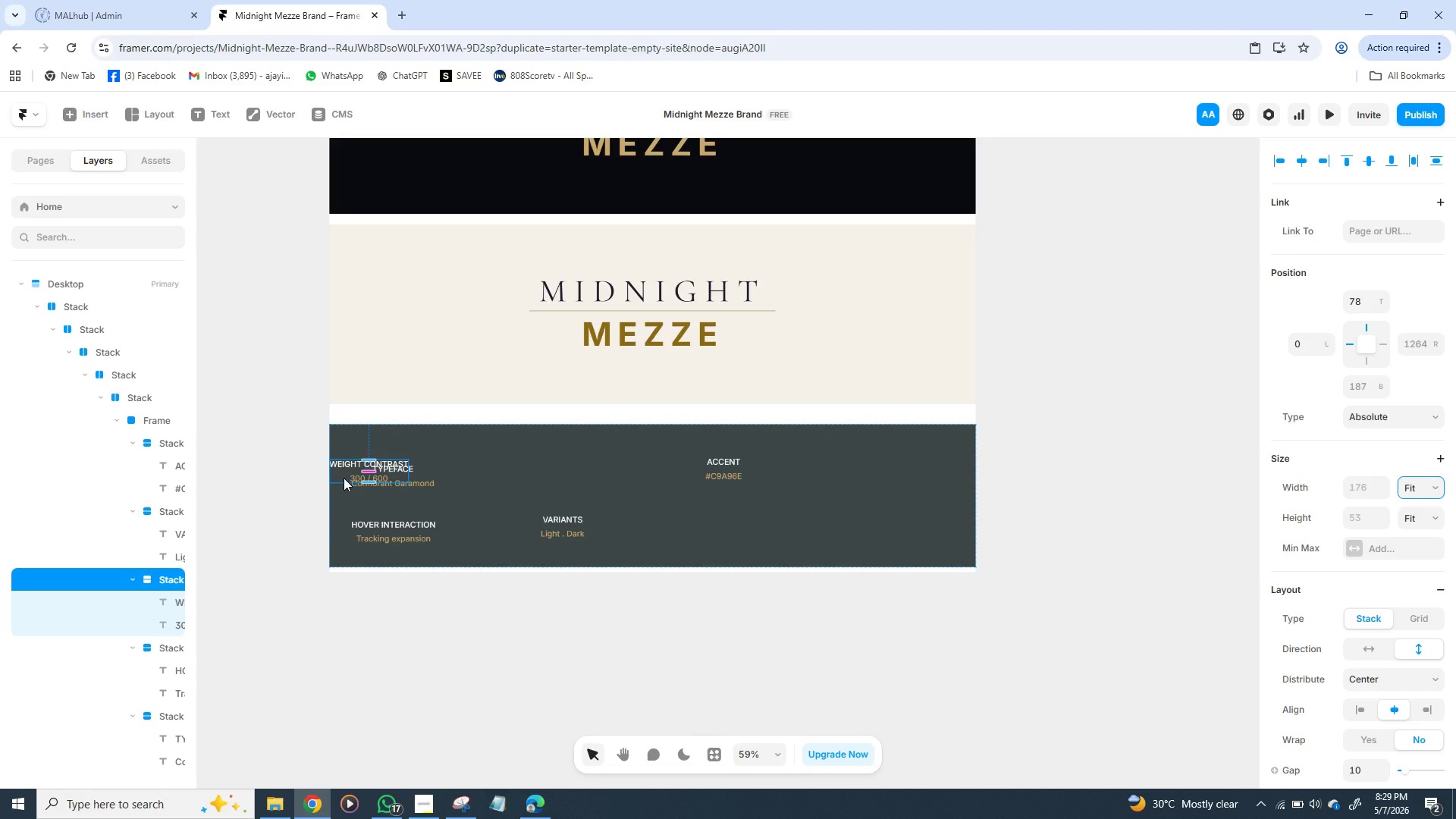 
left_click_drag(start_coordinate=[344, 478], to_coordinate=[544, 480])
 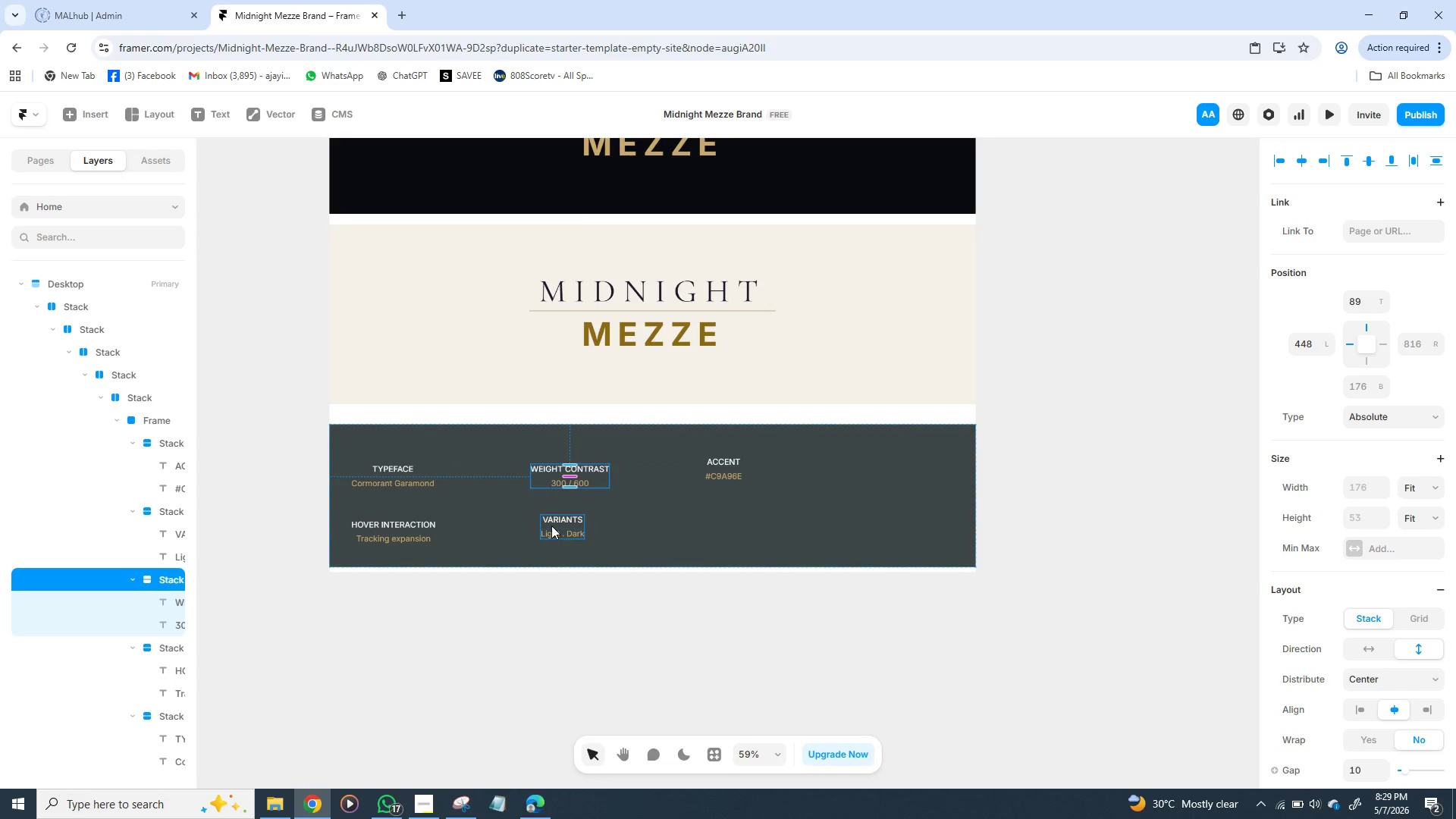 
left_click([551, 526])
 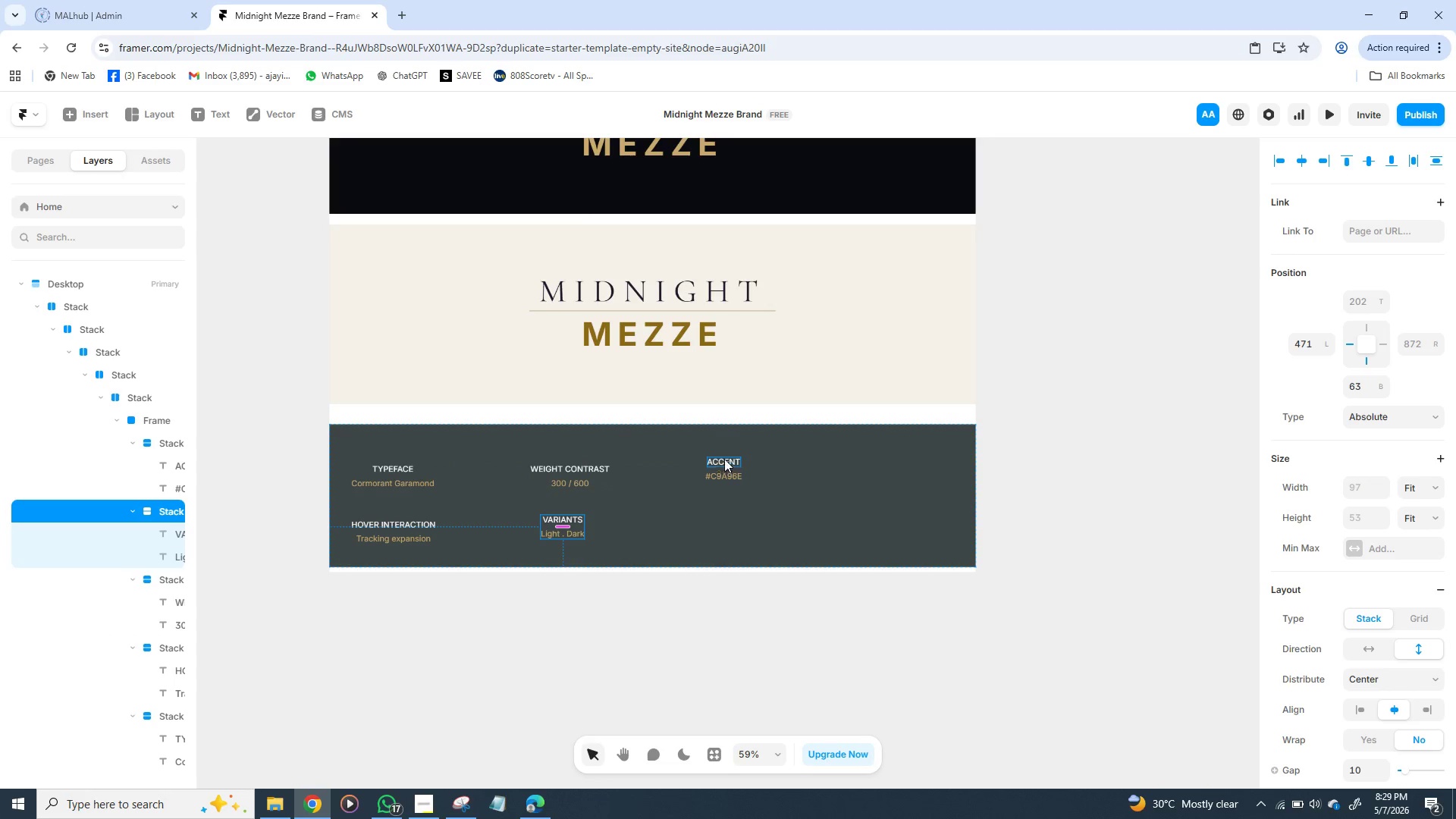 
left_click([721, 455])
 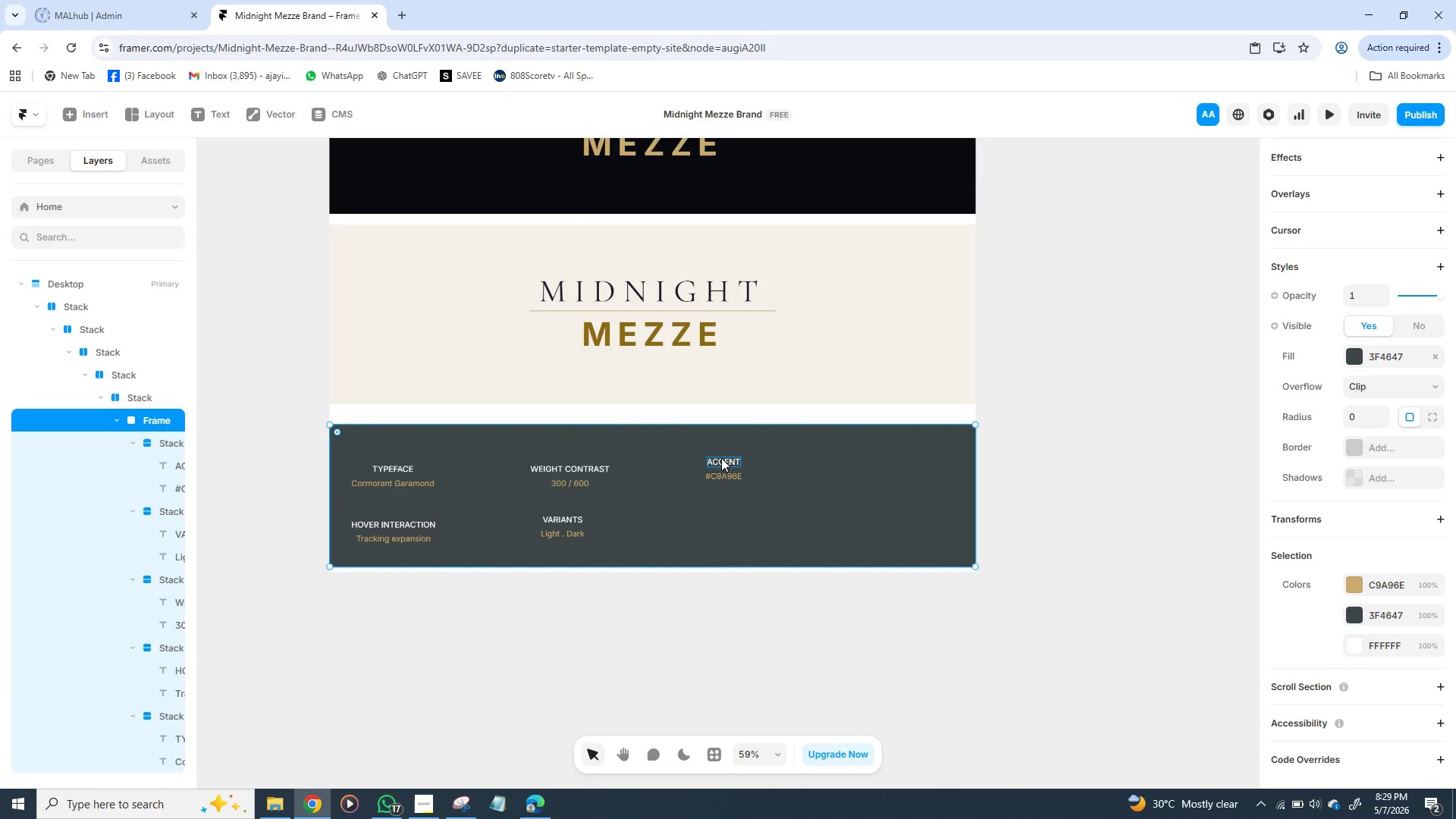 
left_click([721, 458])
 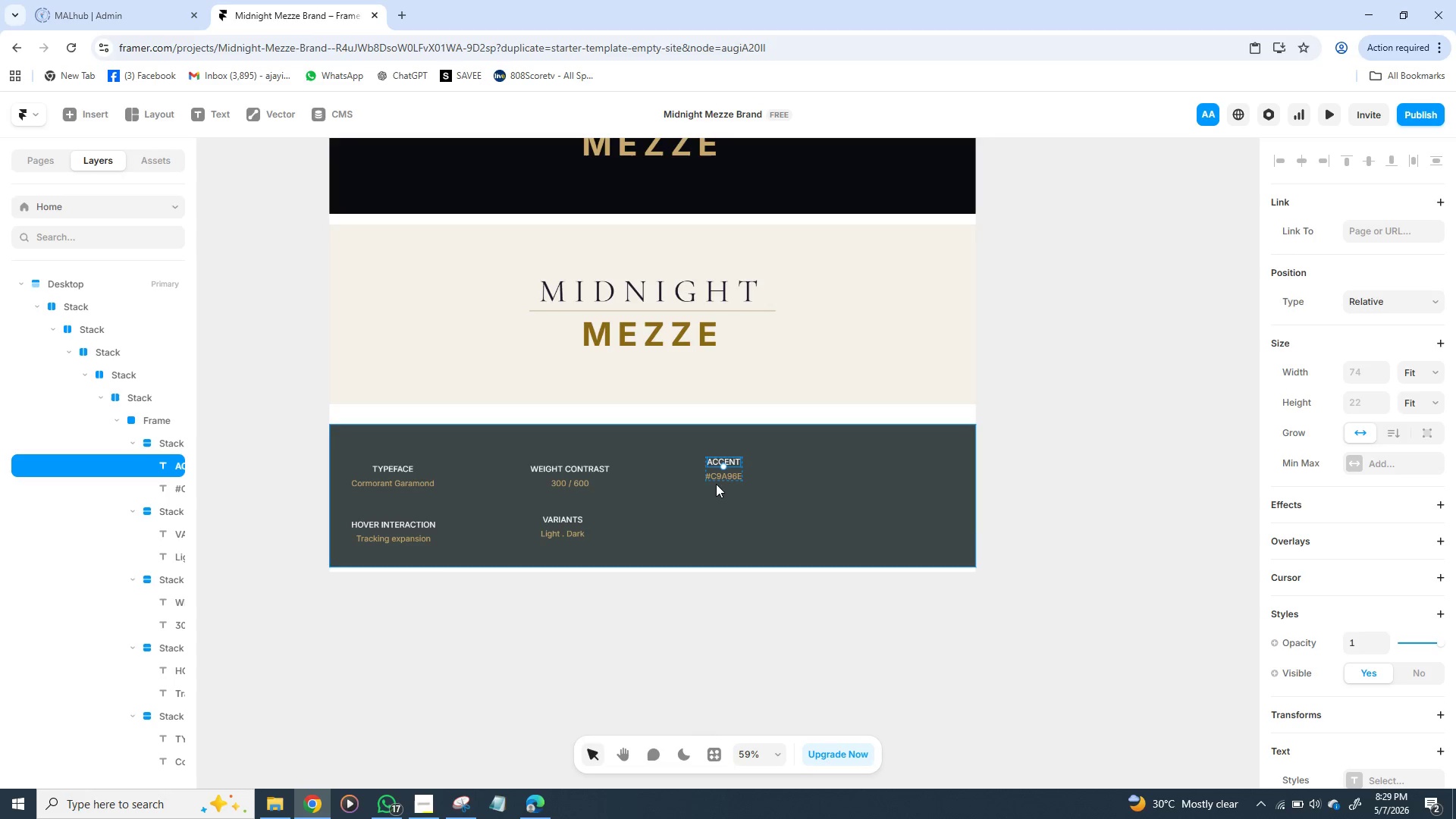 
left_click([717, 482])
 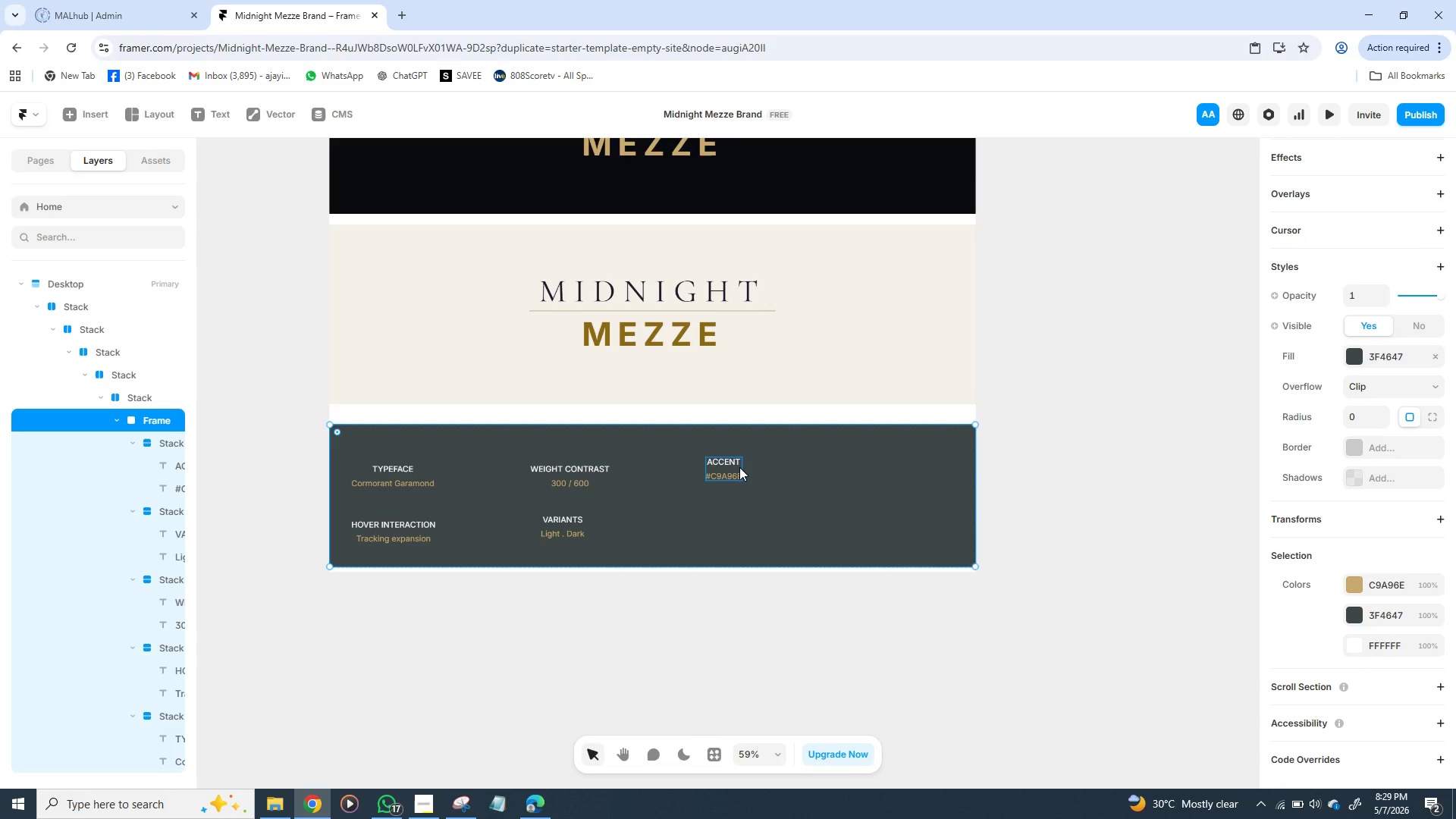 
left_click([739, 467])
 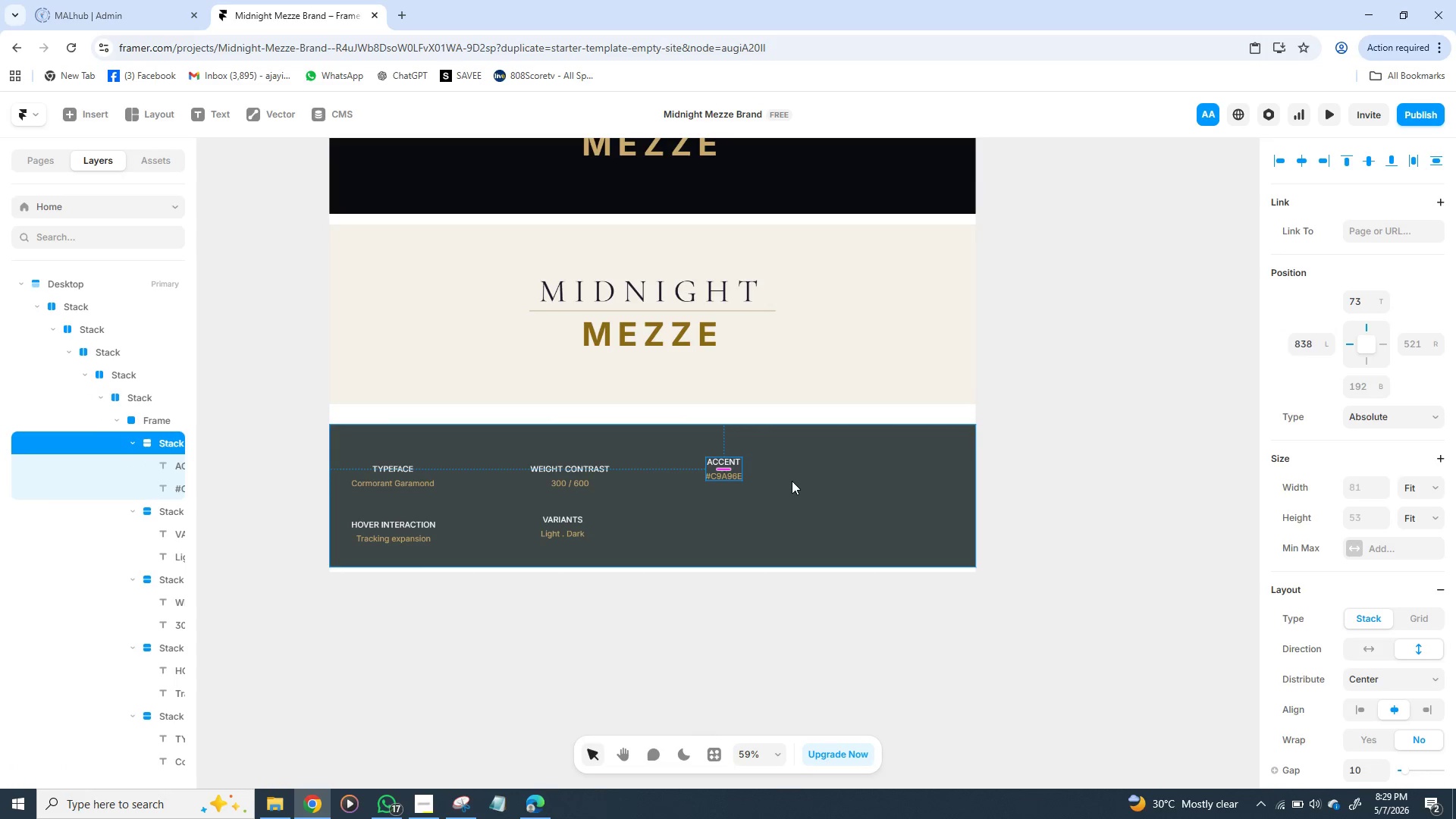 
left_click([796, 481])
 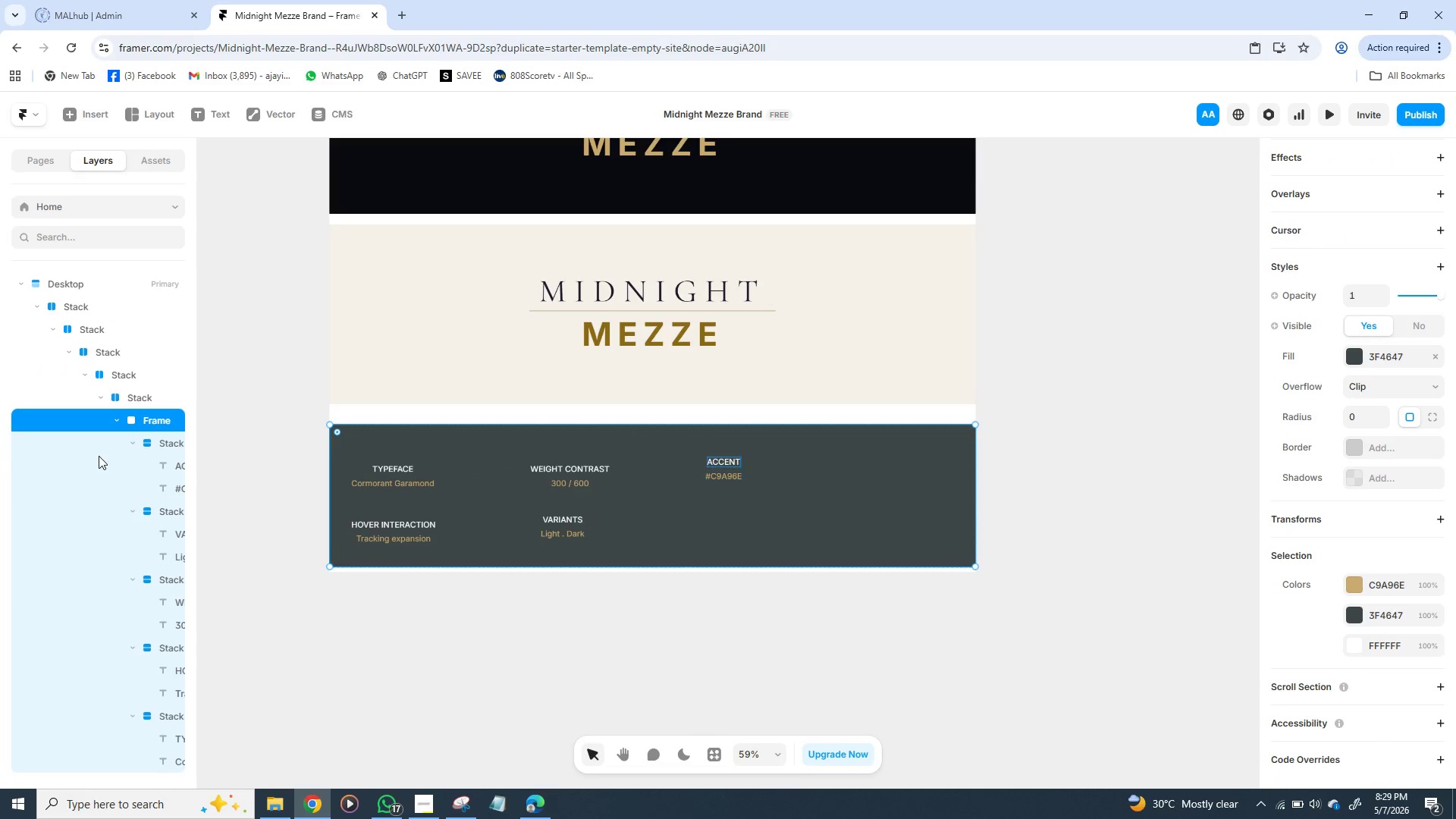 
left_click([72, 328])
 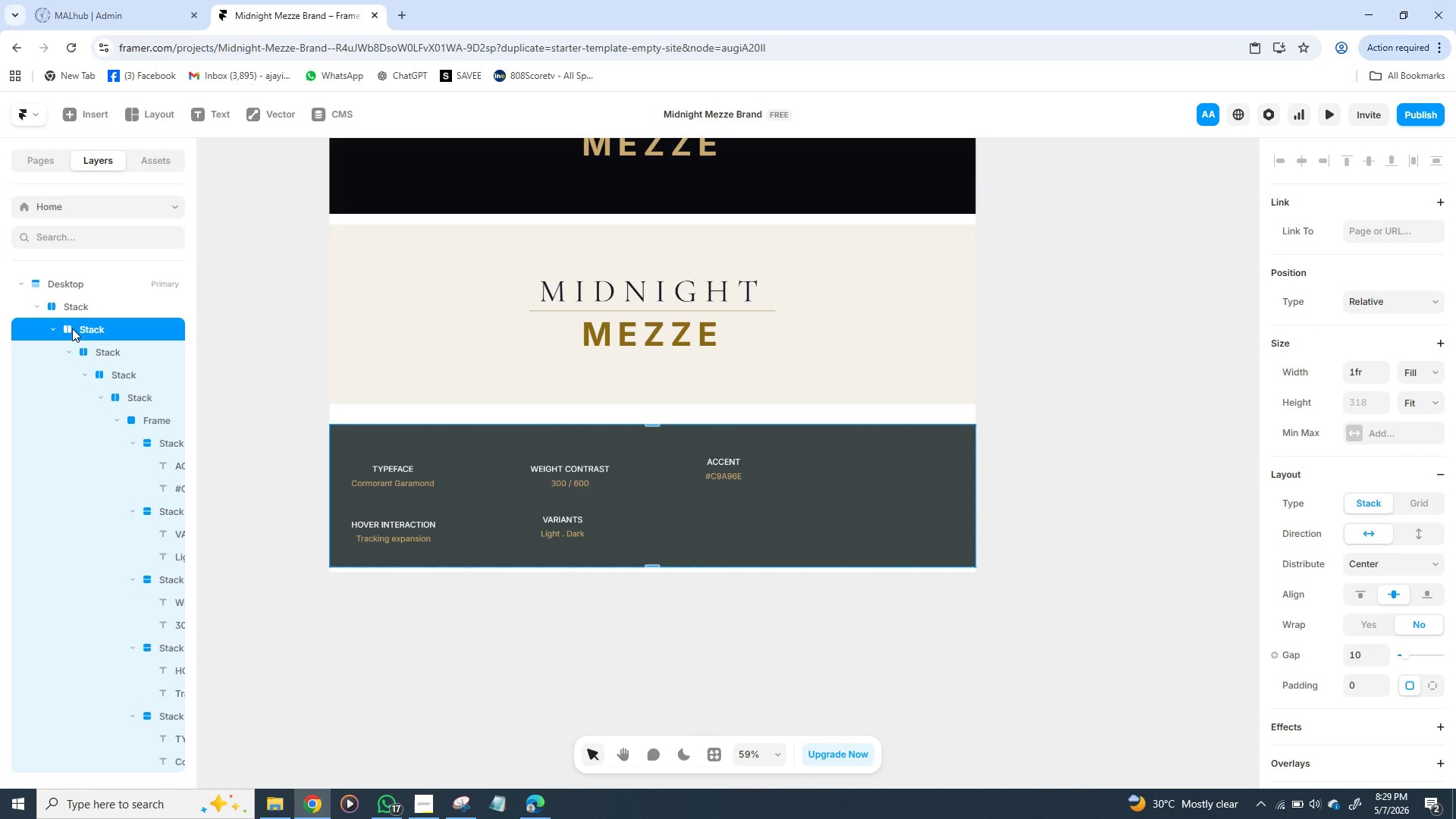 
right_click([72, 328])
 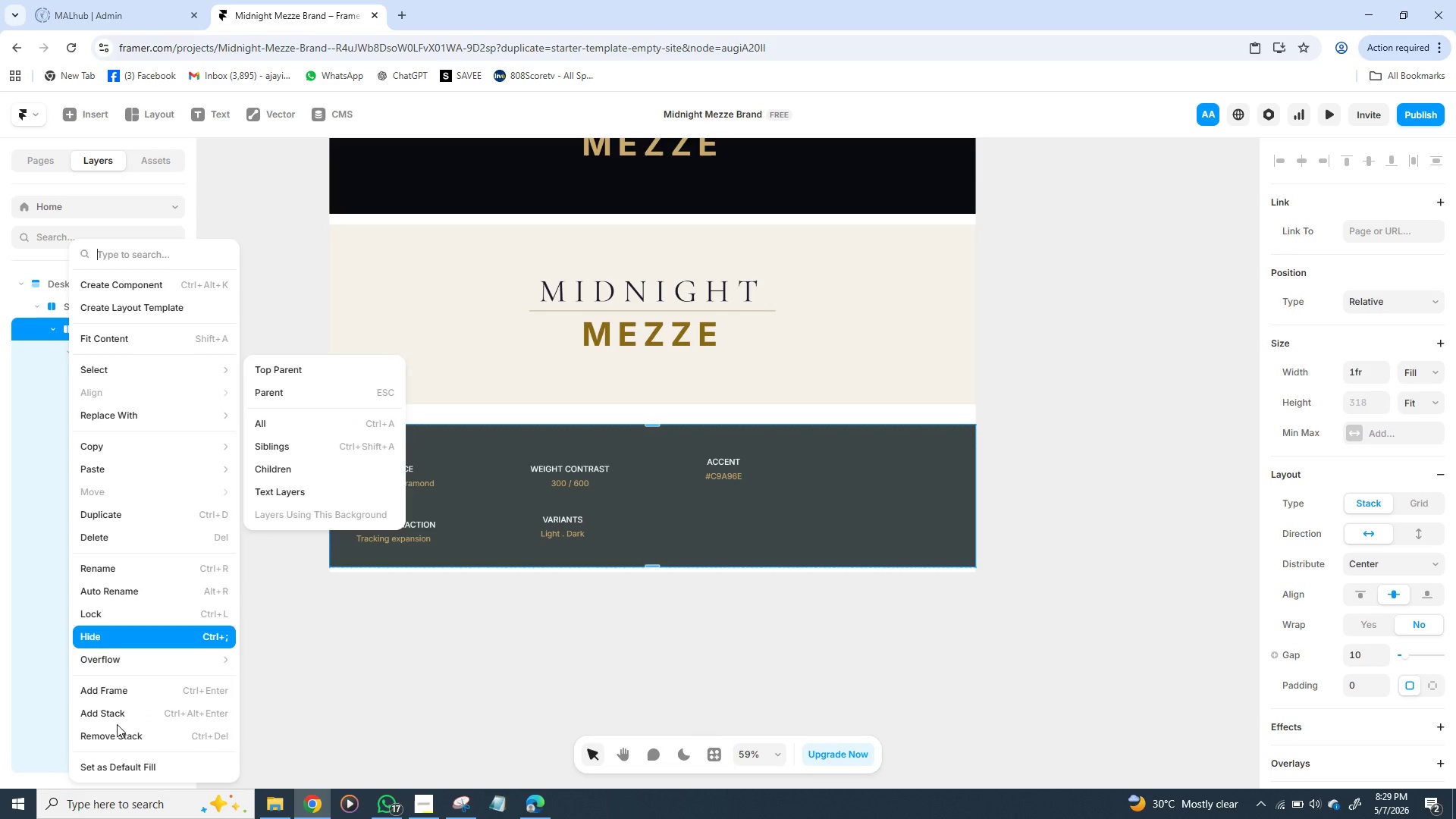 
left_click([117, 738])
 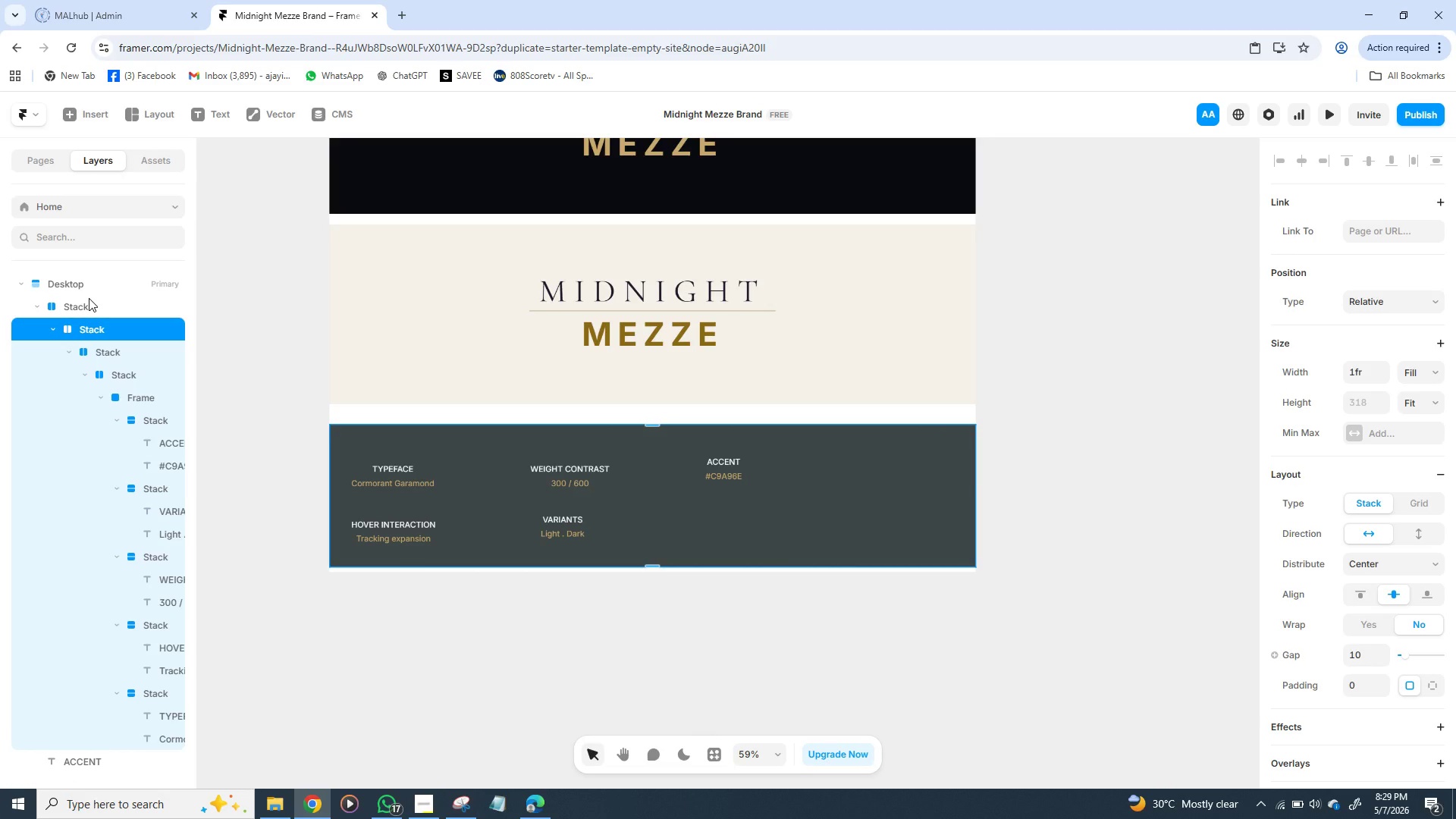 
left_click([81, 308])
 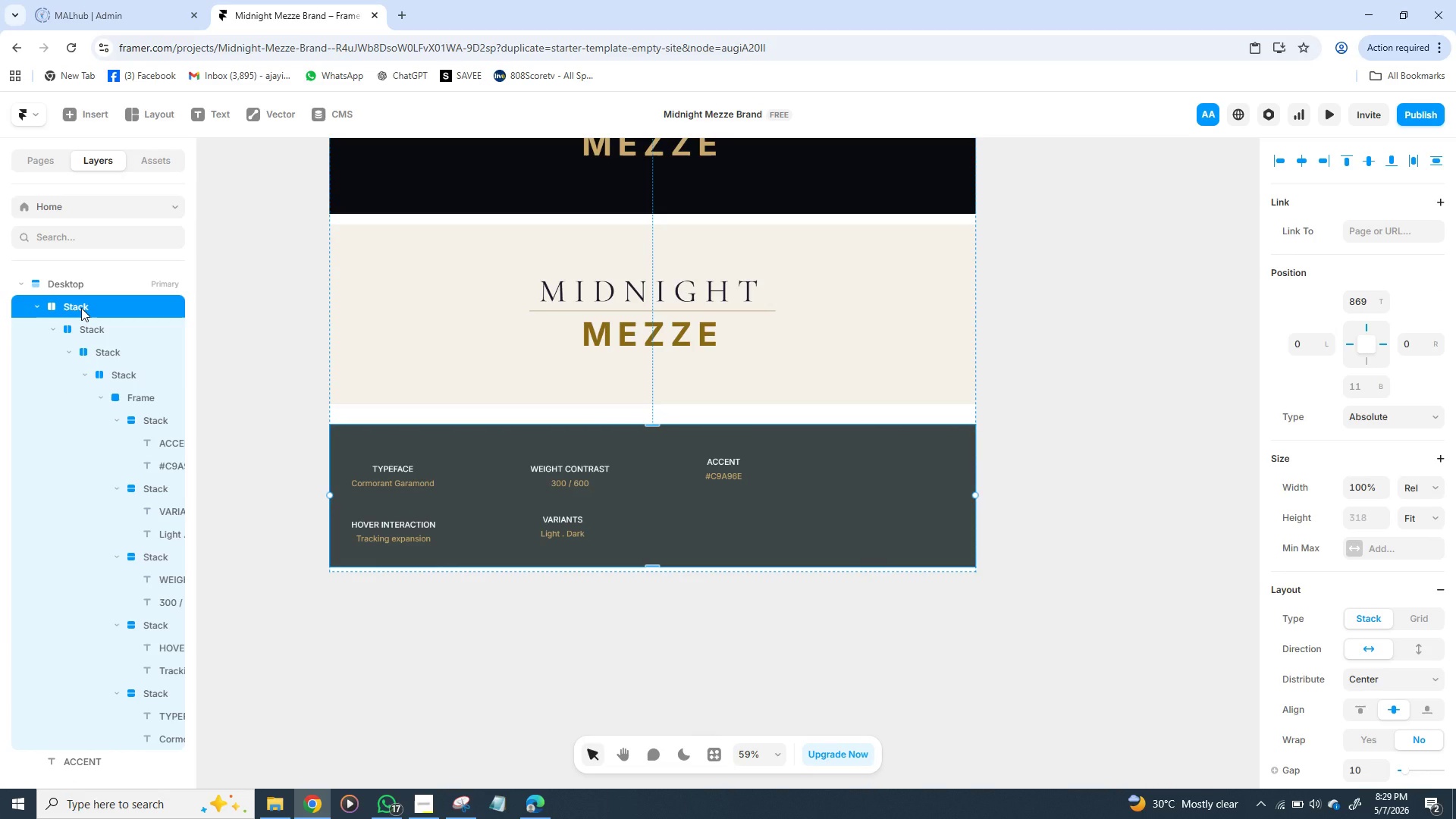 
right_click([81, 308])
 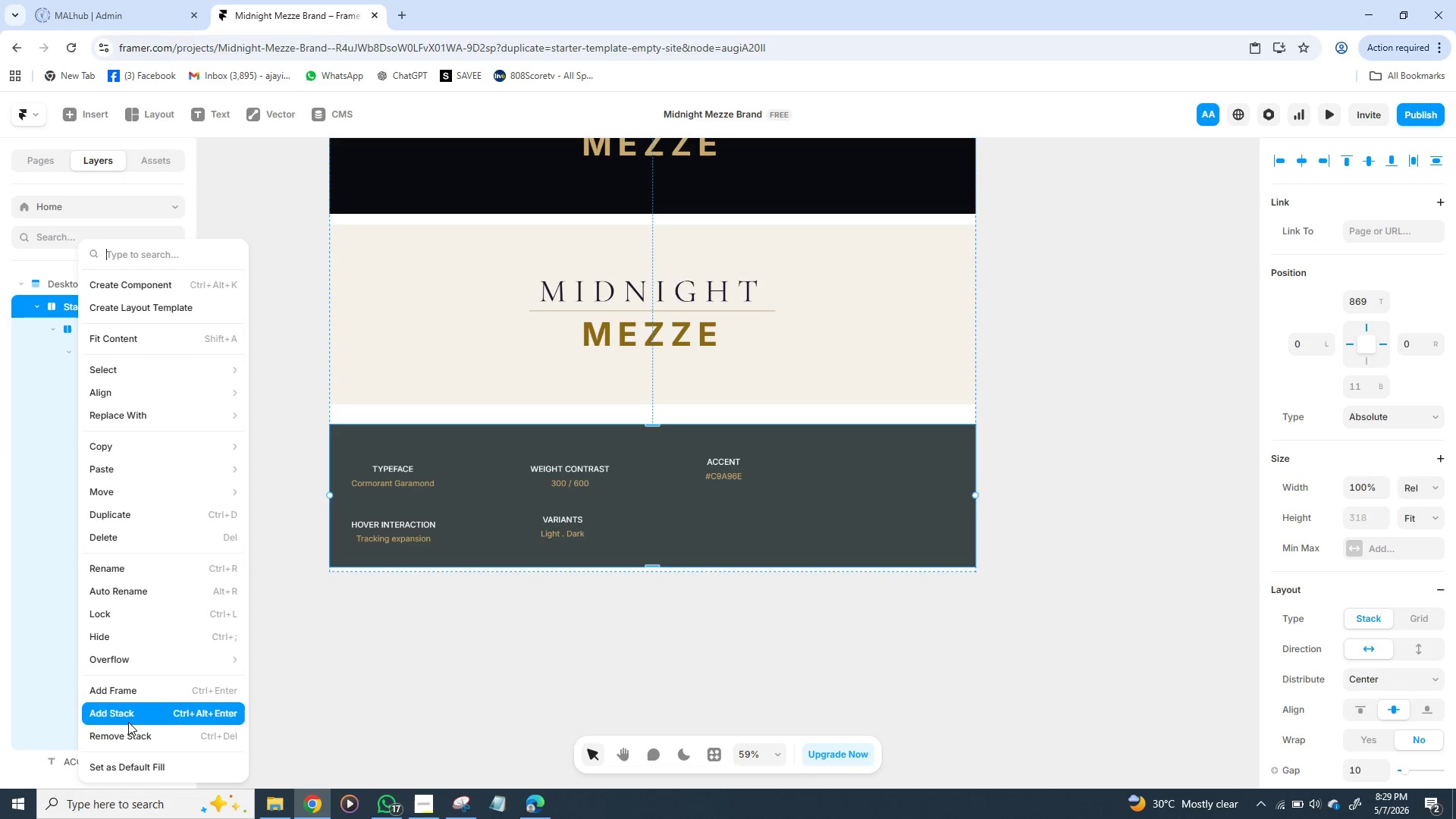 
left_click([128, 733])
 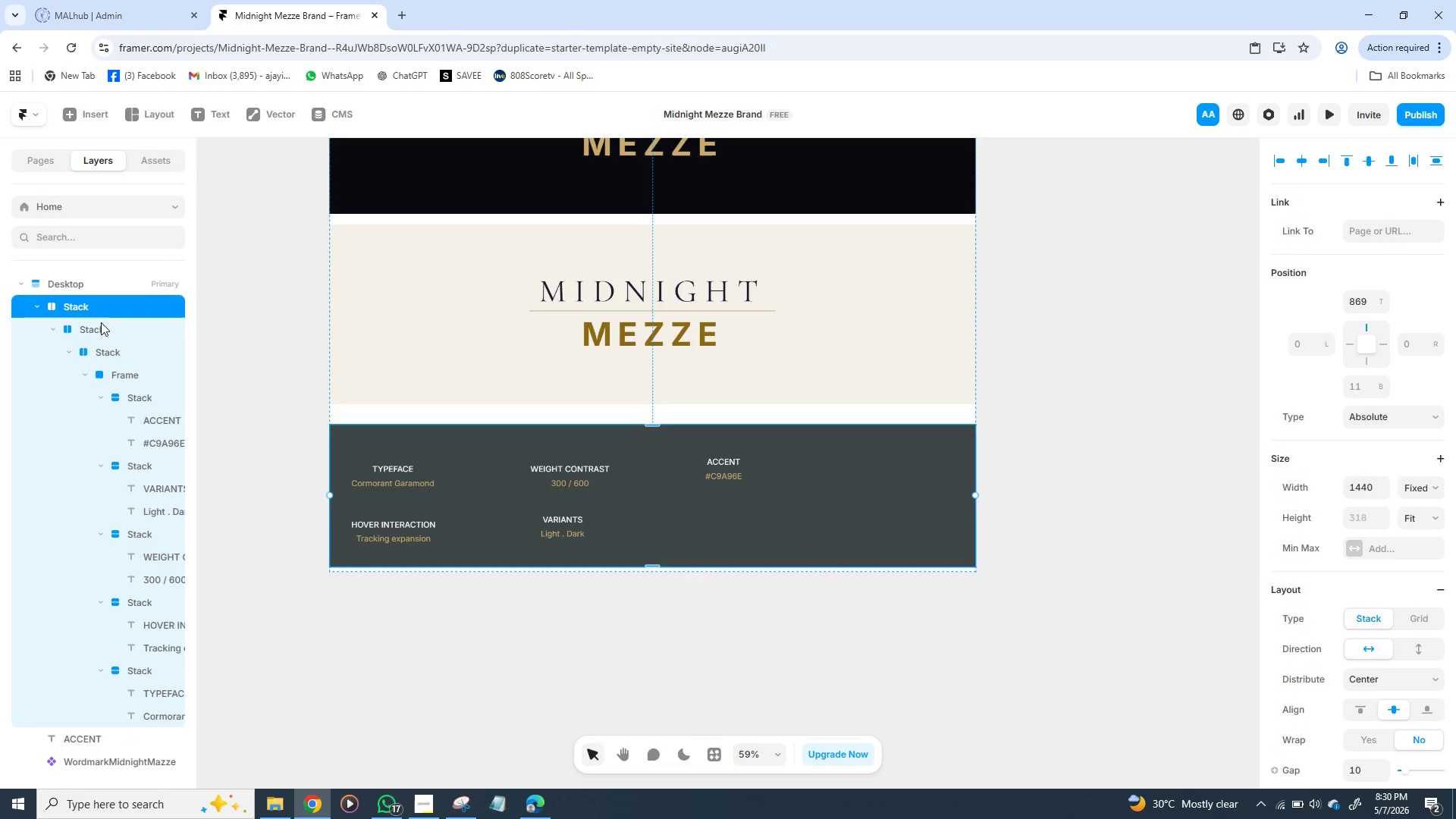 
right_click([101, 315])
 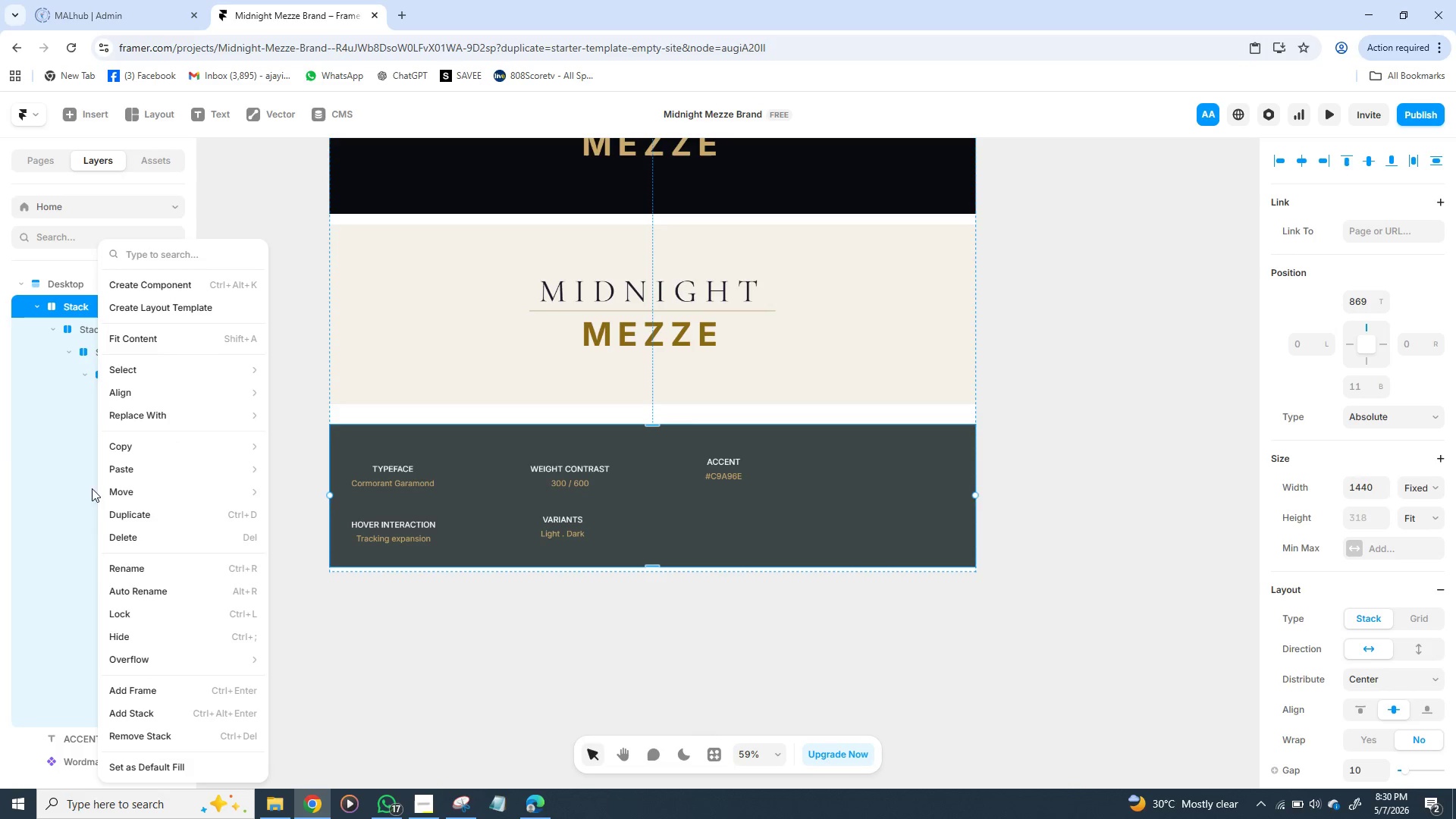 
wait(6.03)
 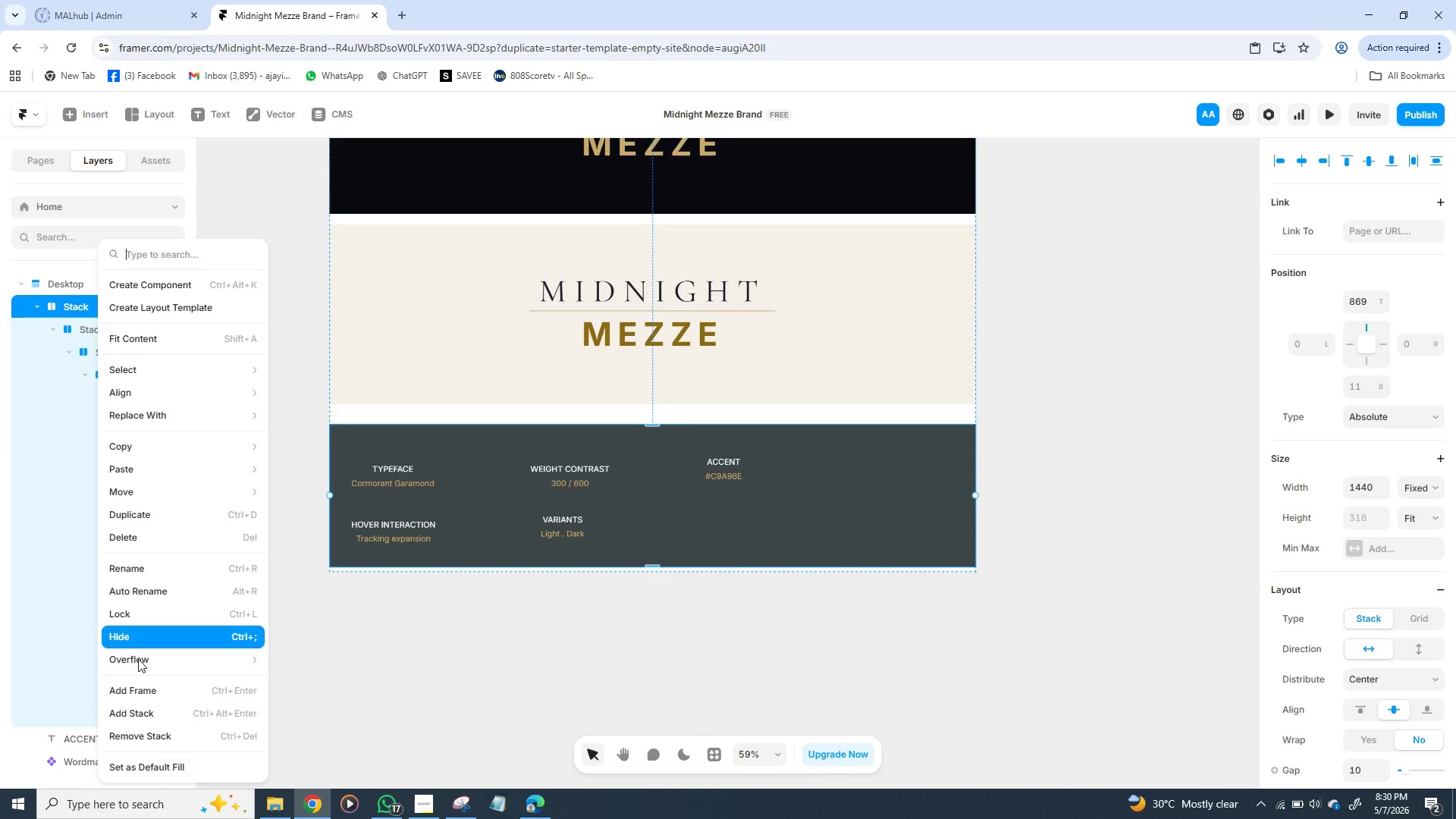 
left_click([133, 726])
 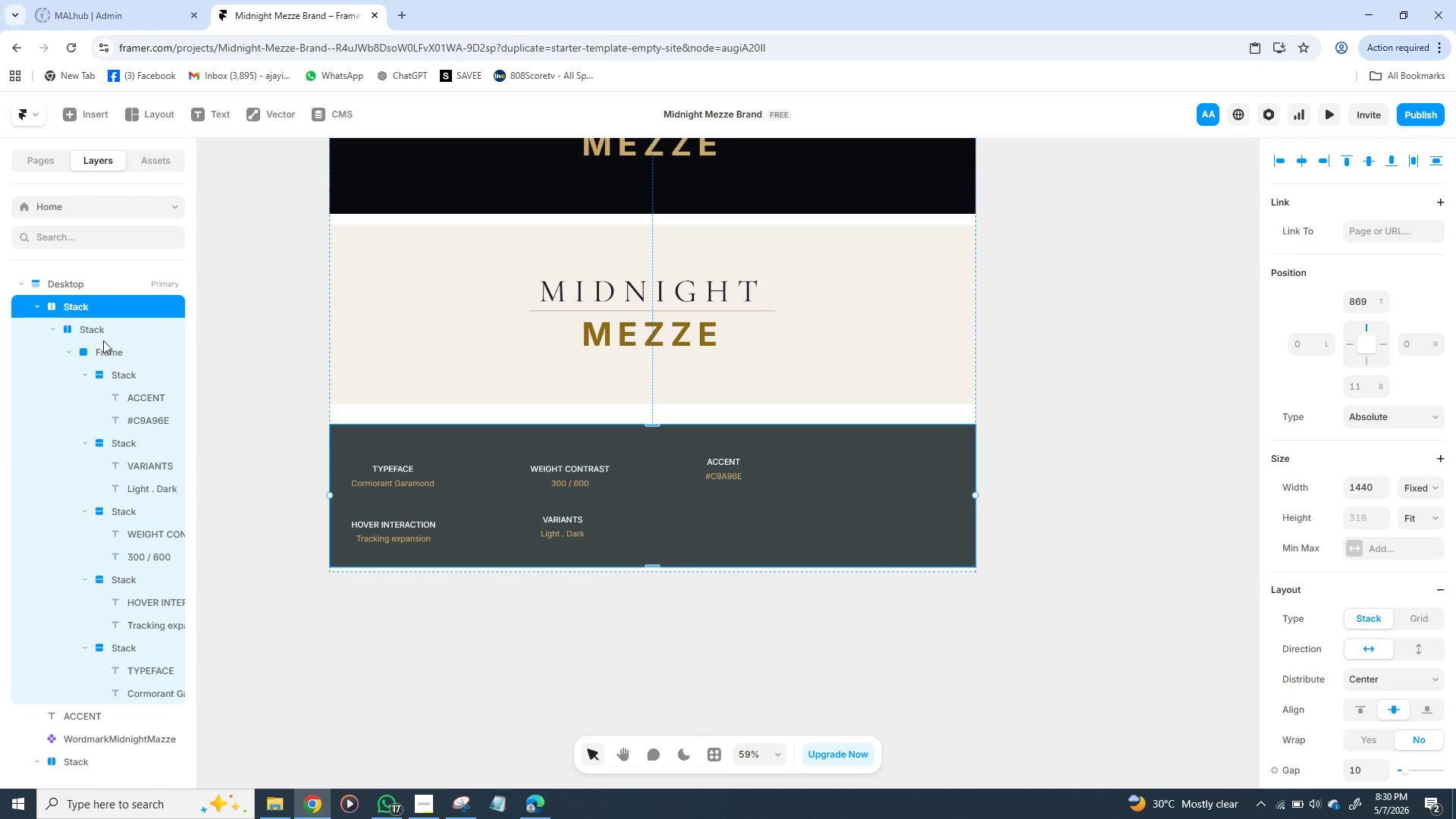 
right_click([104, 328])
 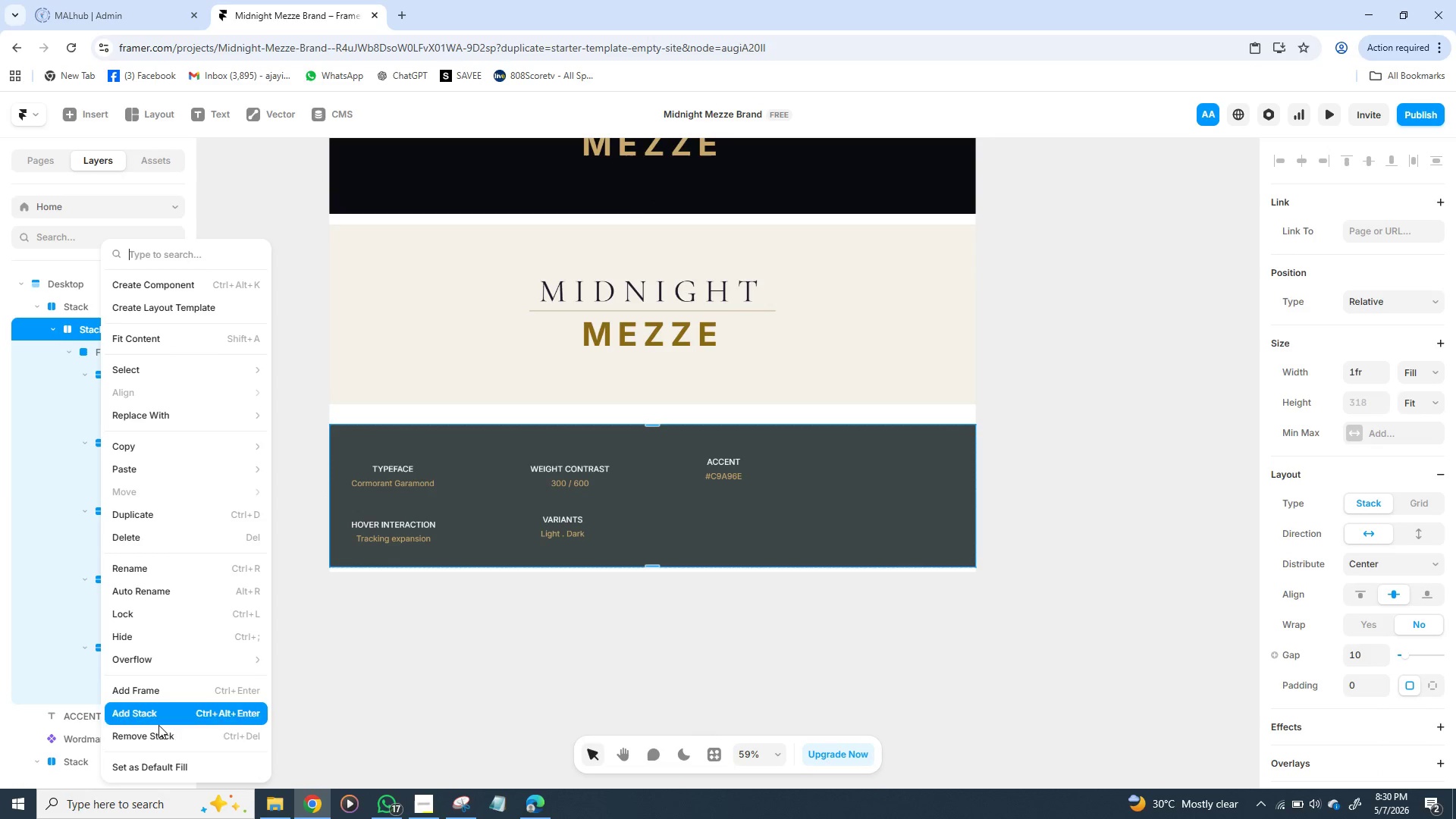 
left_click([153, 737])
 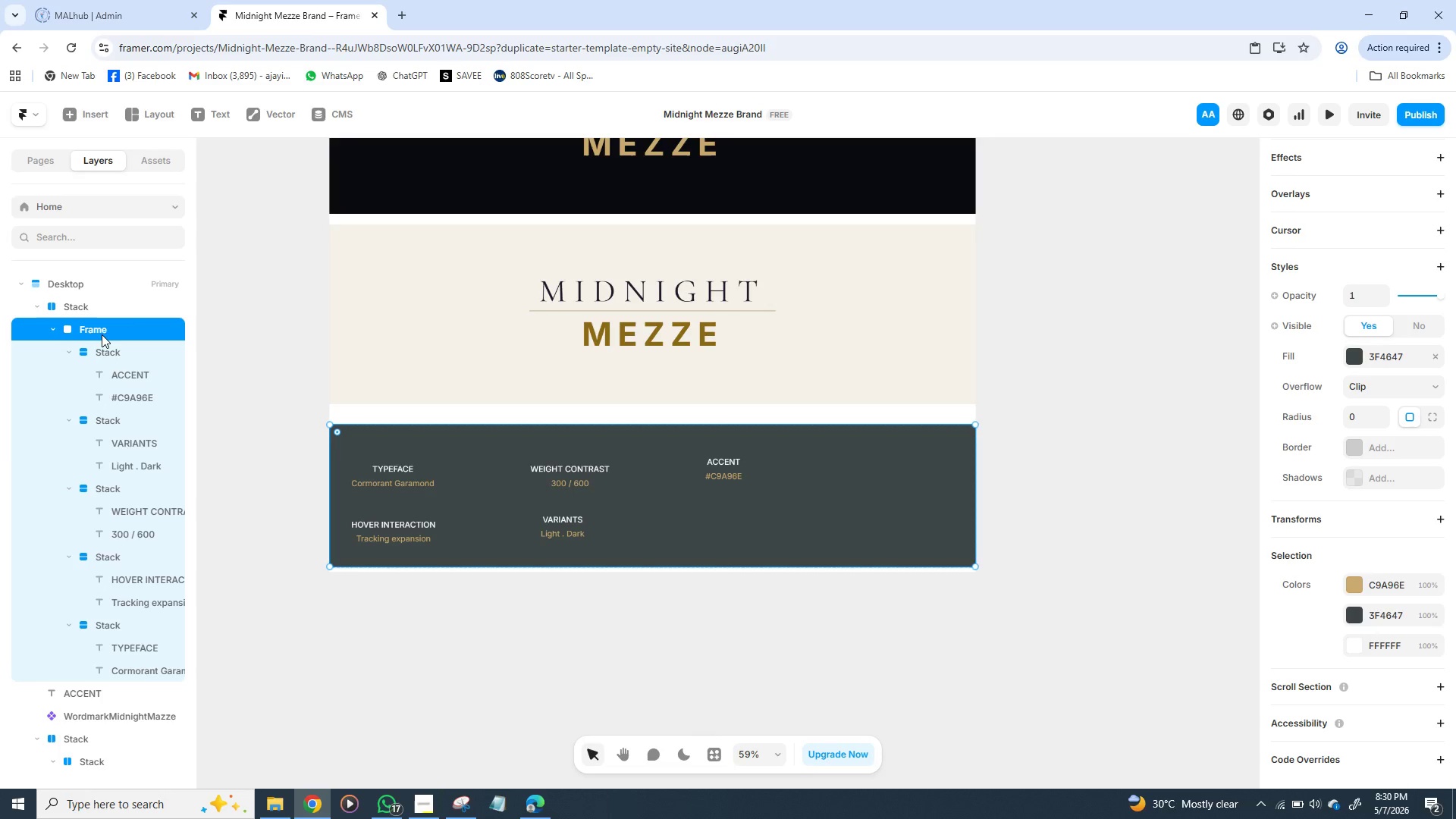 
wait(6.66)
 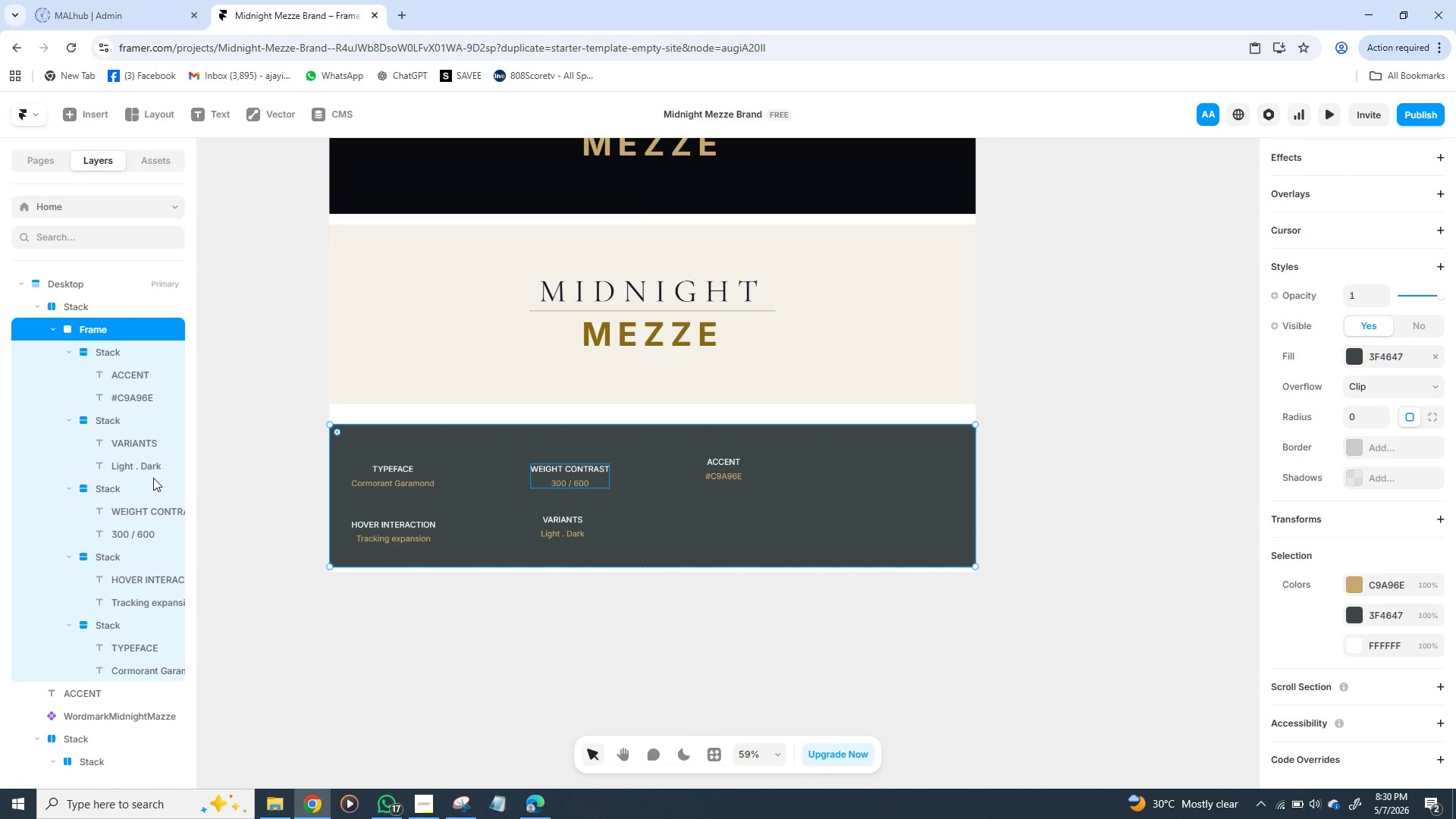 
left_click([82, 303])
 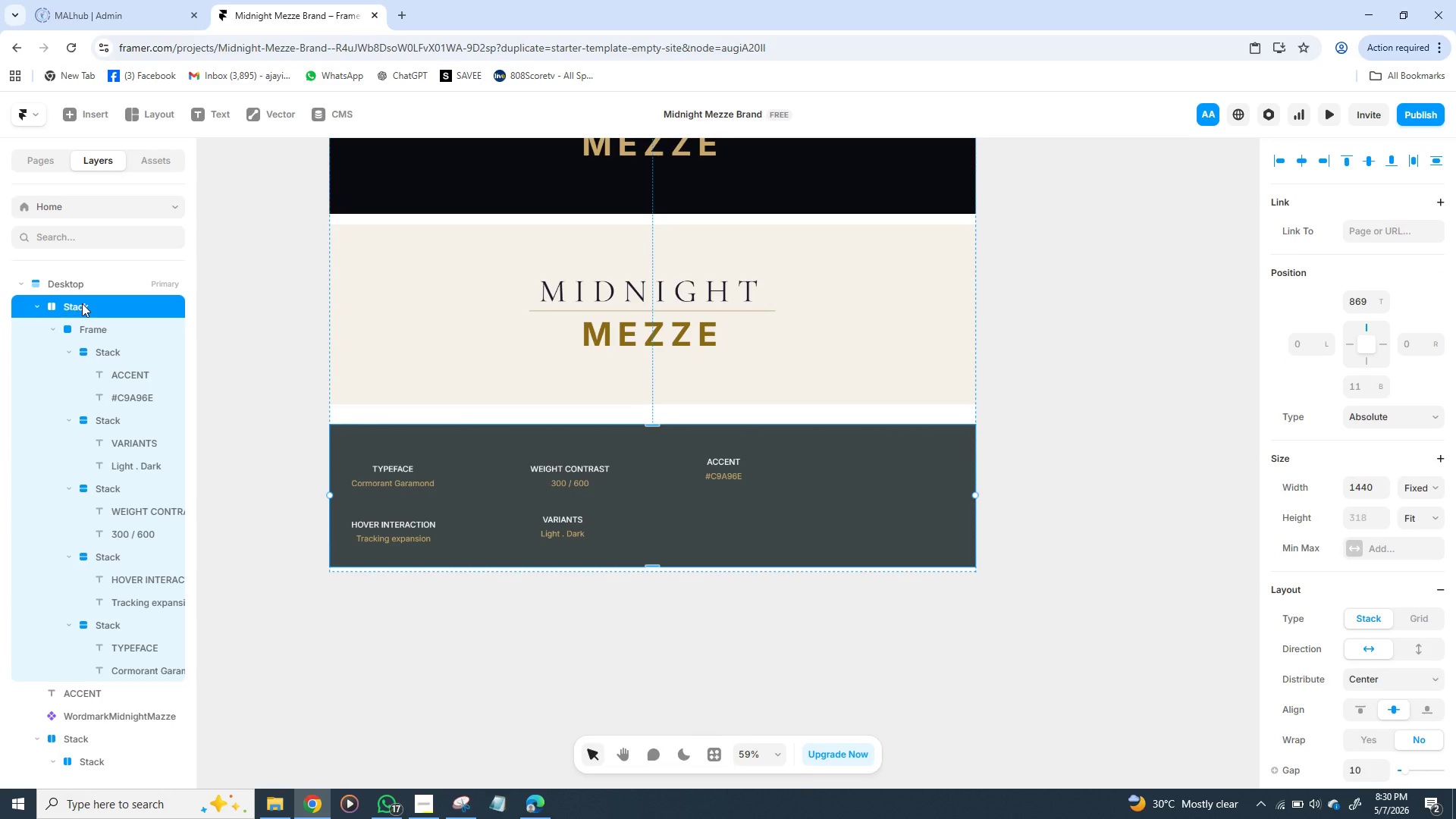 
right_click([82, 303])
 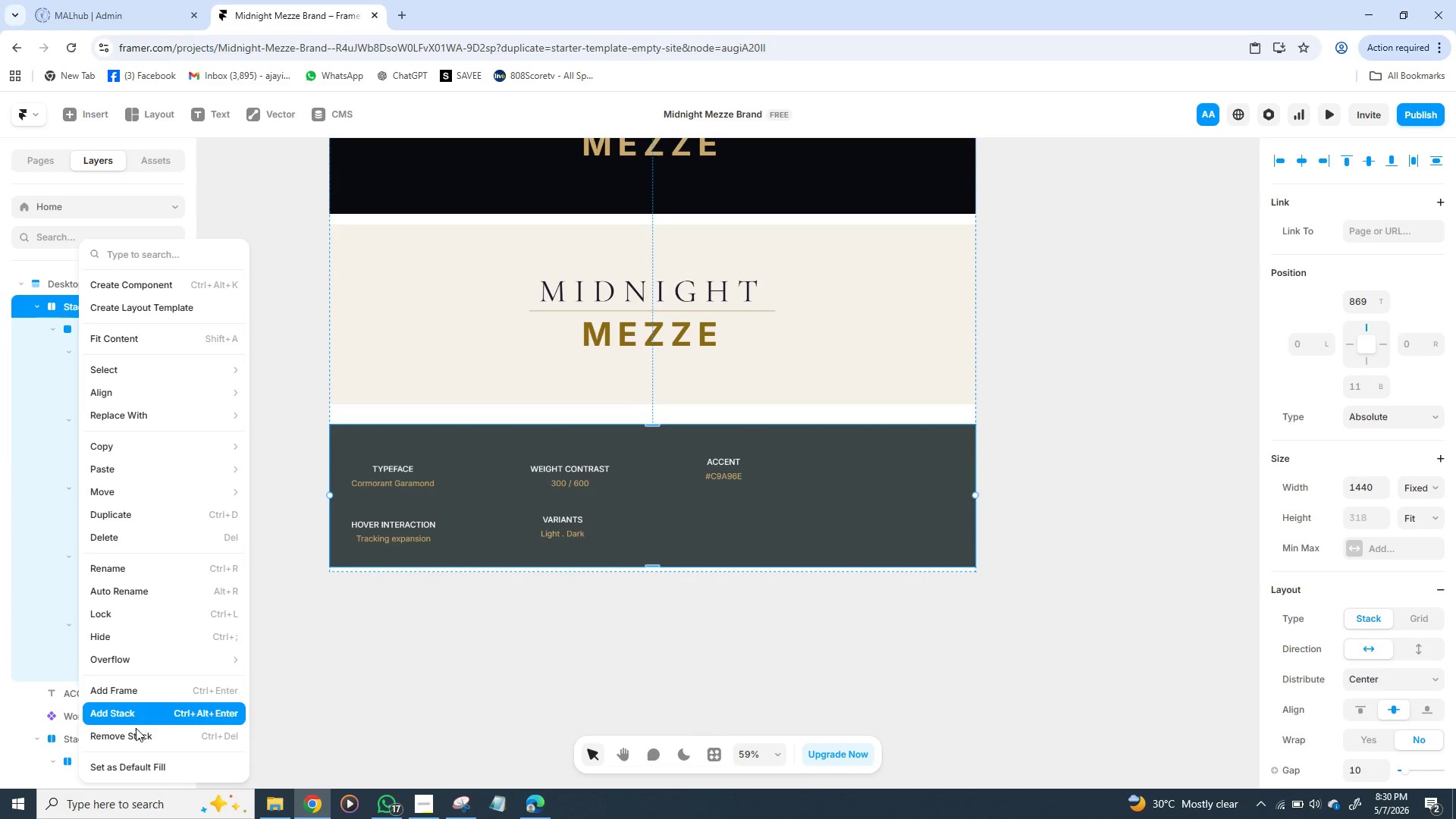 
left_click([136, 738])
 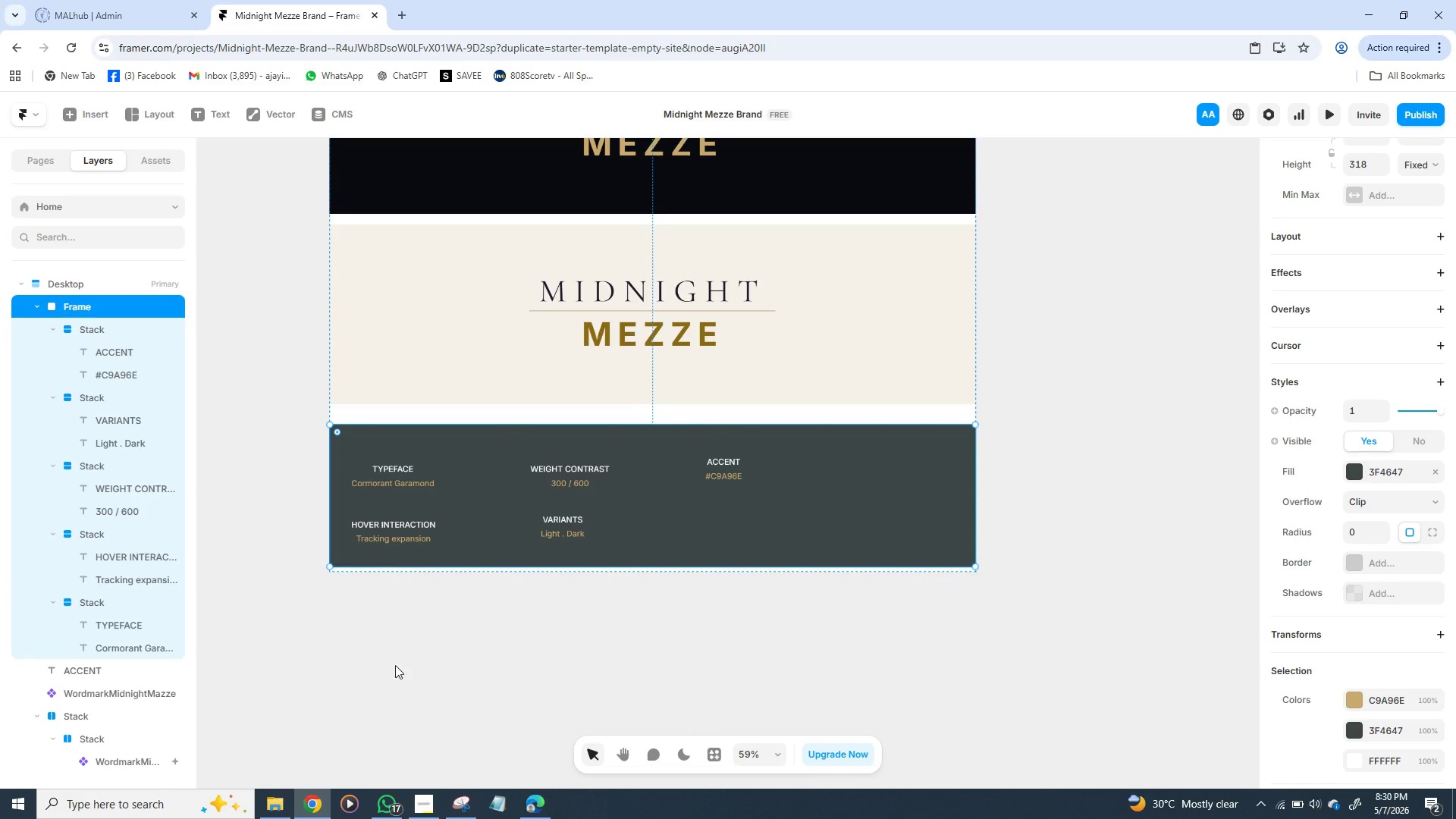 
left_click([407, 664])
 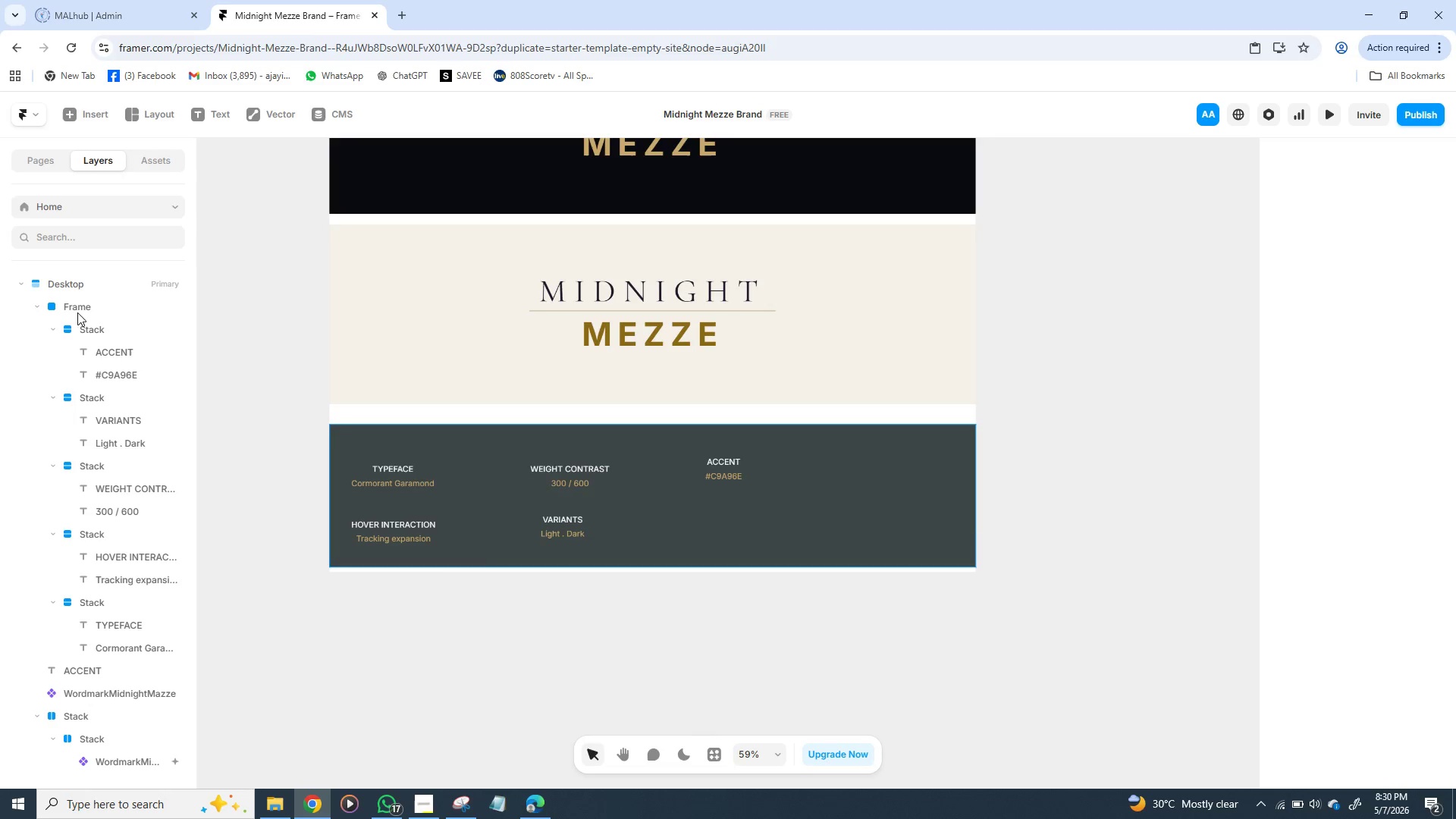 
left_click([75, 307])
 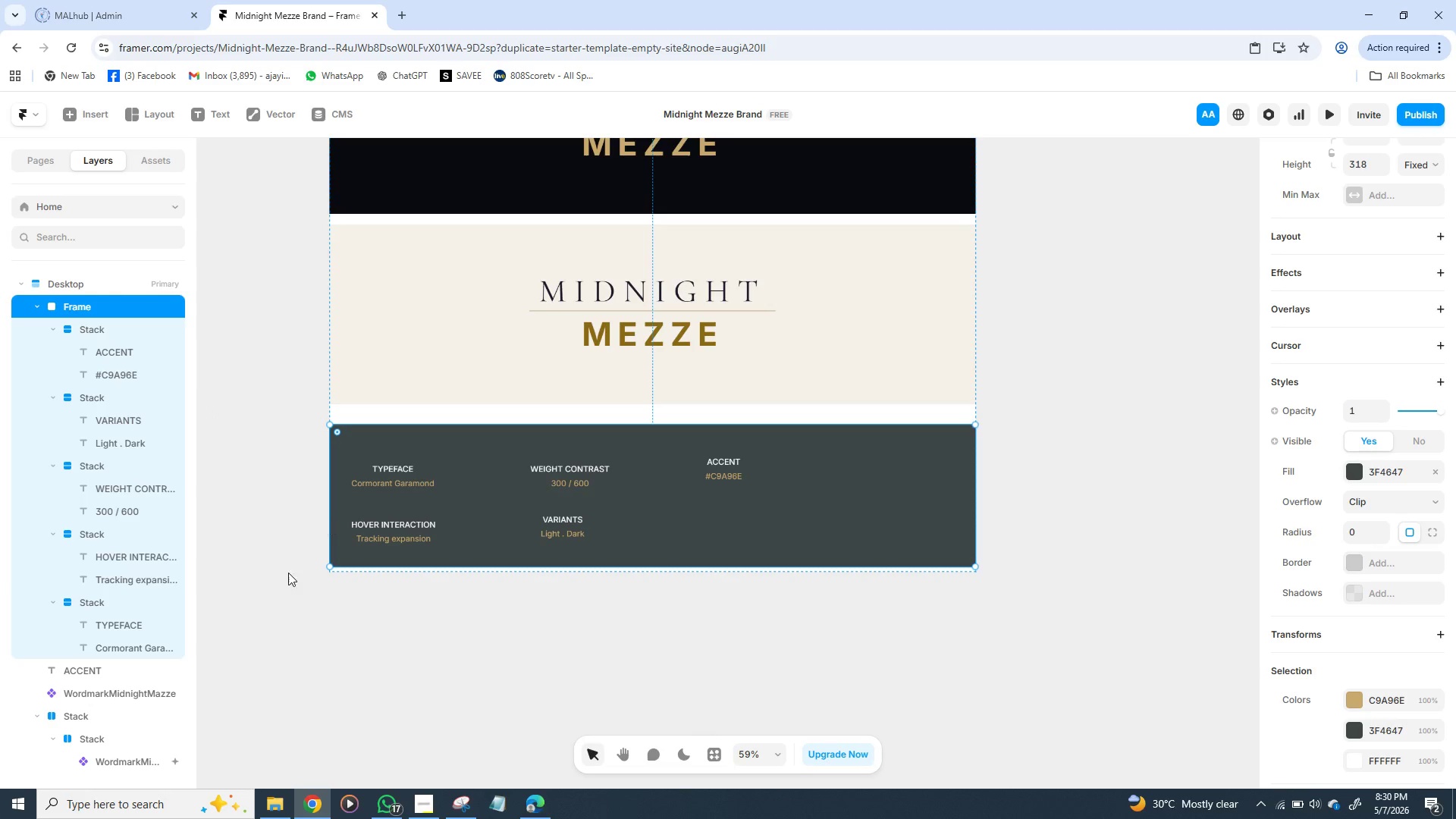 
left_click([278, 654])
 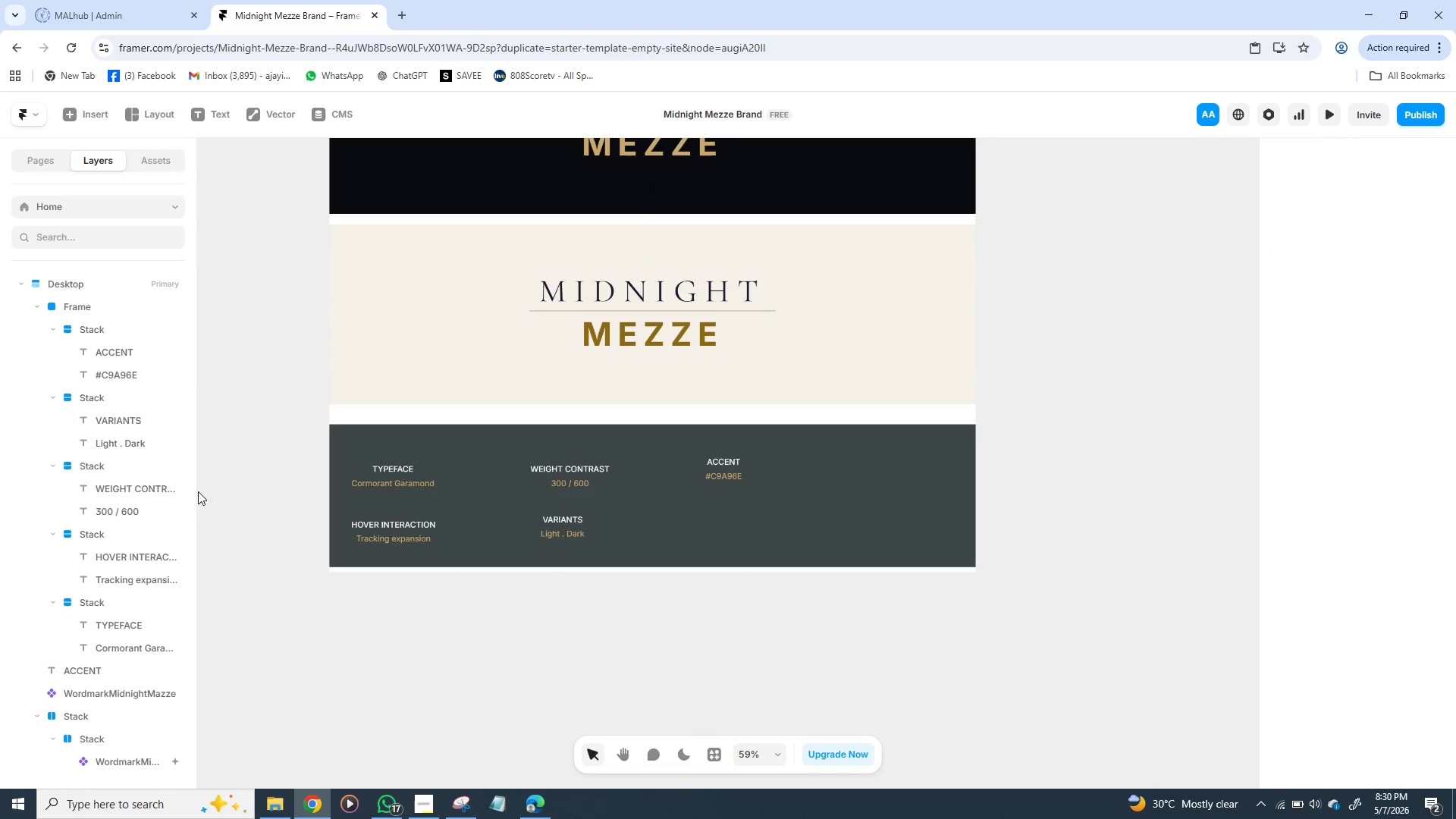 
left_click([84, 532])
 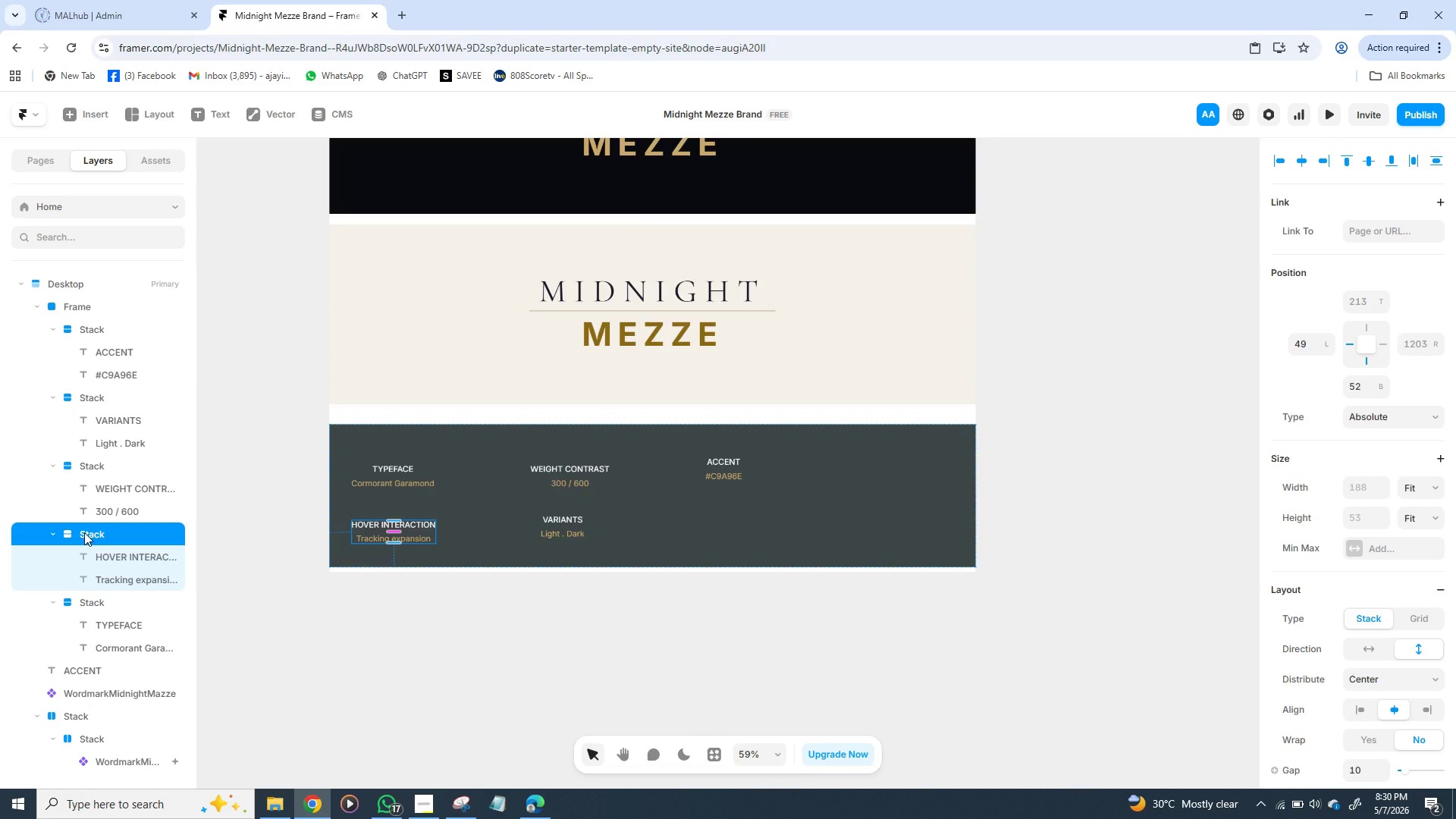 
hold_key(key=ShiftLeft, duration=1.52)
 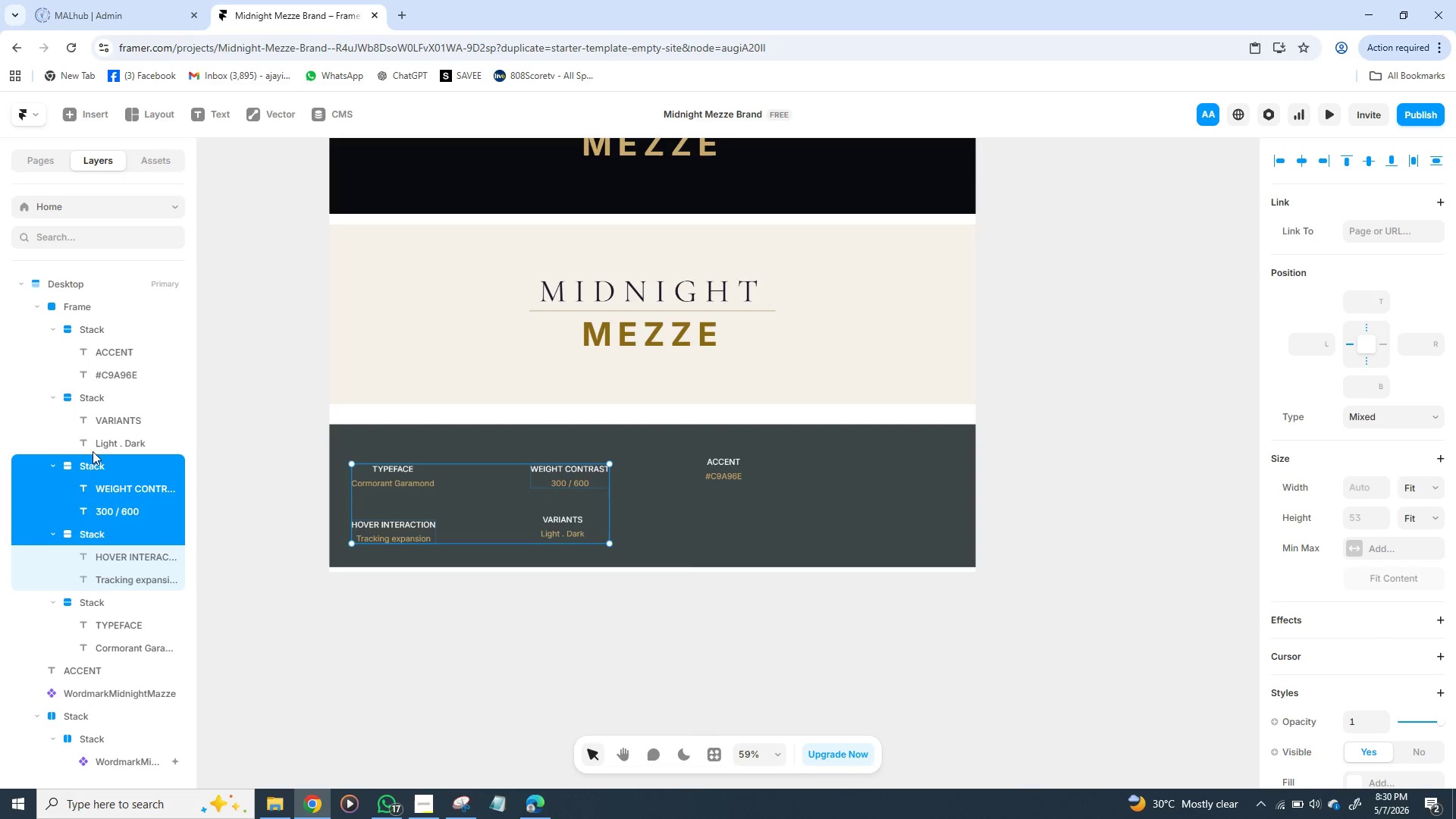 
hold_key(key=ShiftLeft, duration=1.52)
left_click([93, 467])
 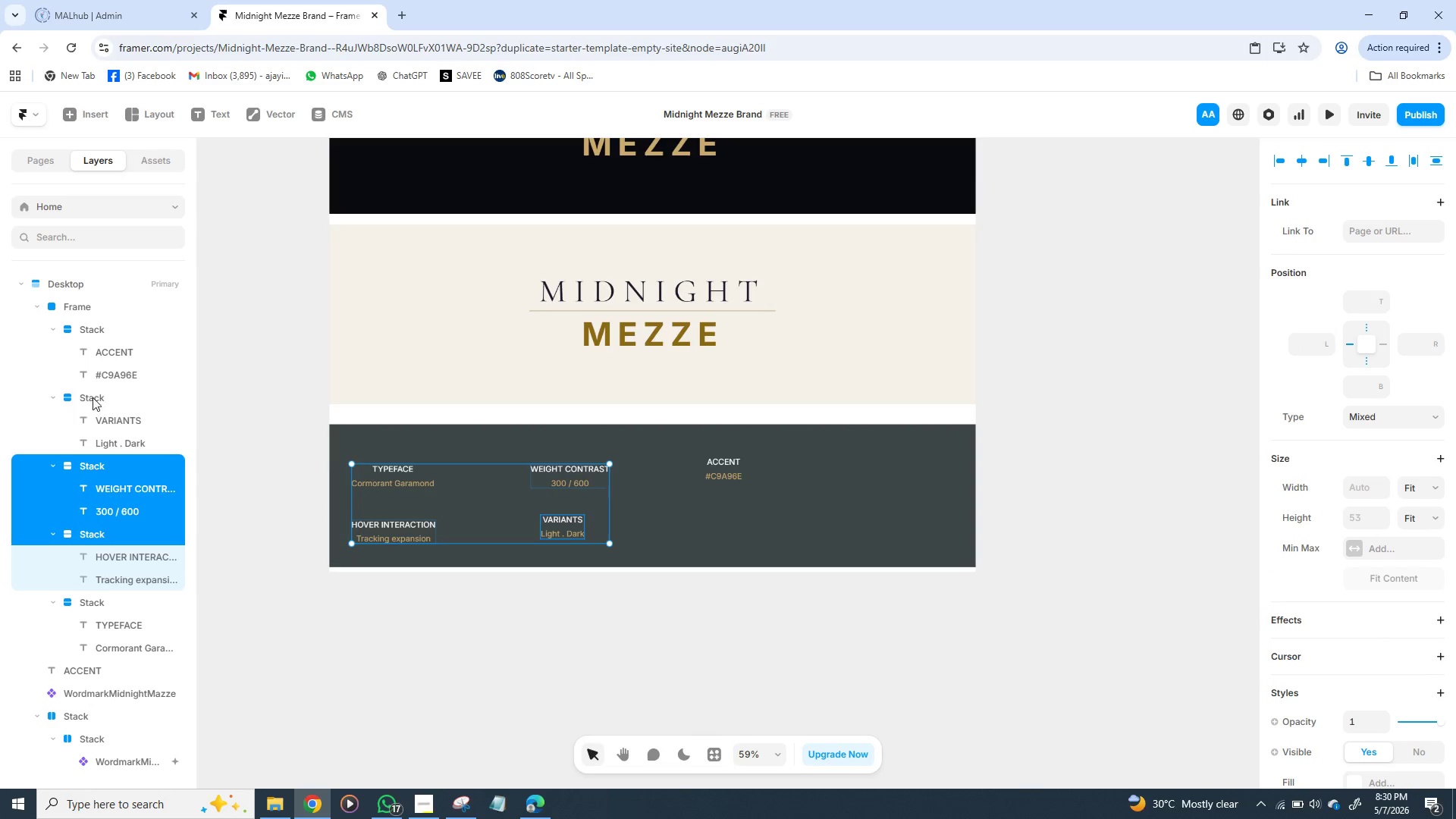 
hold_key(key=ShiftLeft, duration=1.5)
left_click([93, 394])
 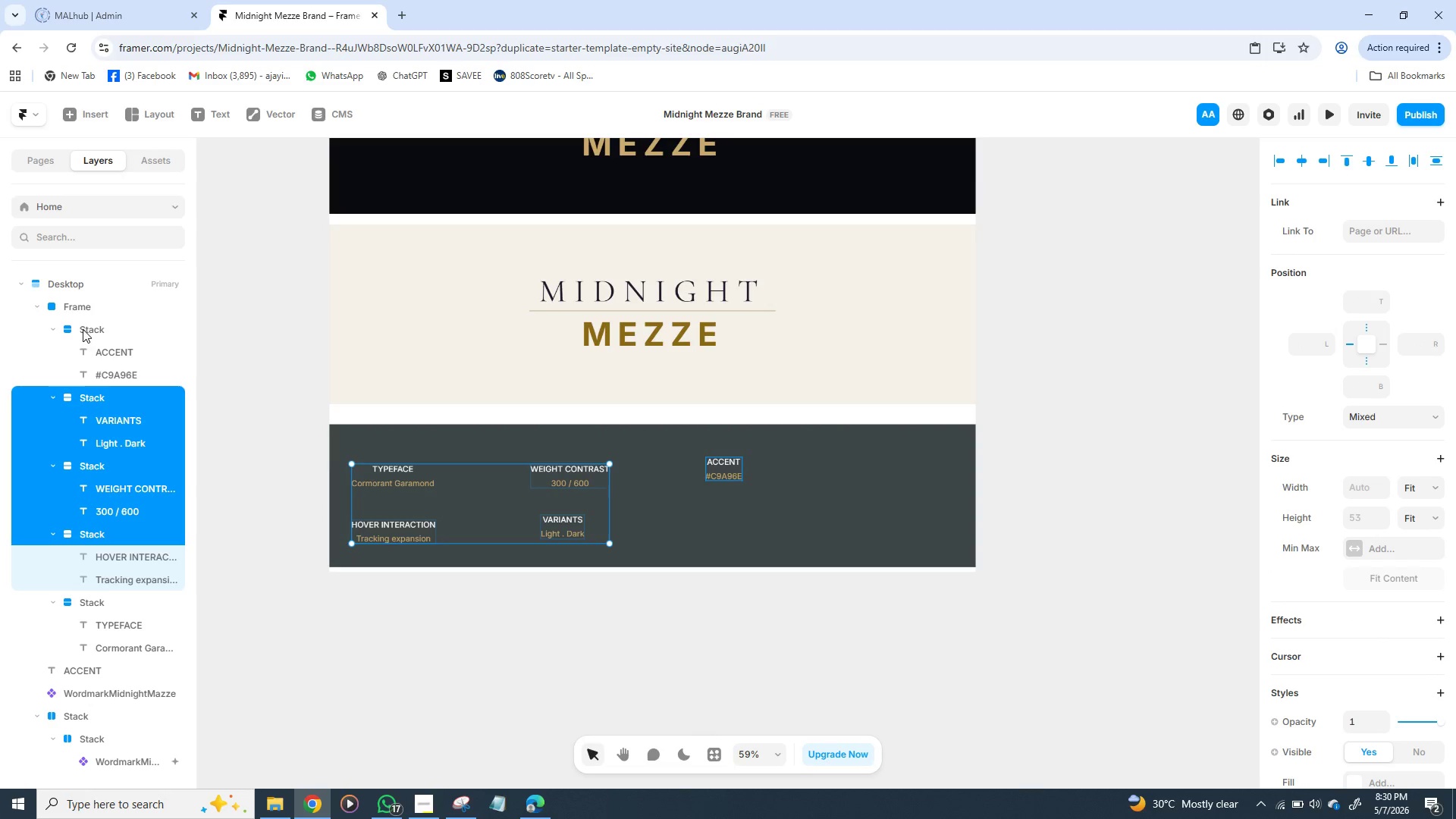 
hold_key(key=ShiftLeft, duration=1.5)
left_click([83, 329])
 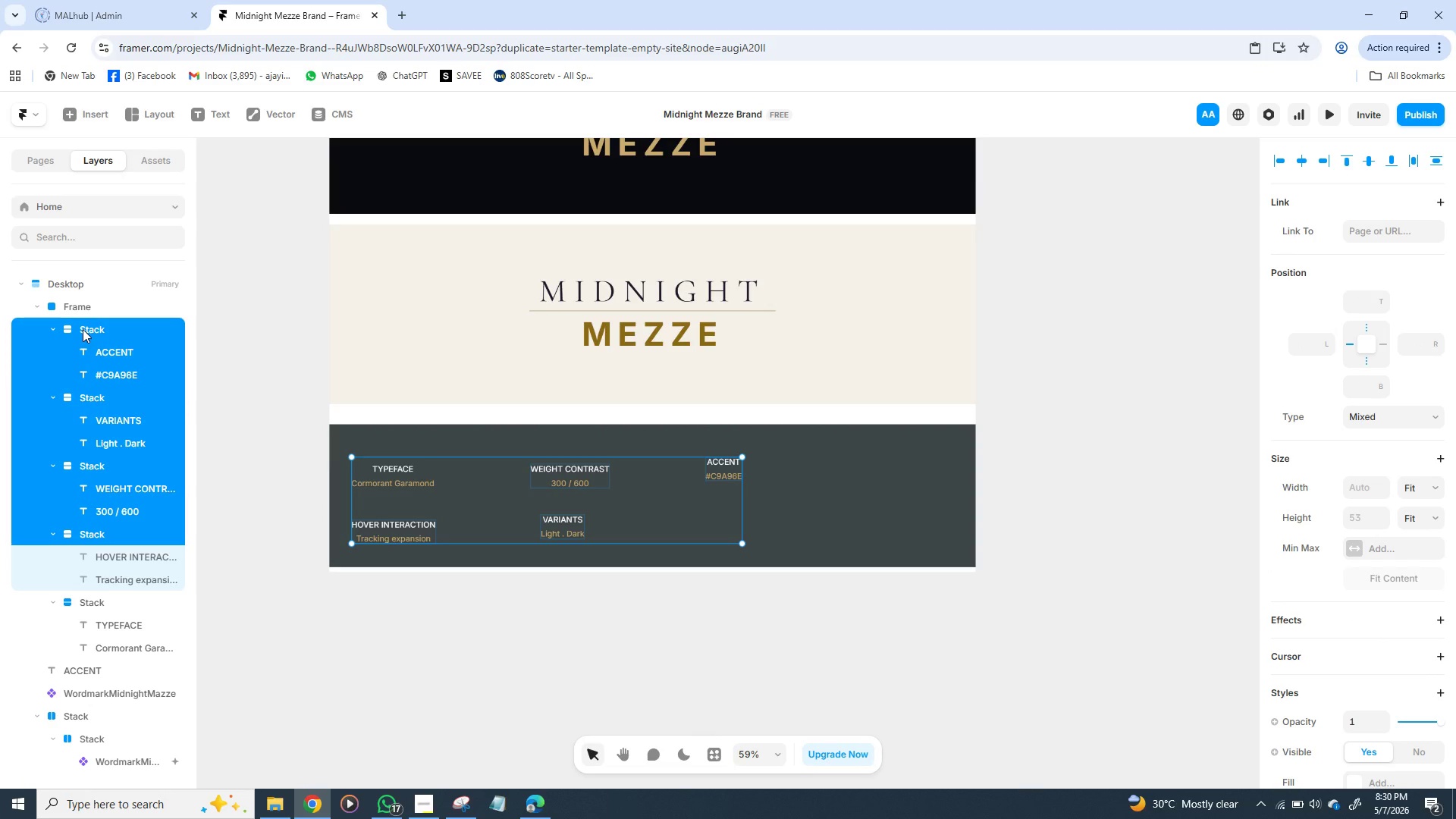 
hold_key(key=ShiftLeft, duration=1.51)
 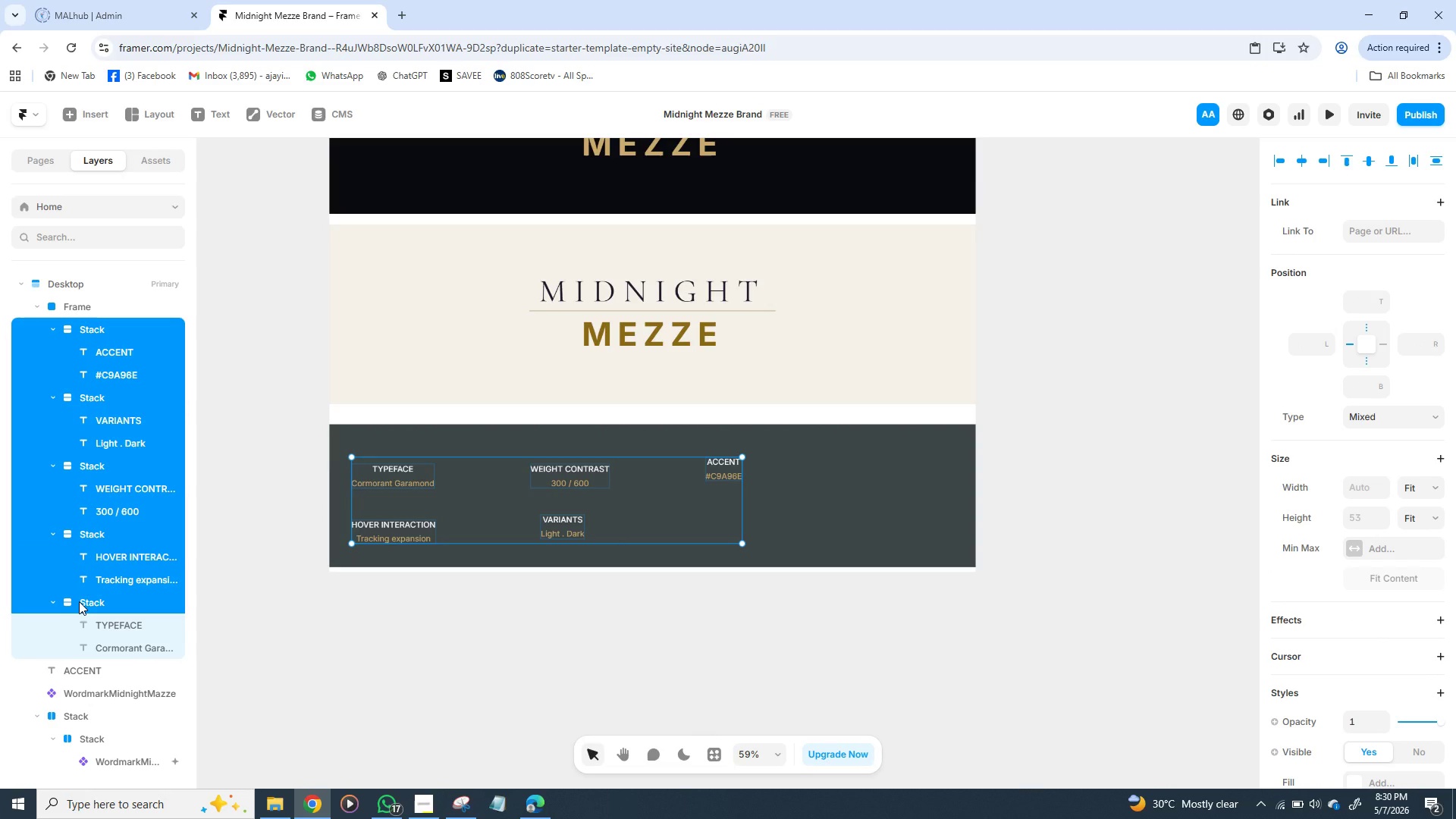 
hold_key(key=ShiftLeft, duration=1.5)
left_click([79, 601])
 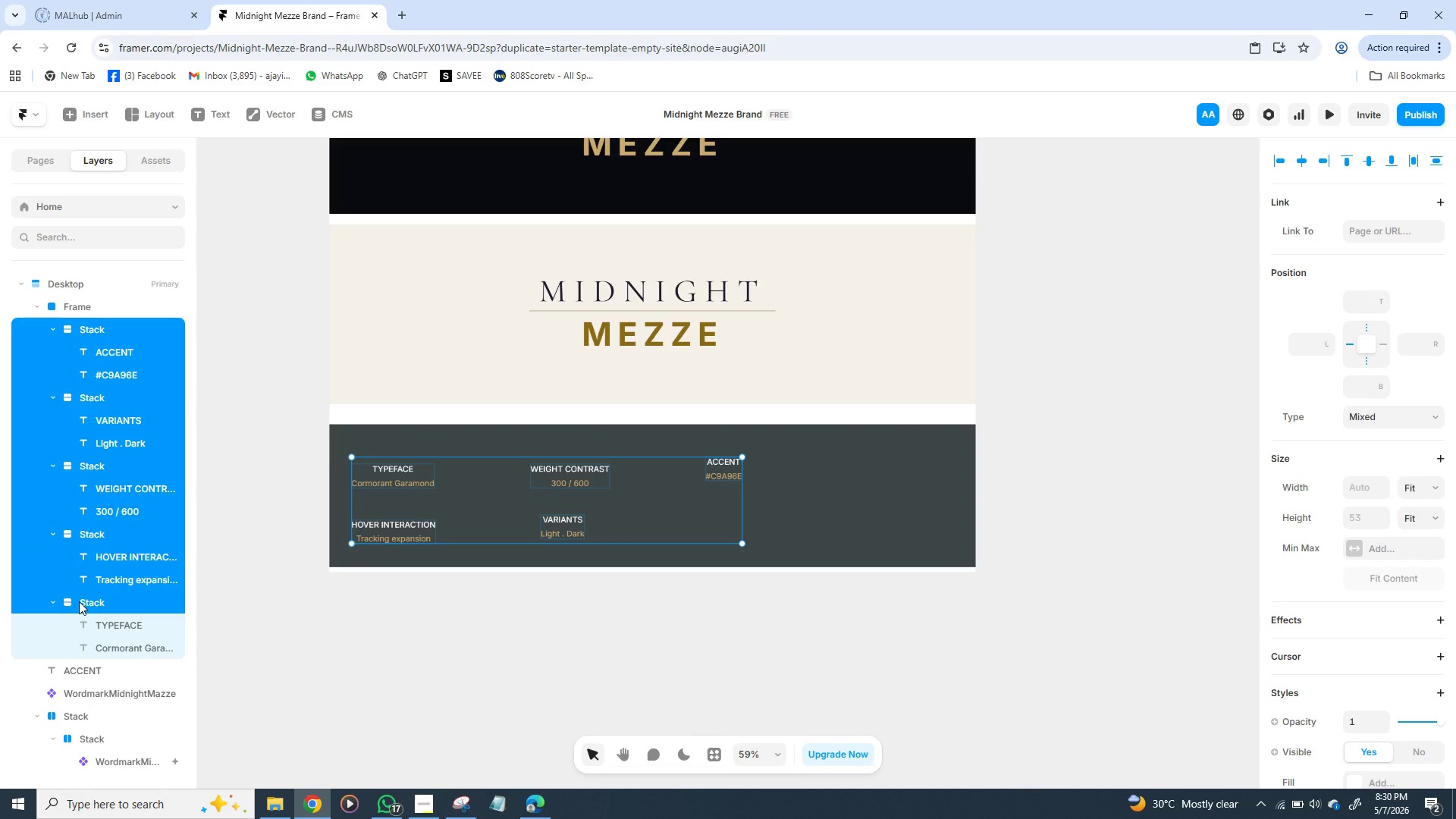 
hold_key(key=ShiftLeft, duration=0.88)
 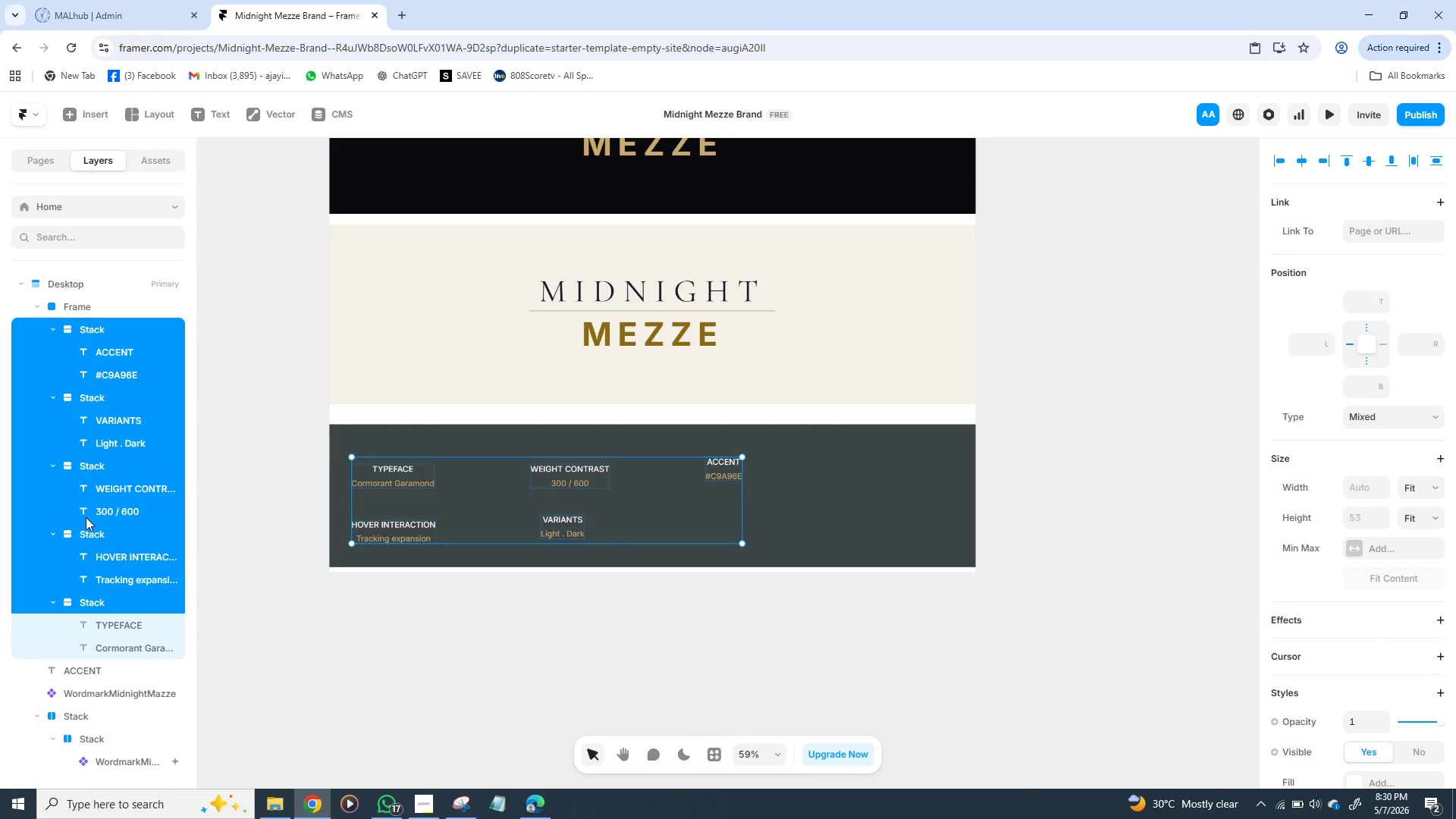 
right_click([86, 517])
 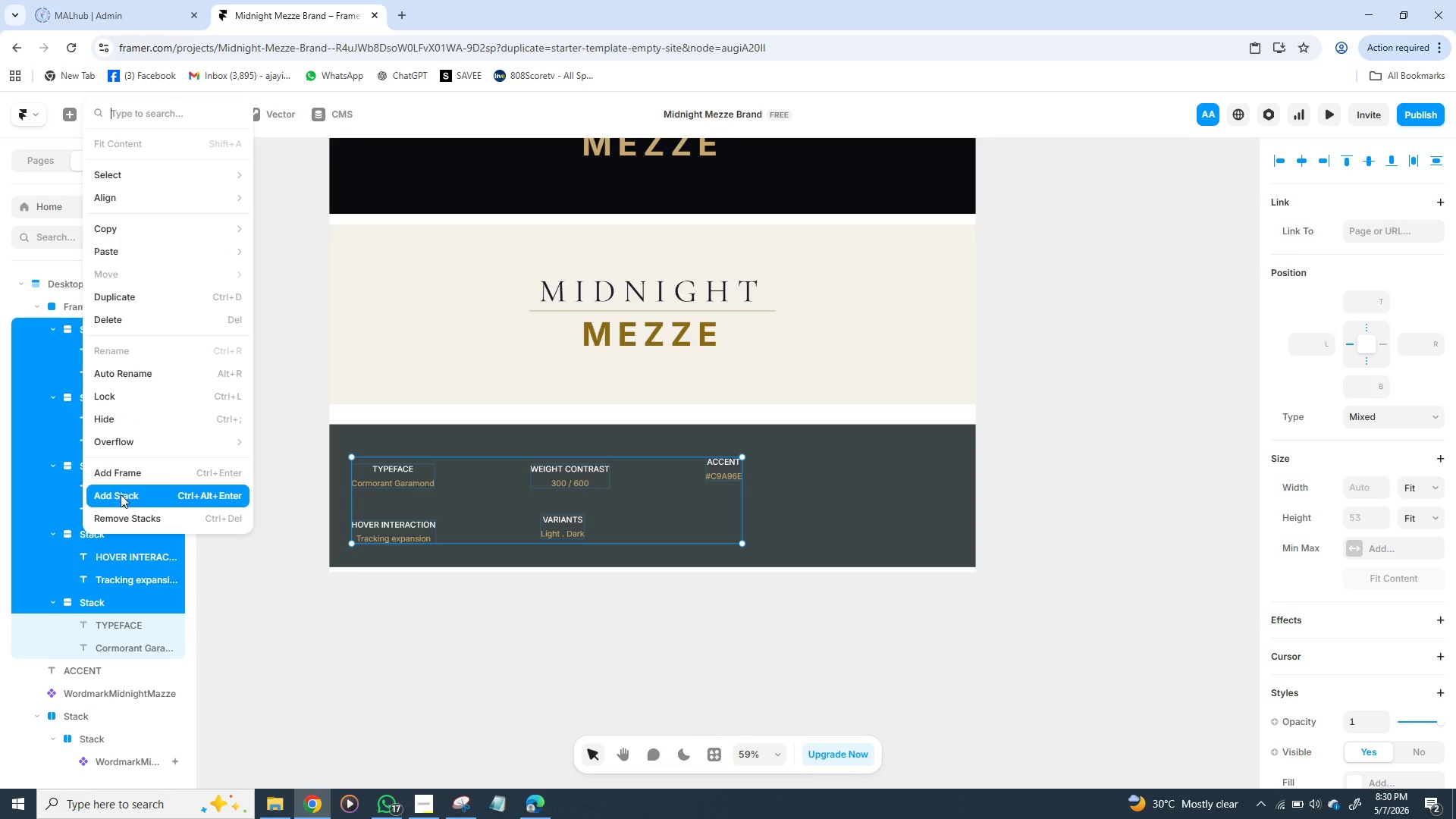 
left_click([125, 494])
 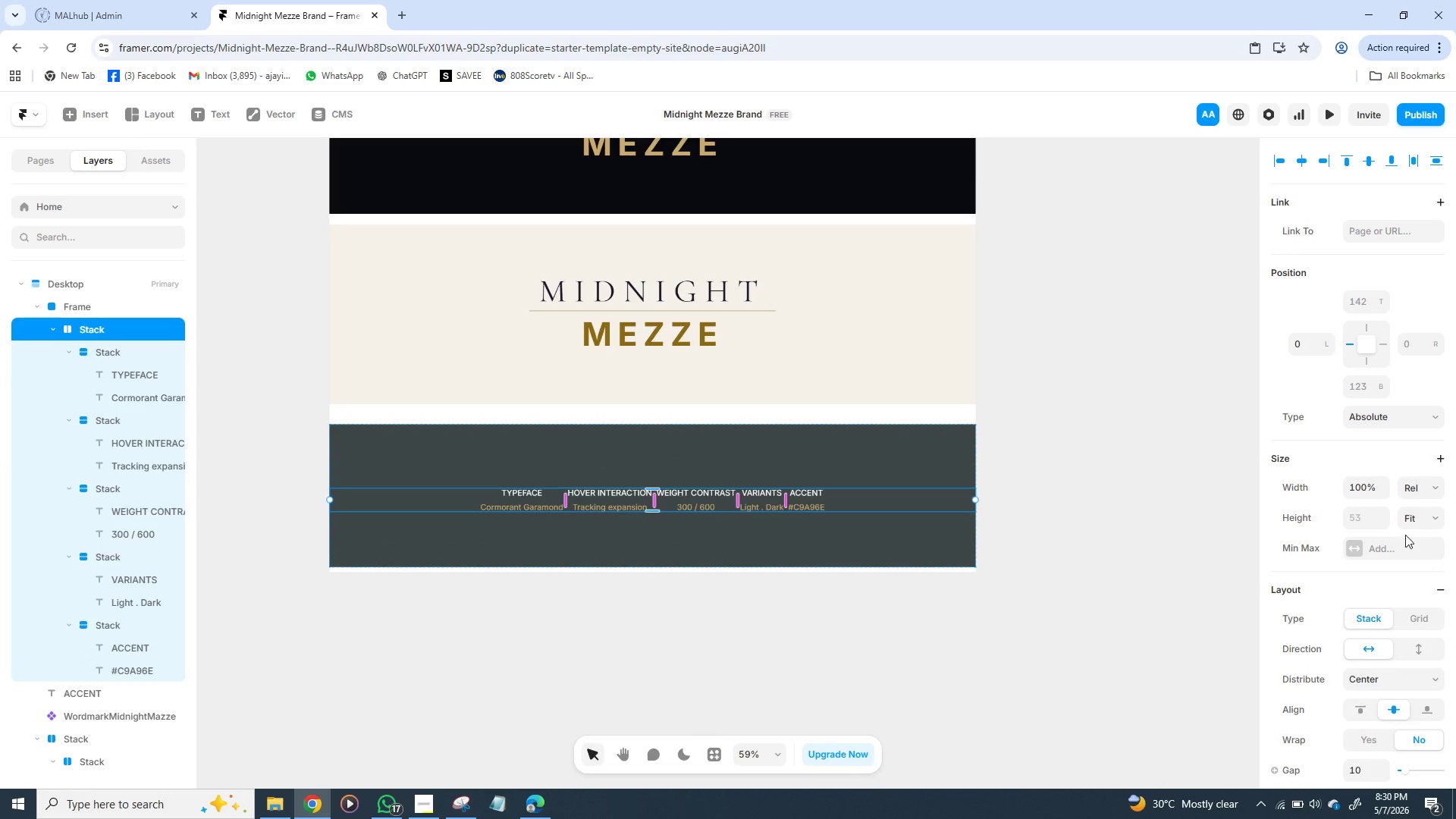 
wait(5.95)
 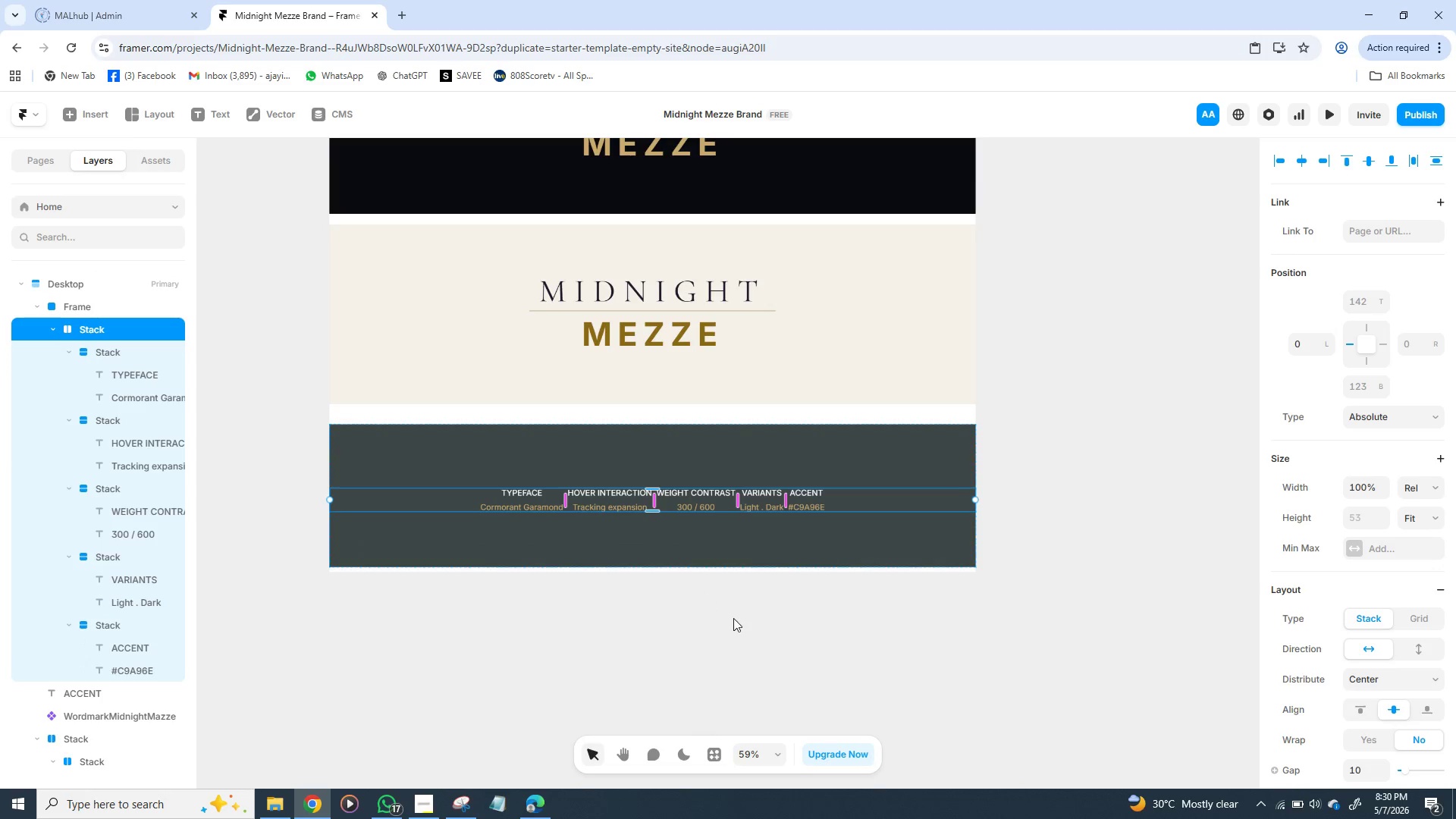 
left_click([1429, 519])
 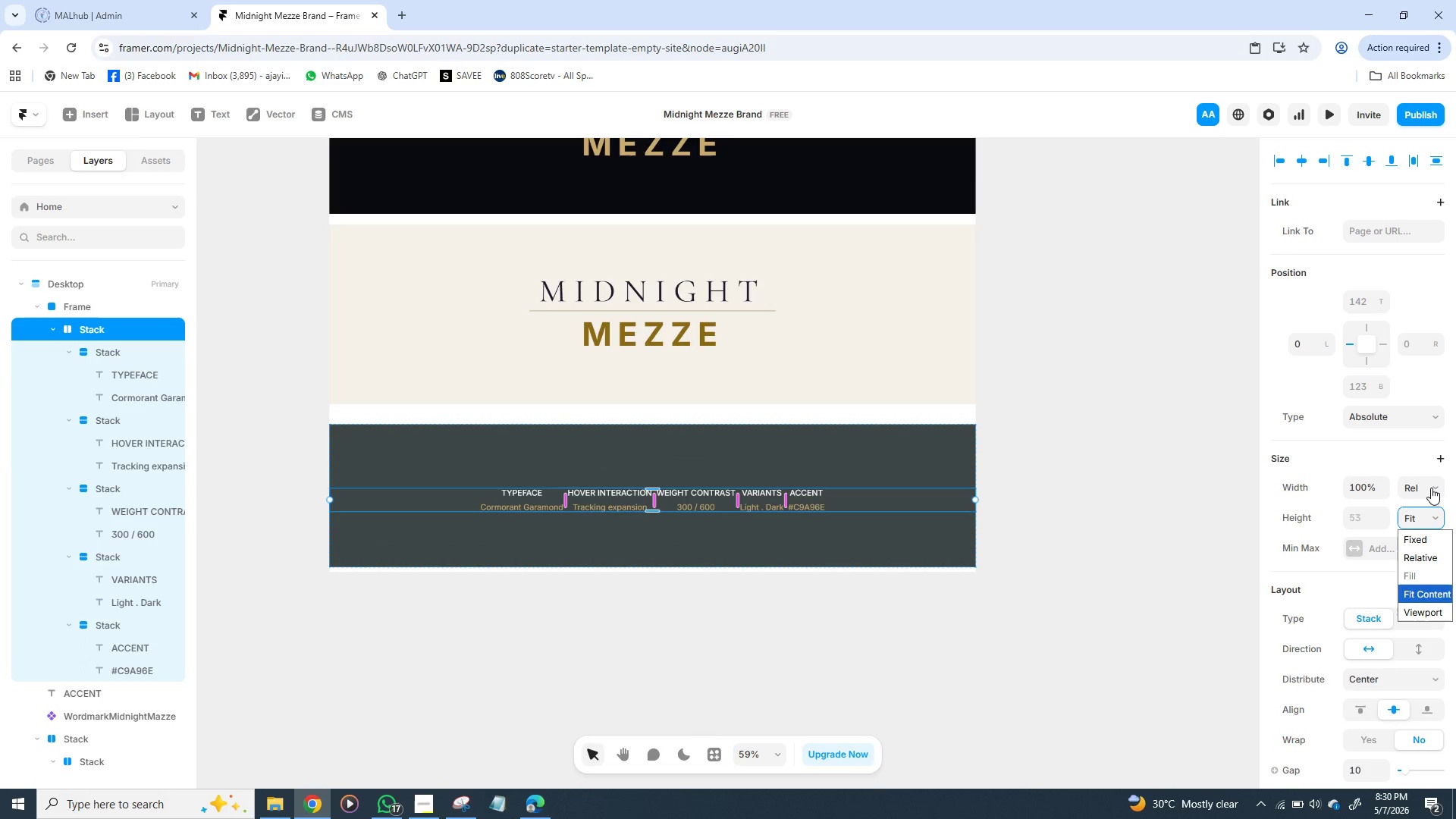 
left_click([1432, 488])
 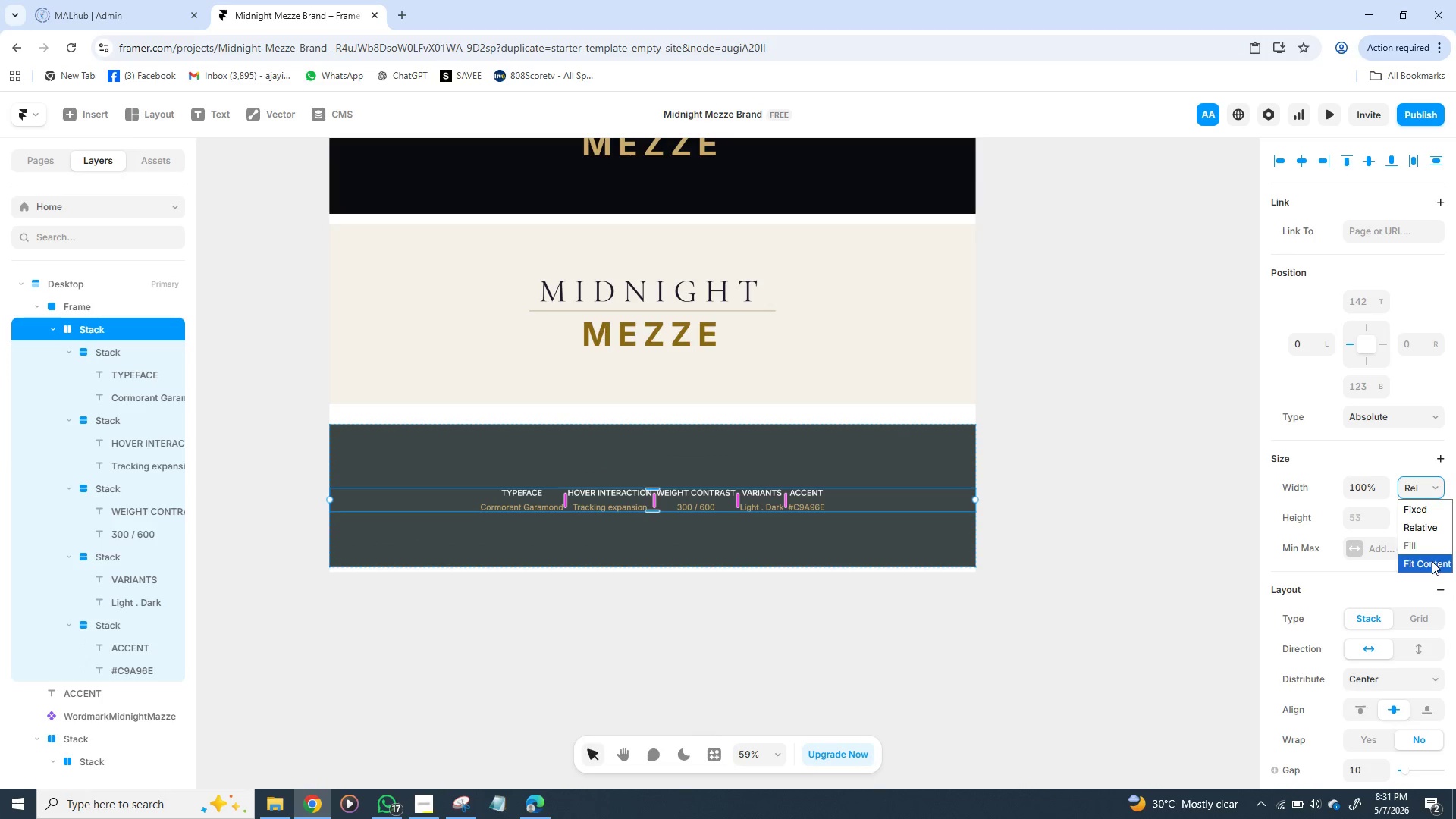 
left_click([1432, 561])
 